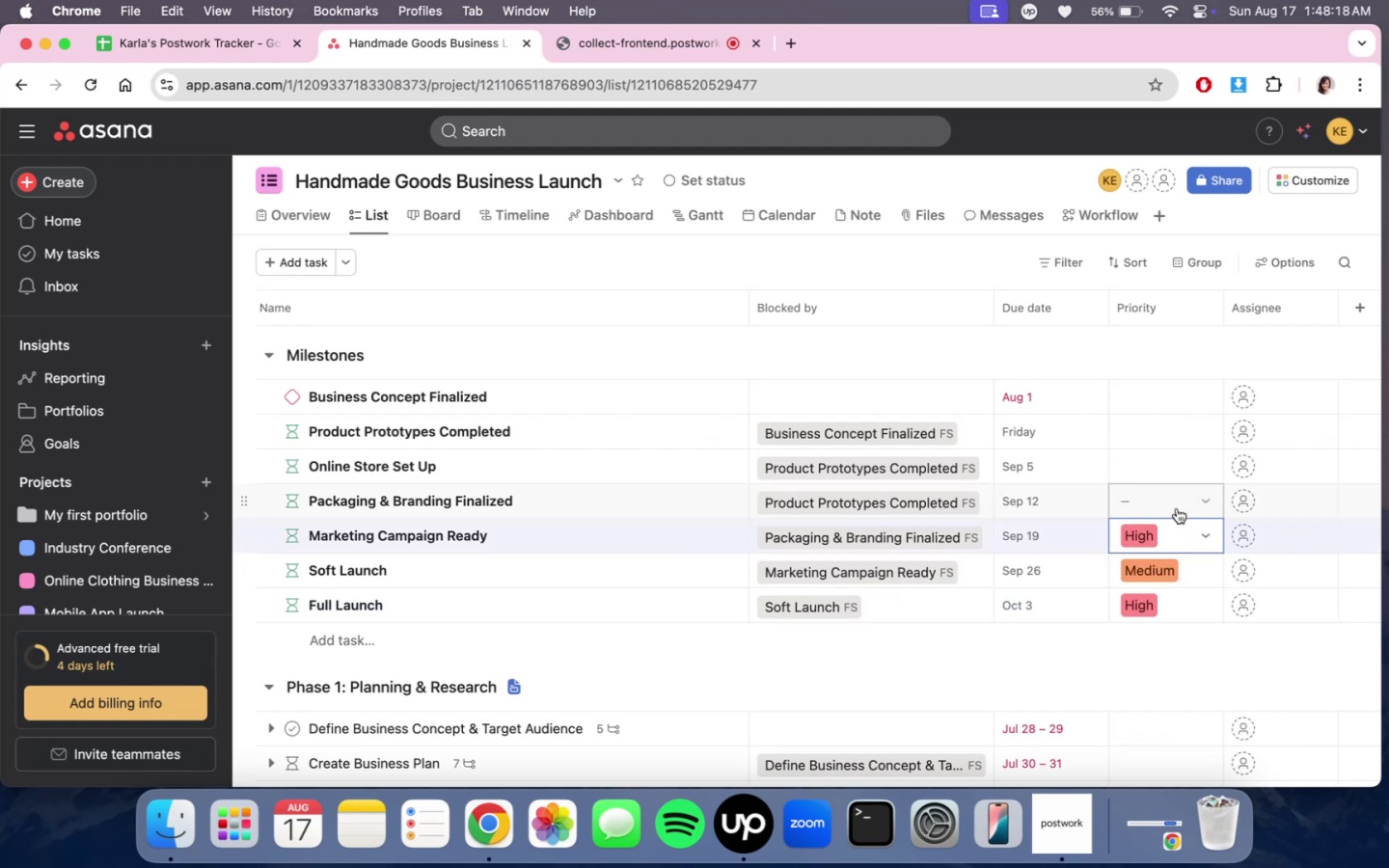 
left_click([1177, 503])
 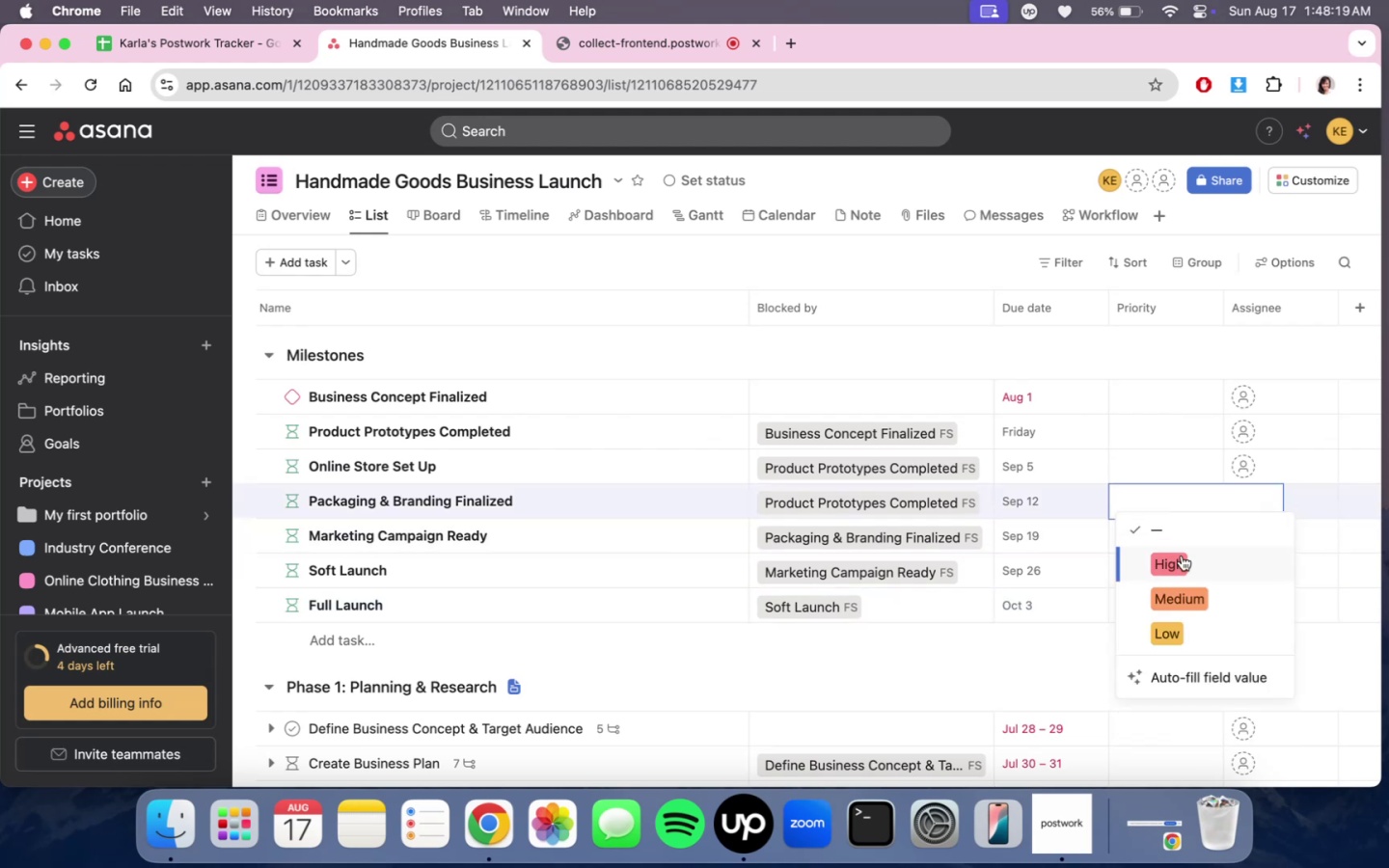 
left_click([1182, 565])
 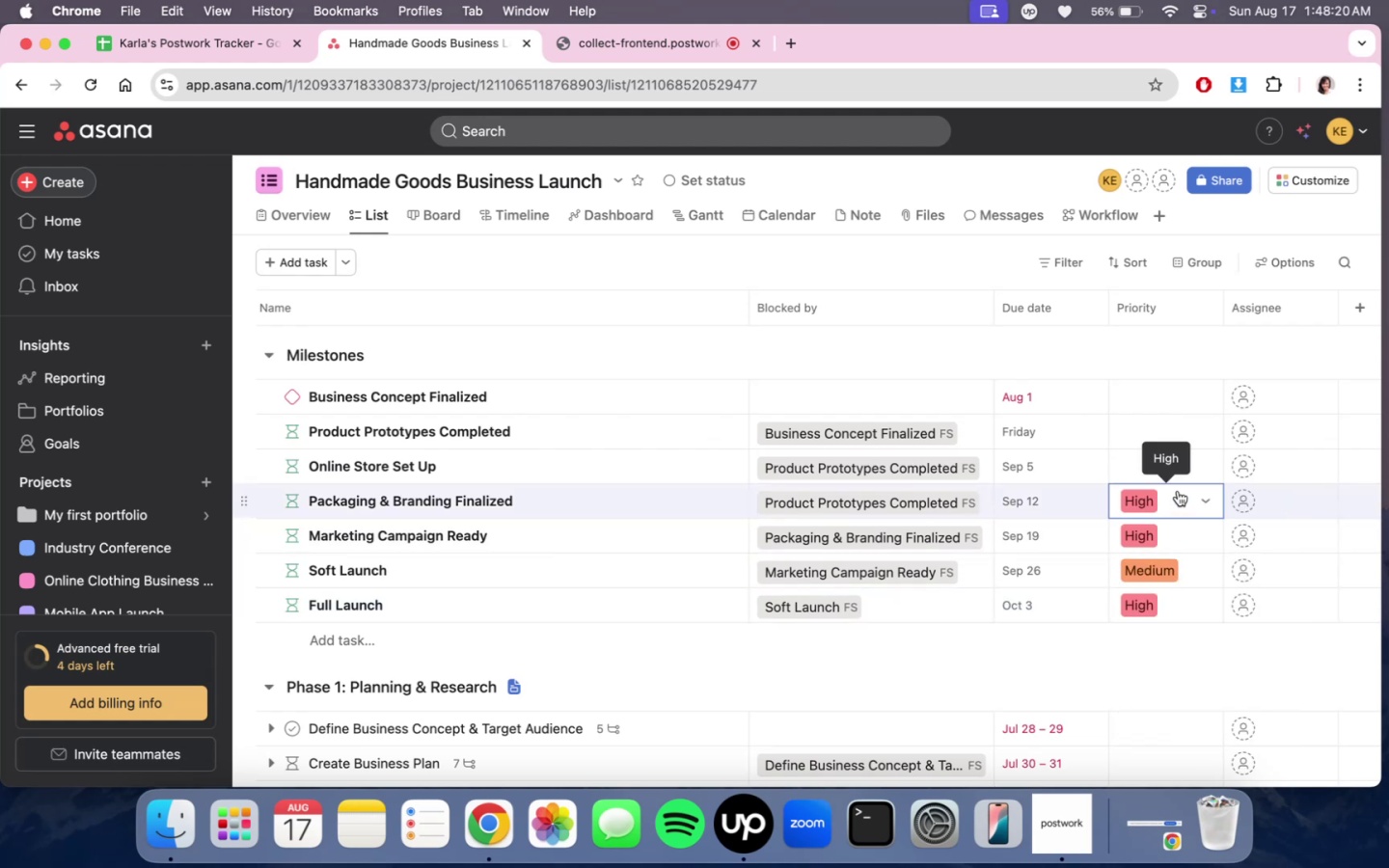 
left_click([1178, 478])
 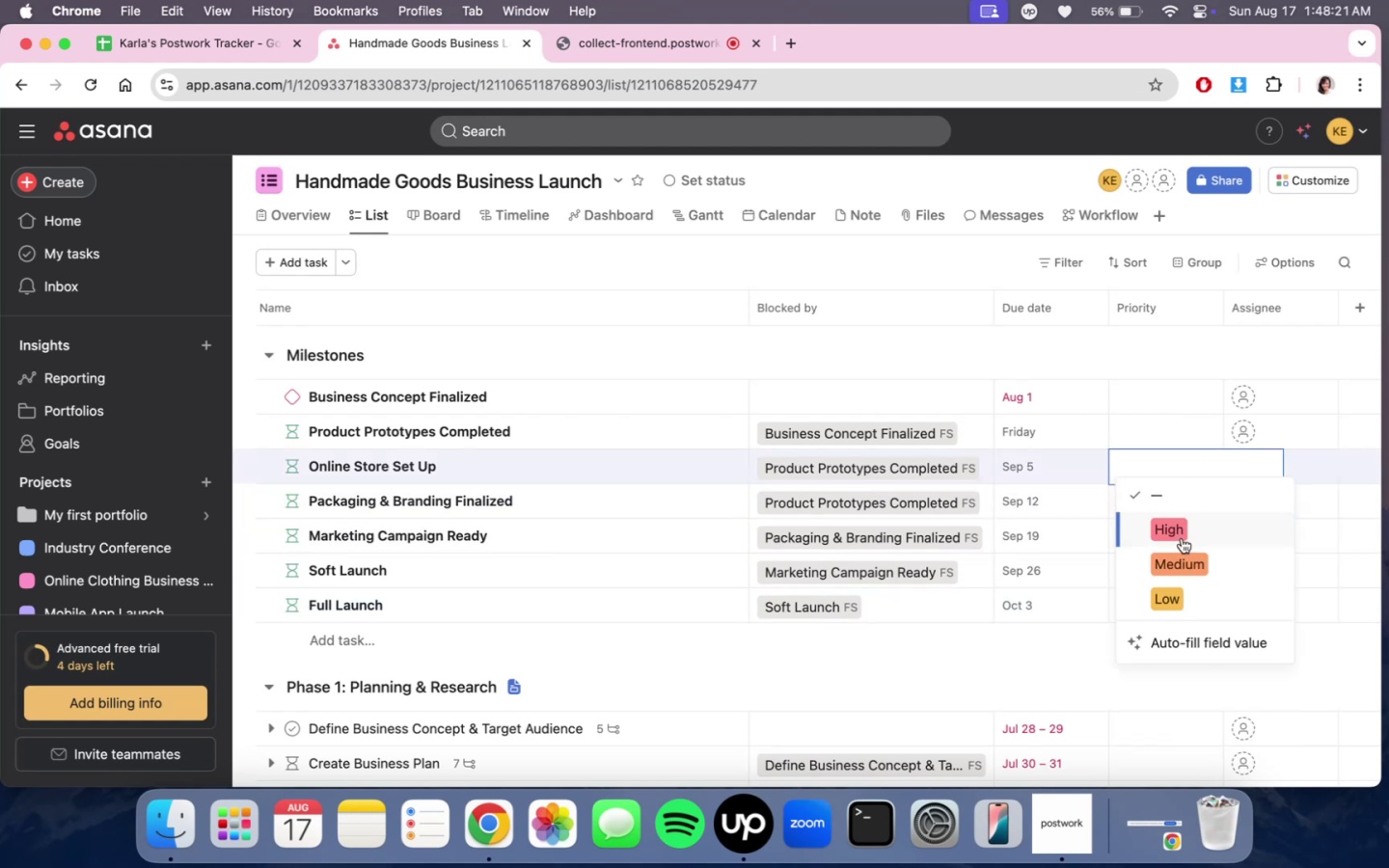 
left_click([1184, 556])
 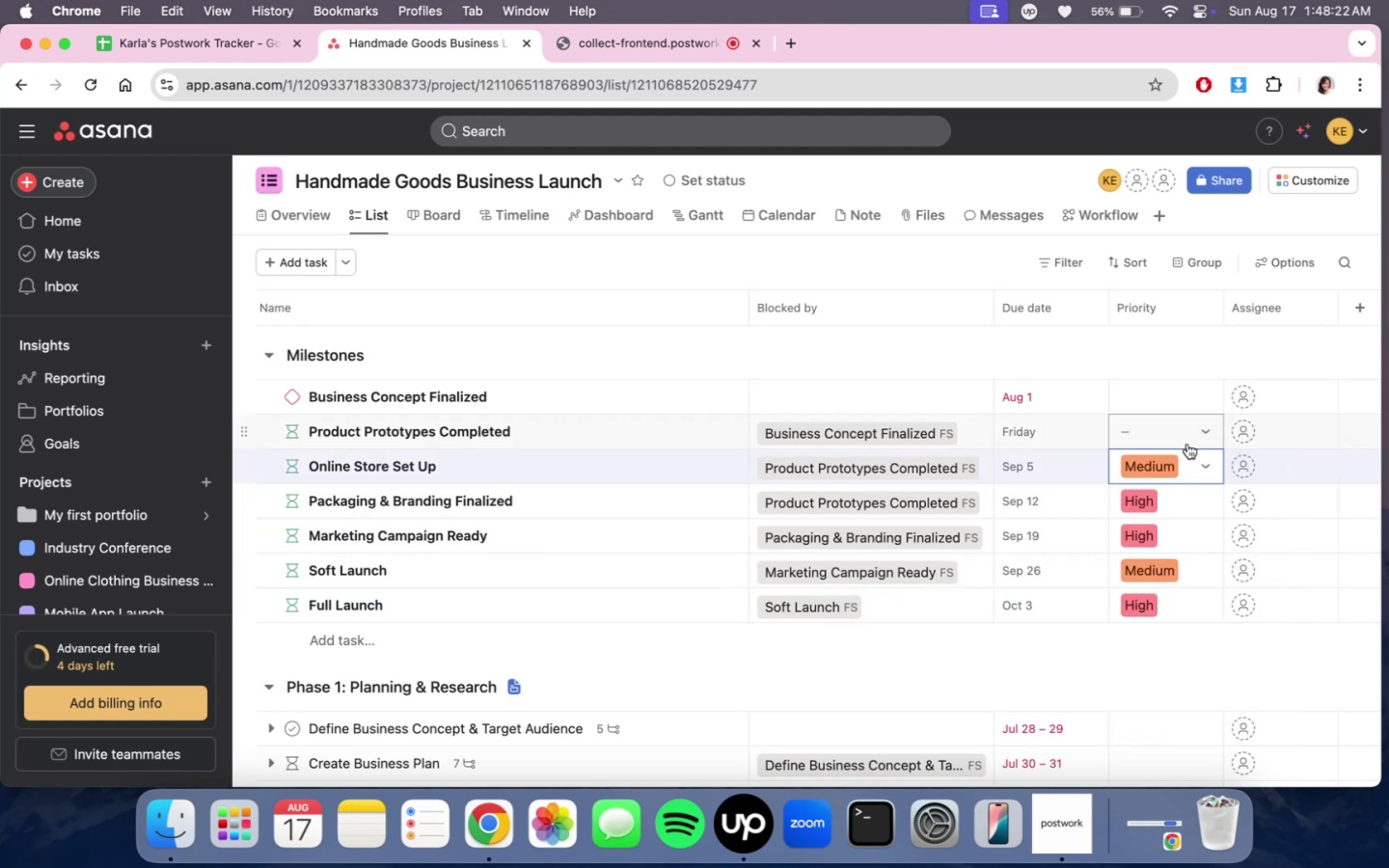 
left_click([1187, 444])
 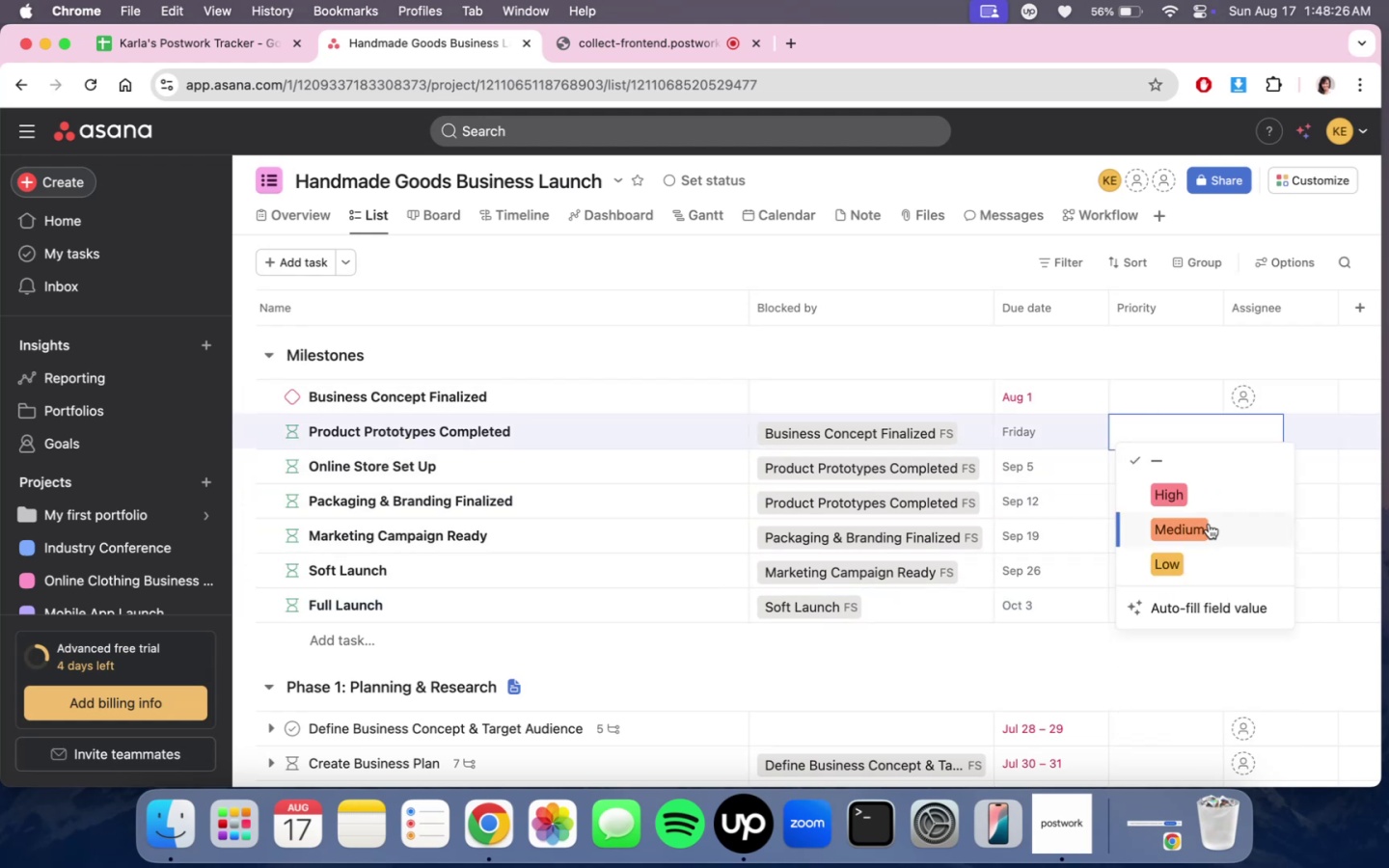 
left_click([1184, 389])
 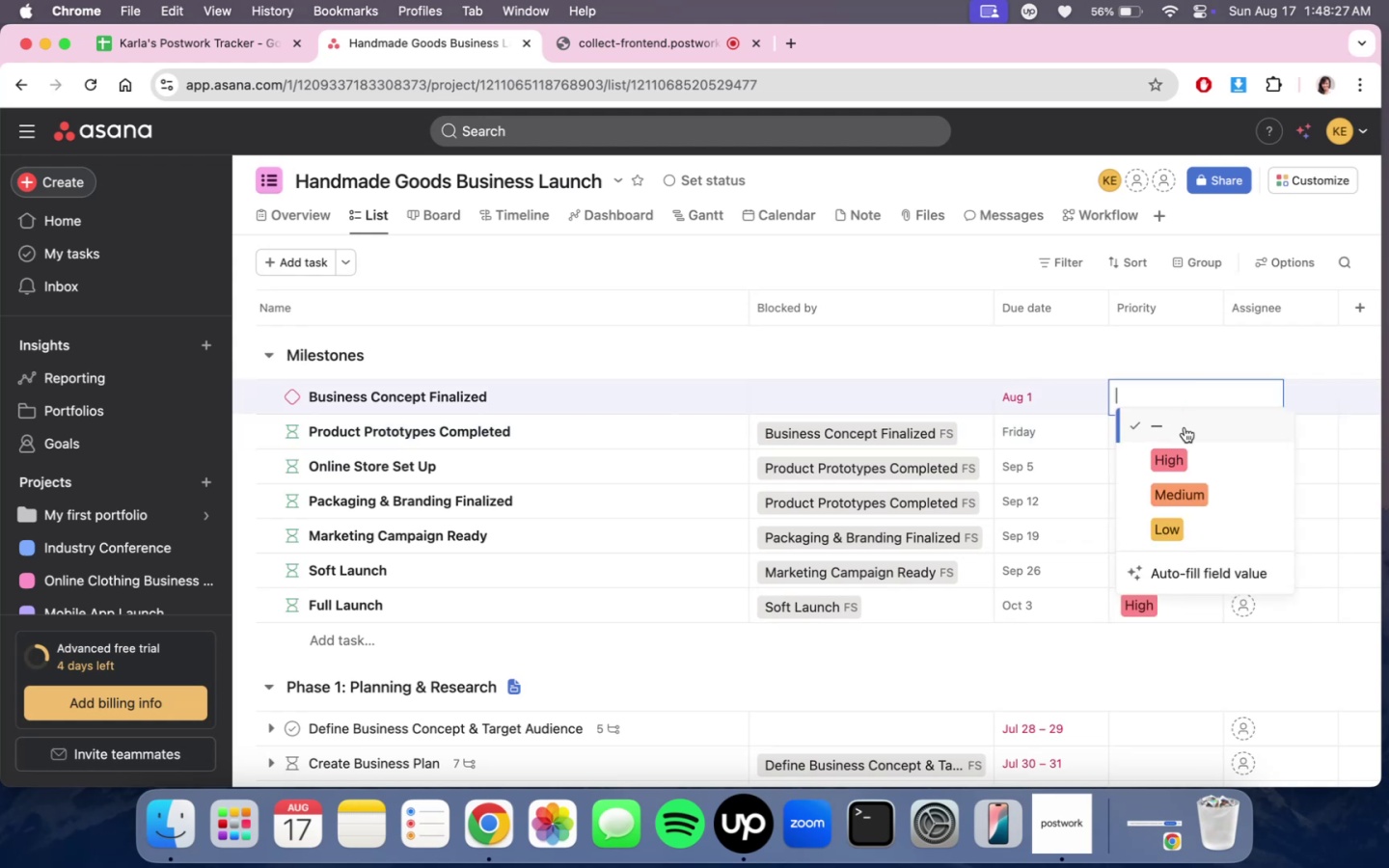 
double_click([1185, 456])
 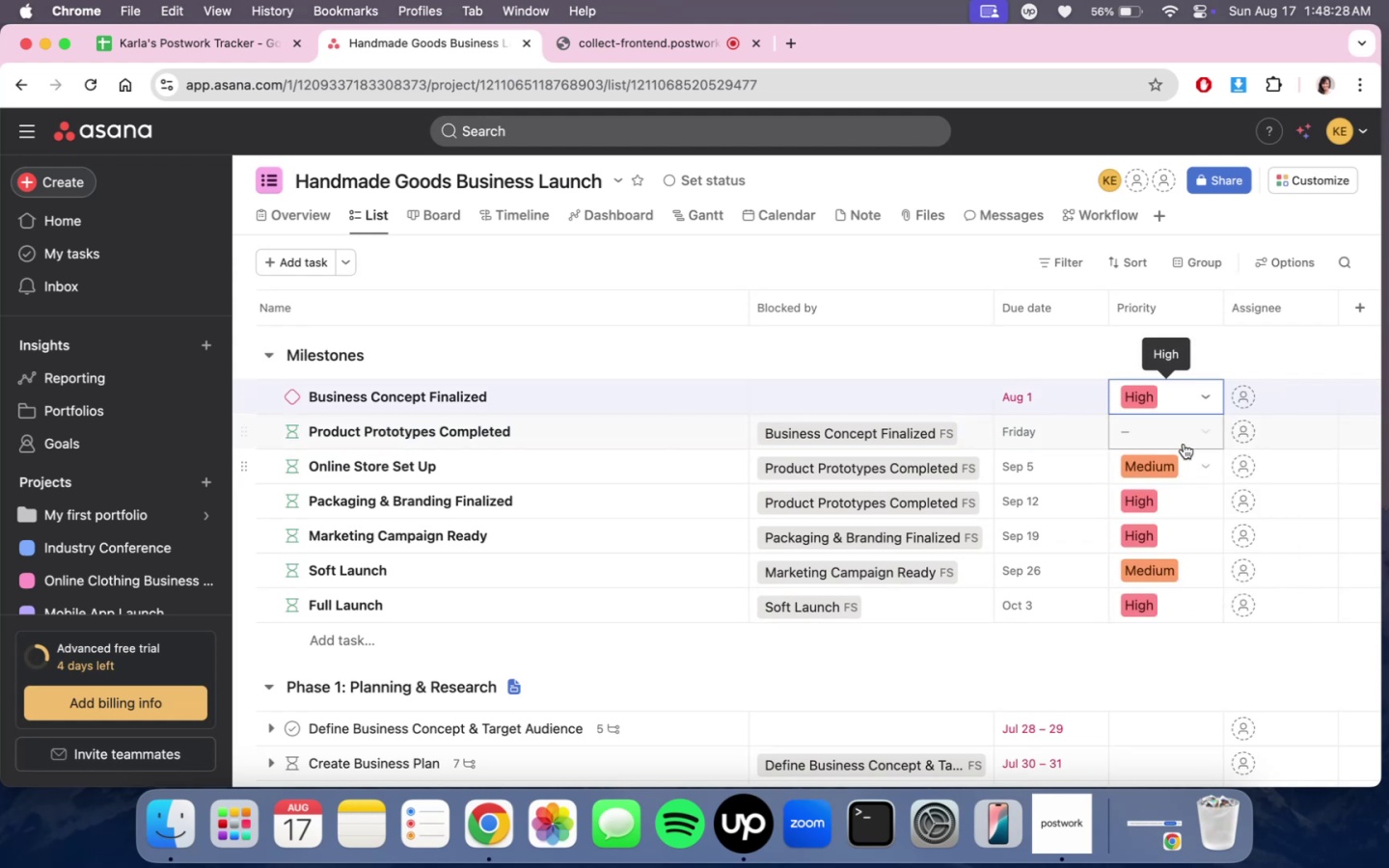 
triple_click([1184, 442])
 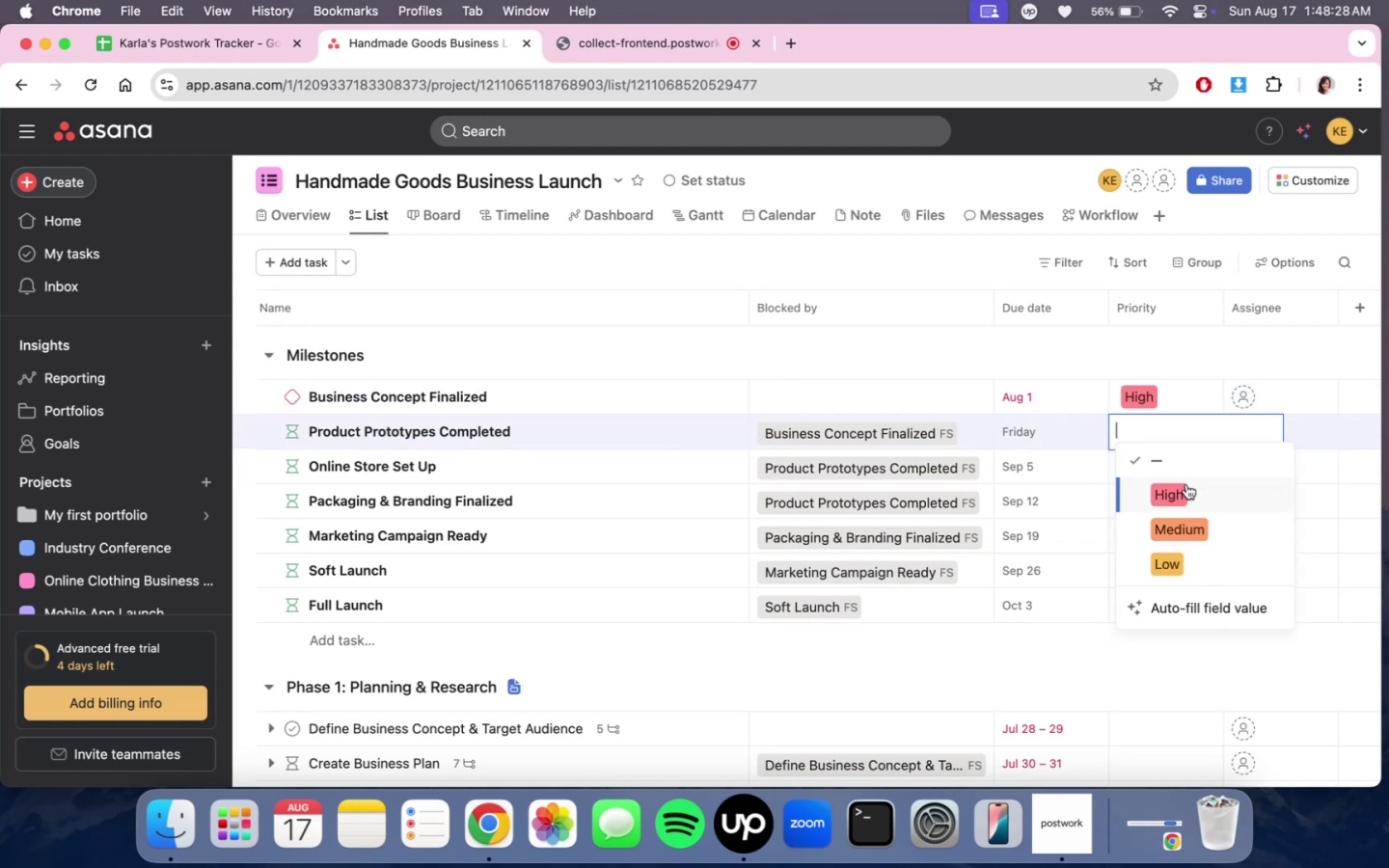 
left_click([1186, 488])
 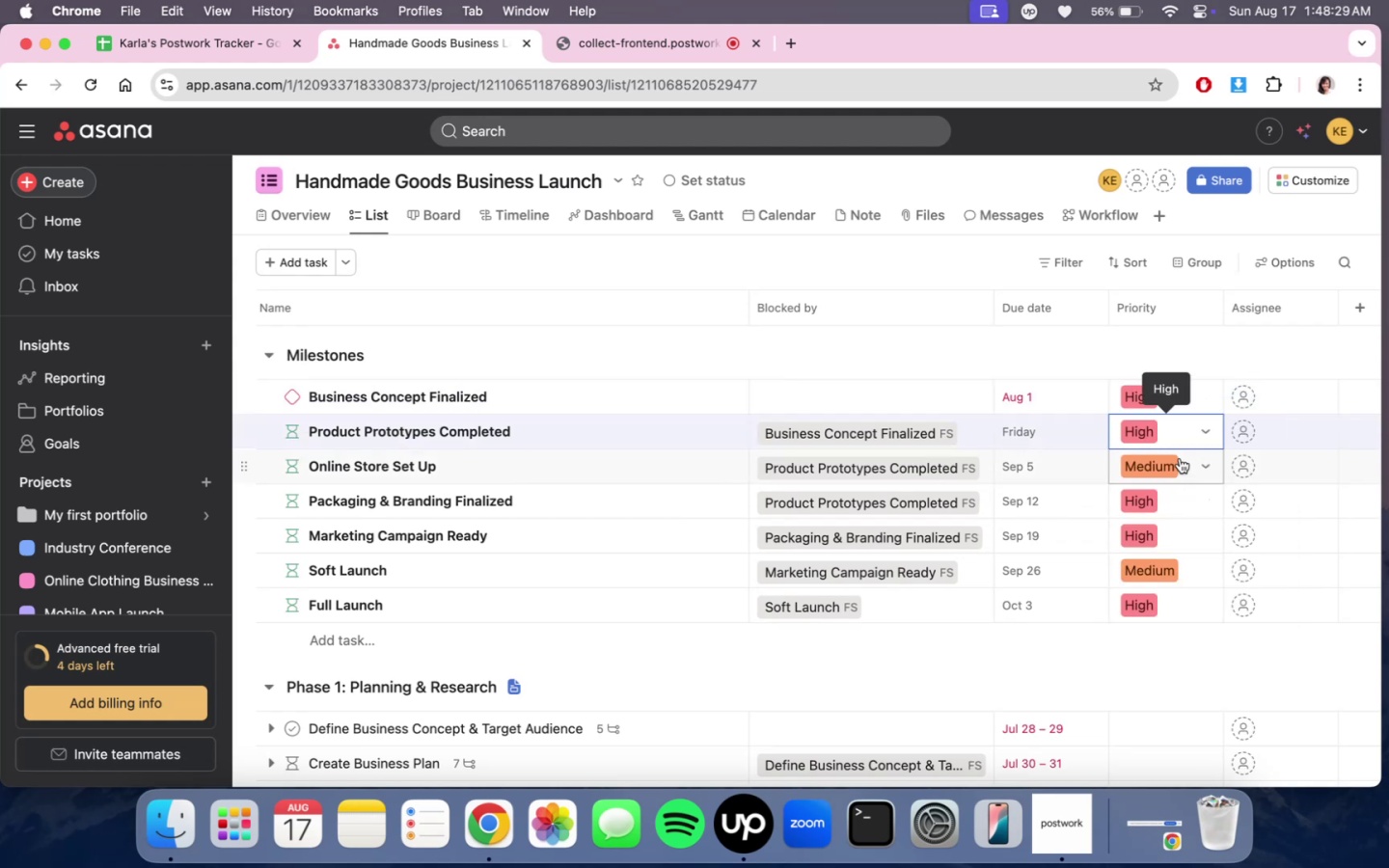 
double_click([1180, 458])
 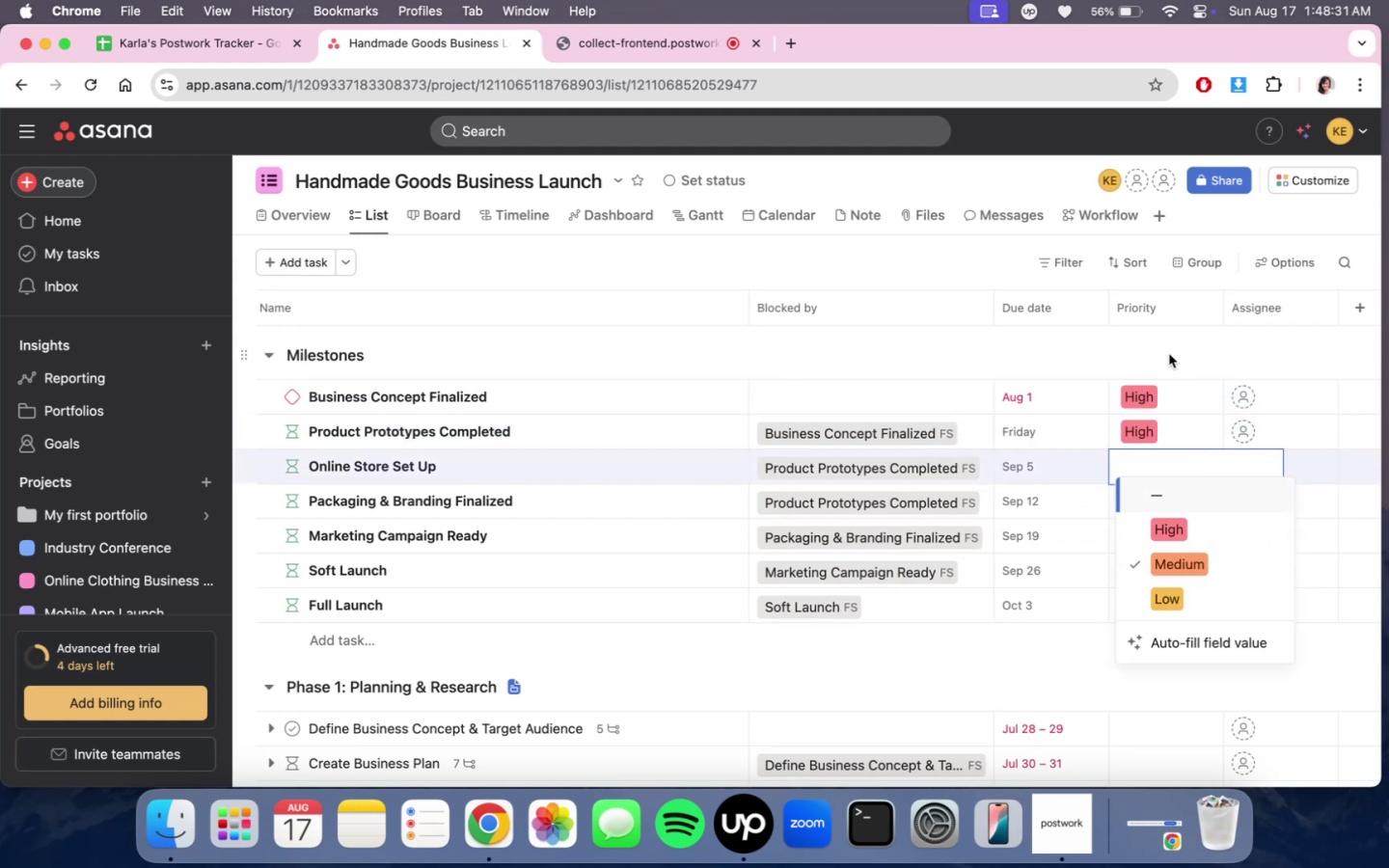 
left_click([1169, 354])
 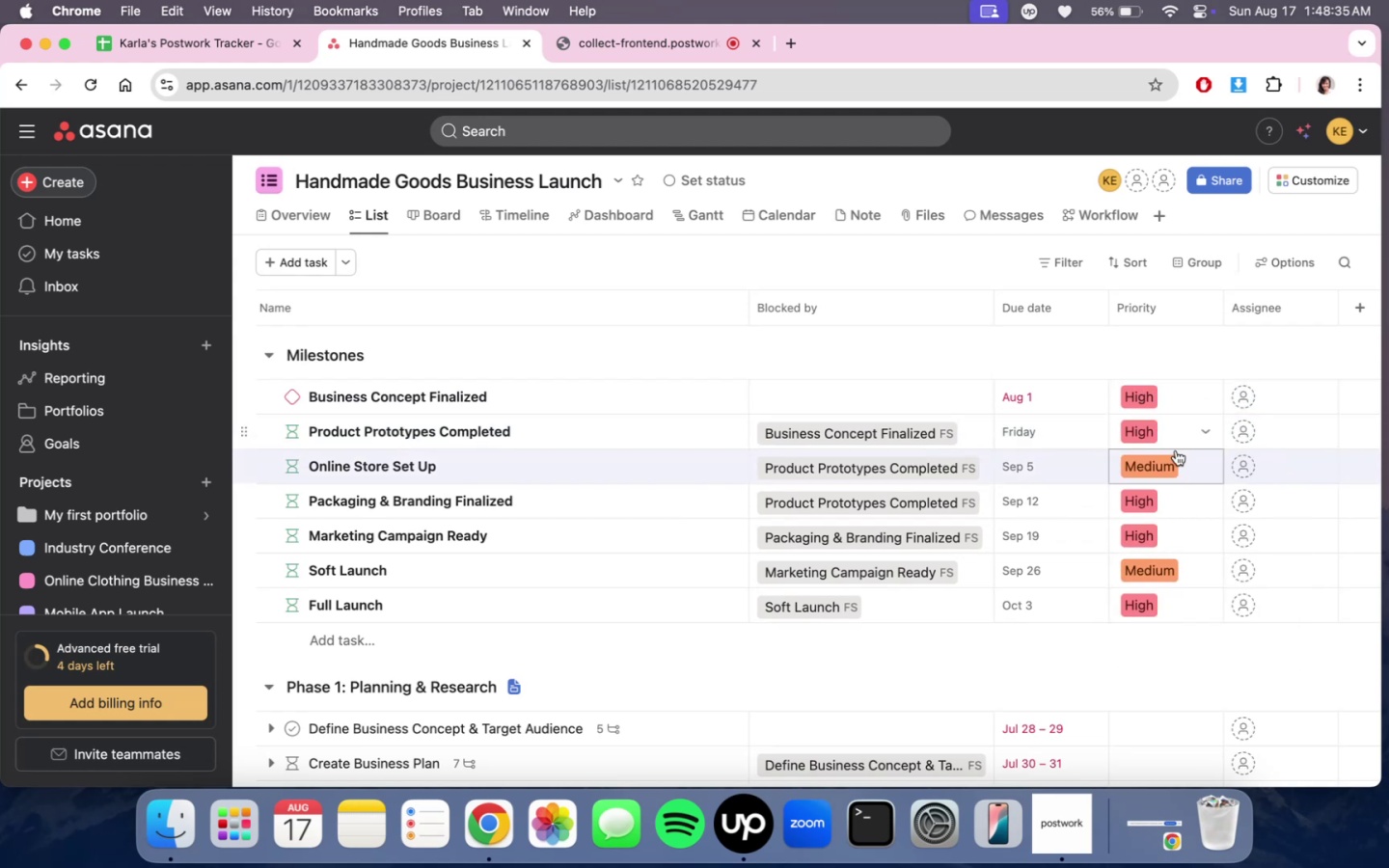 
mouse_move([1178, 530])
 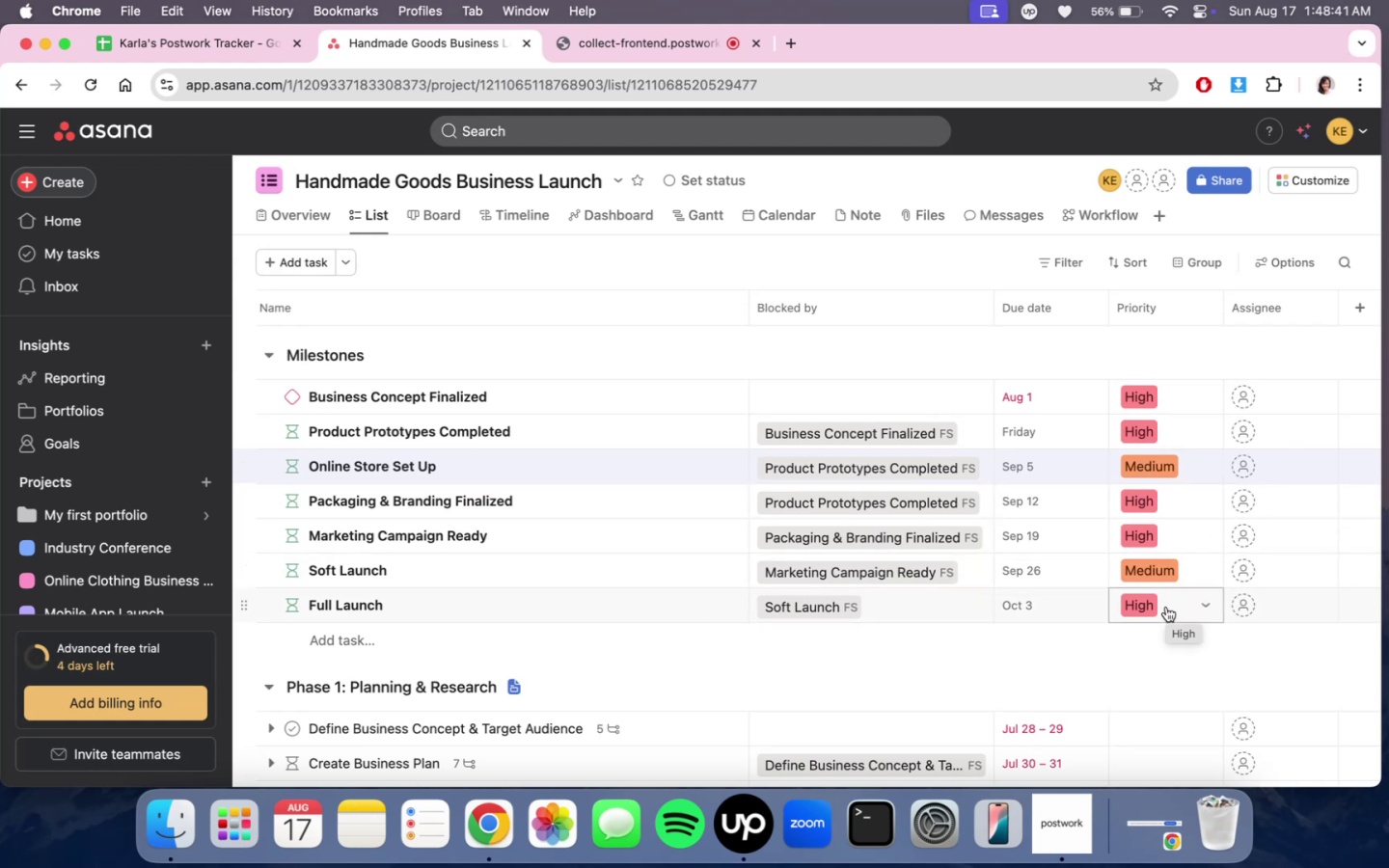 
scroll: coordinate [1156, 656], scroll_direction: down, amount: 8.0
 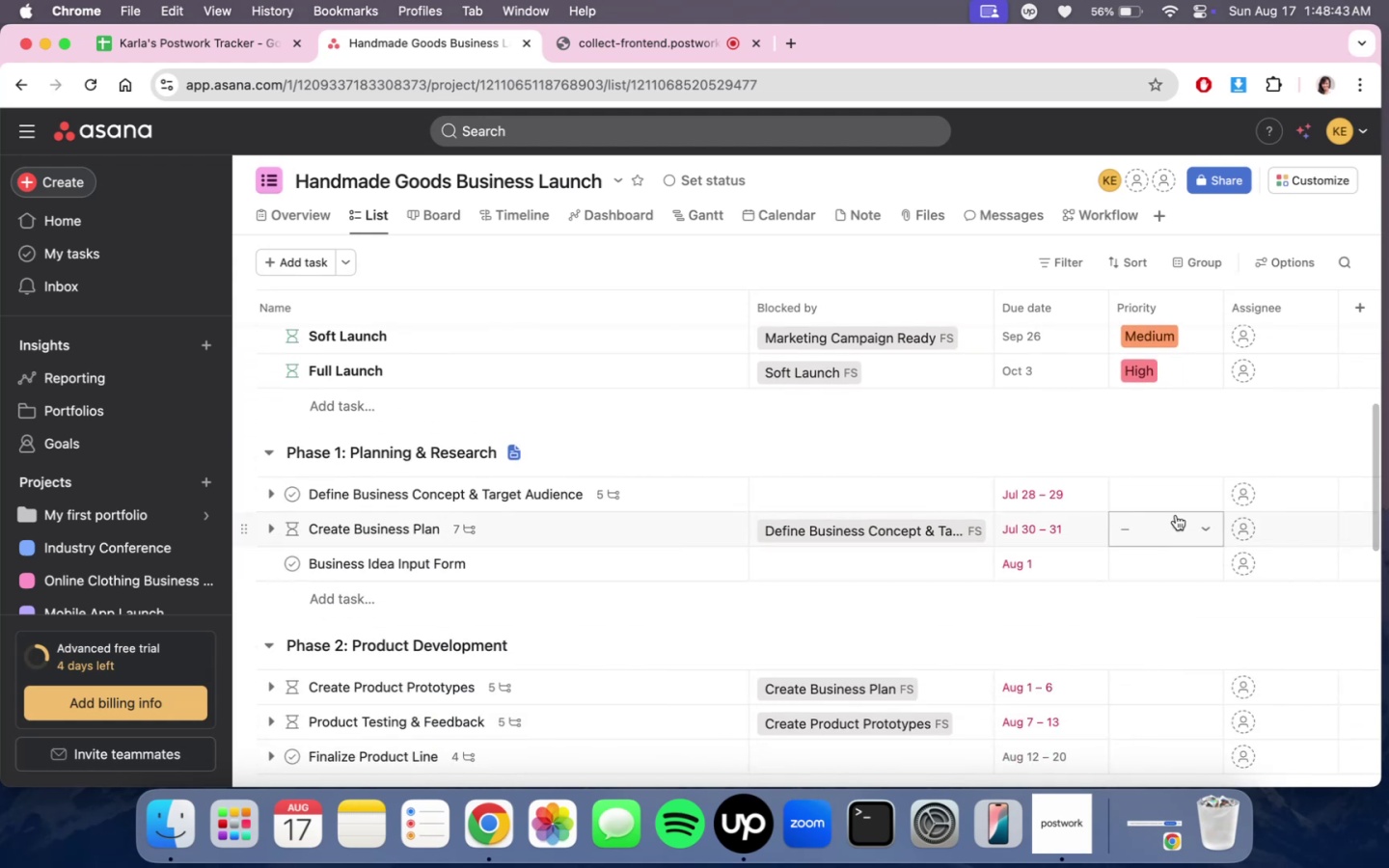 
left_click([1173, 500])
 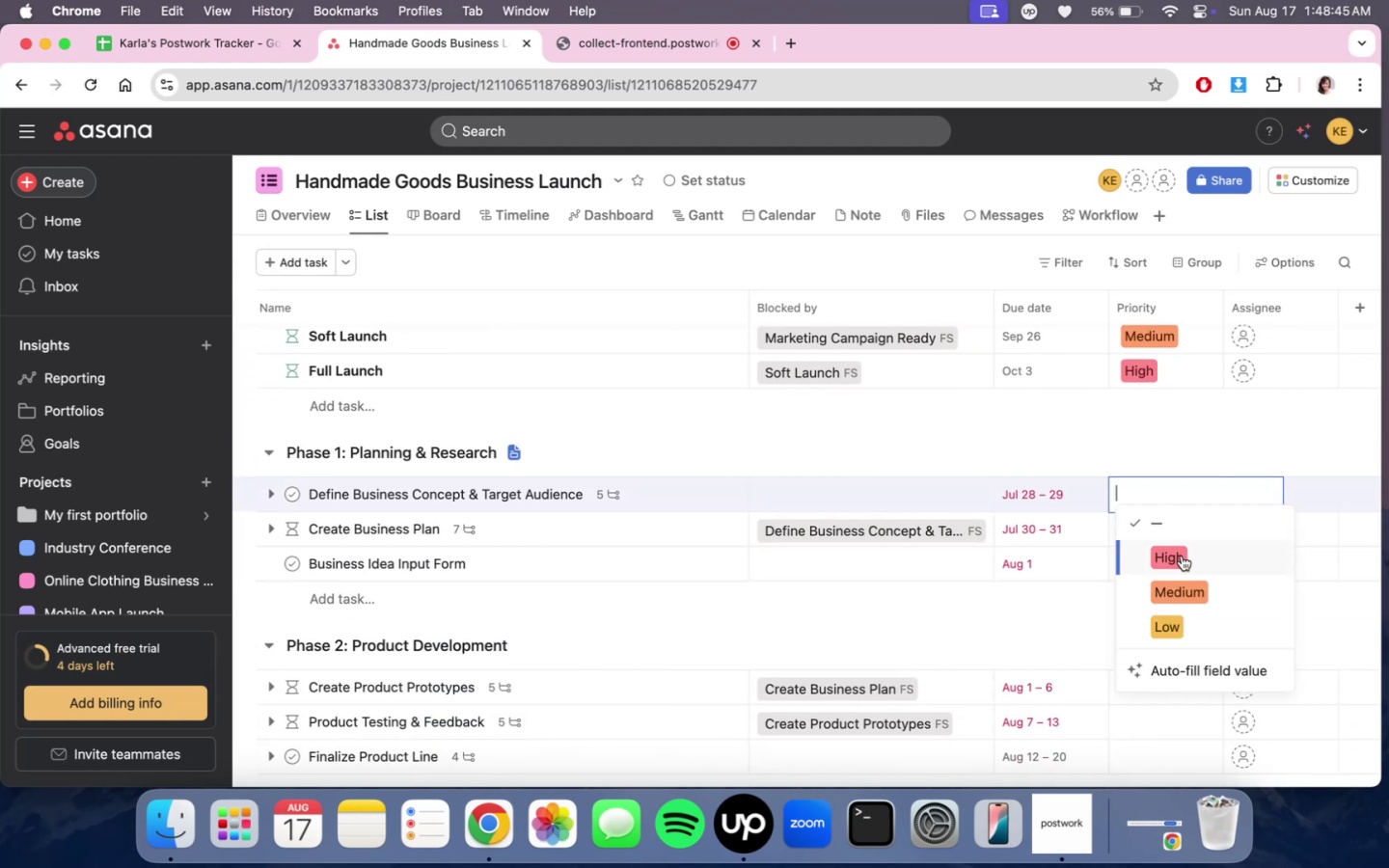 
left_click([1183, 561])
 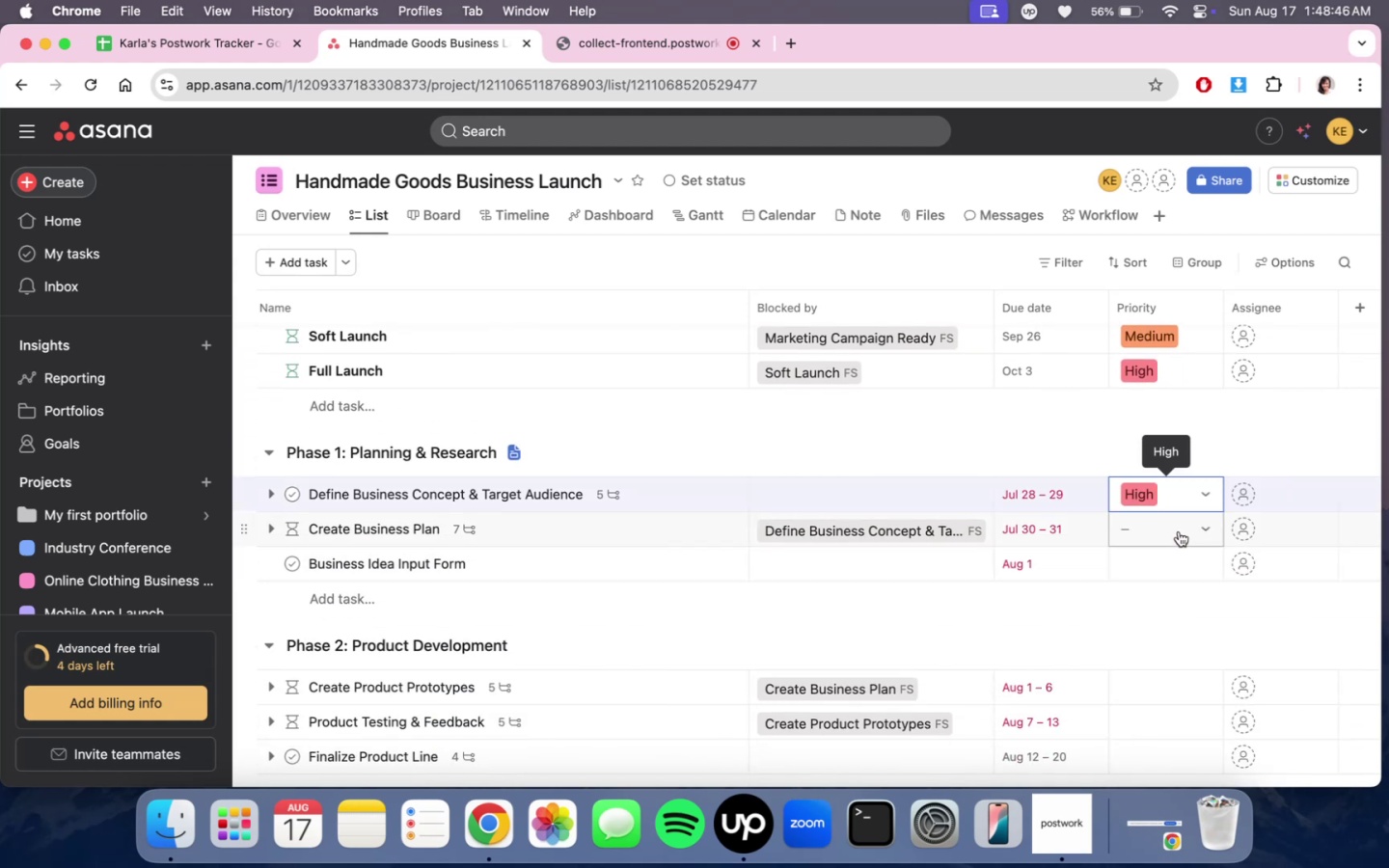 
double_click([1179, 531])
 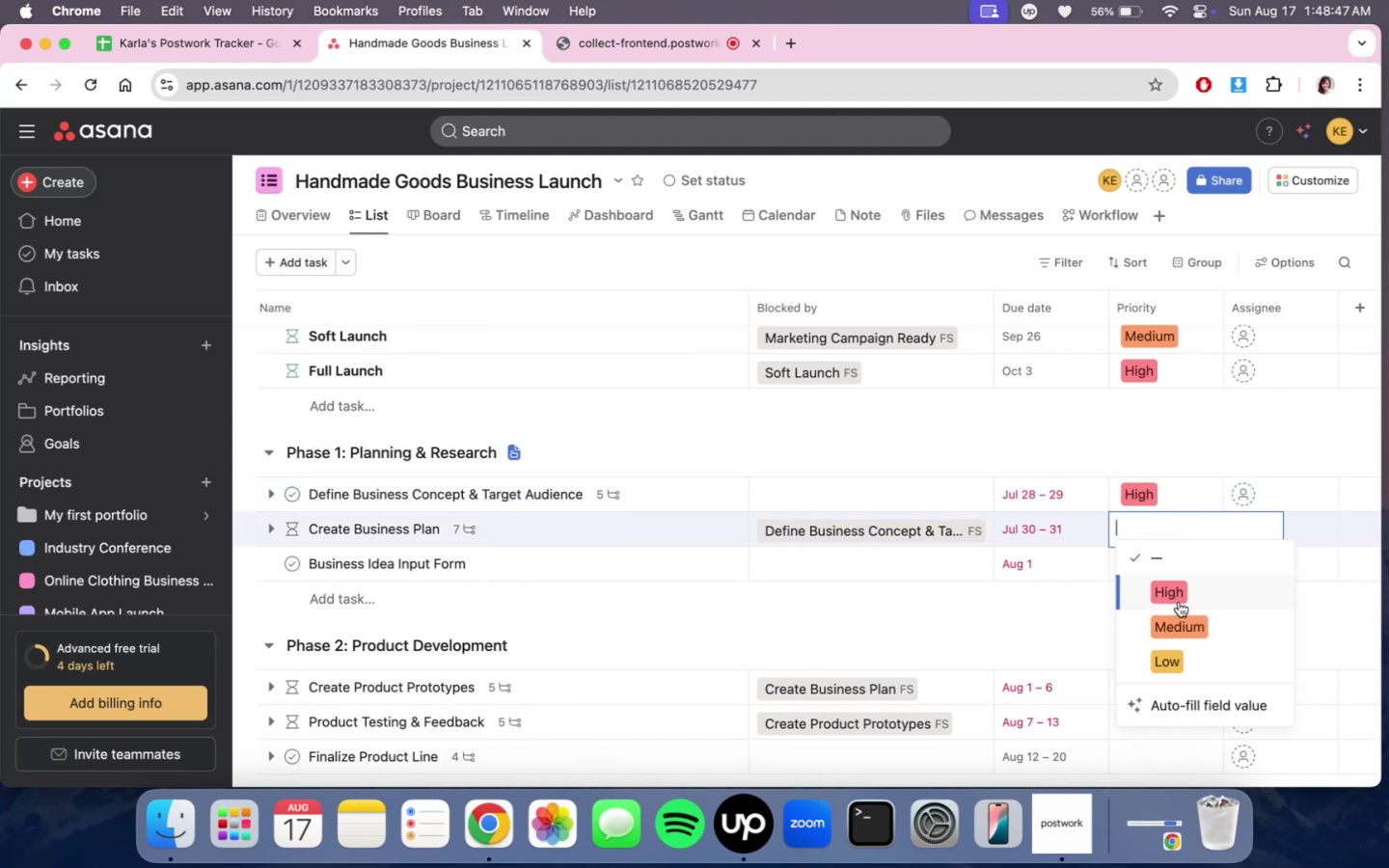 
double_click([1179, 566])
 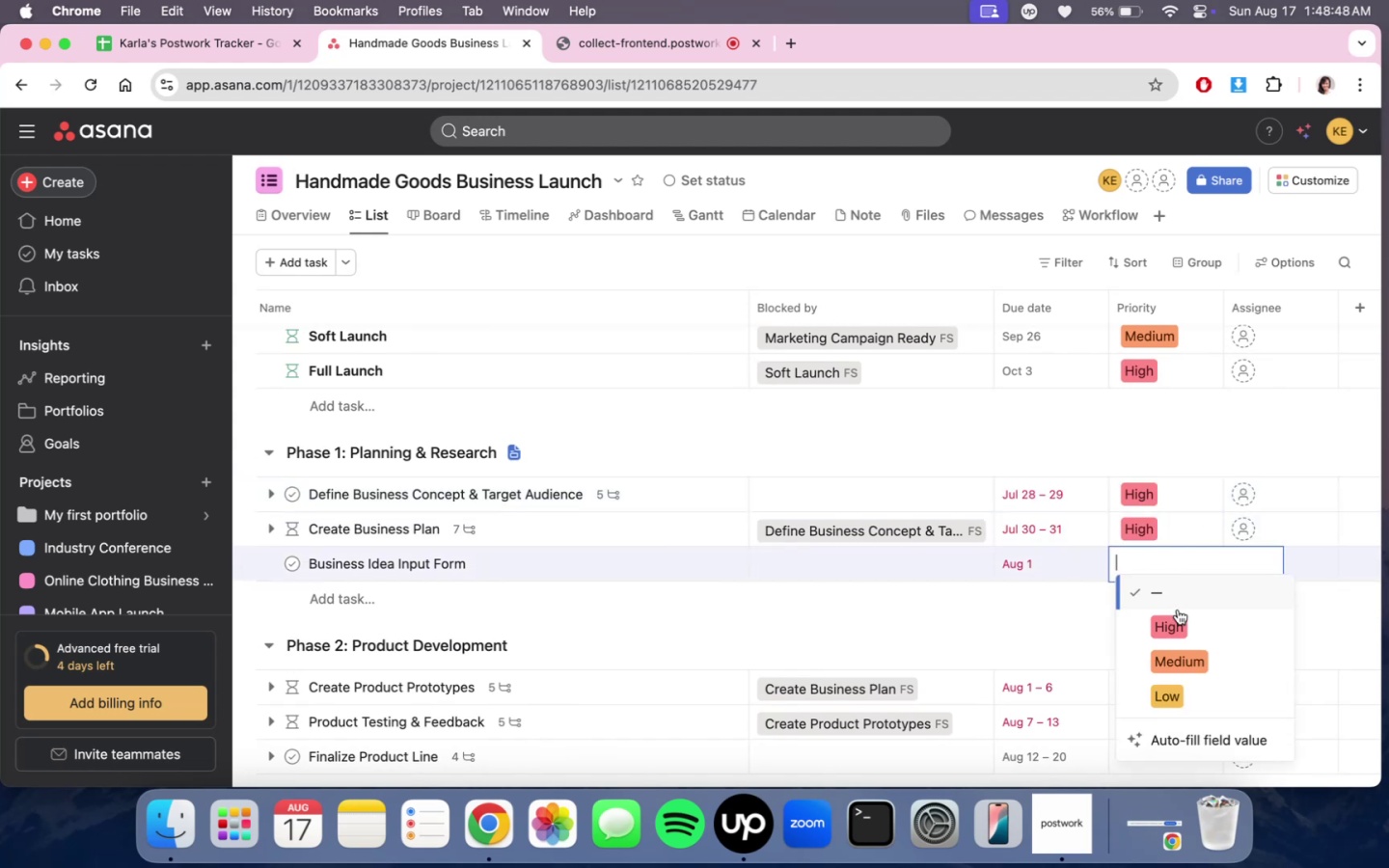 
triple_click([1179, 620])
 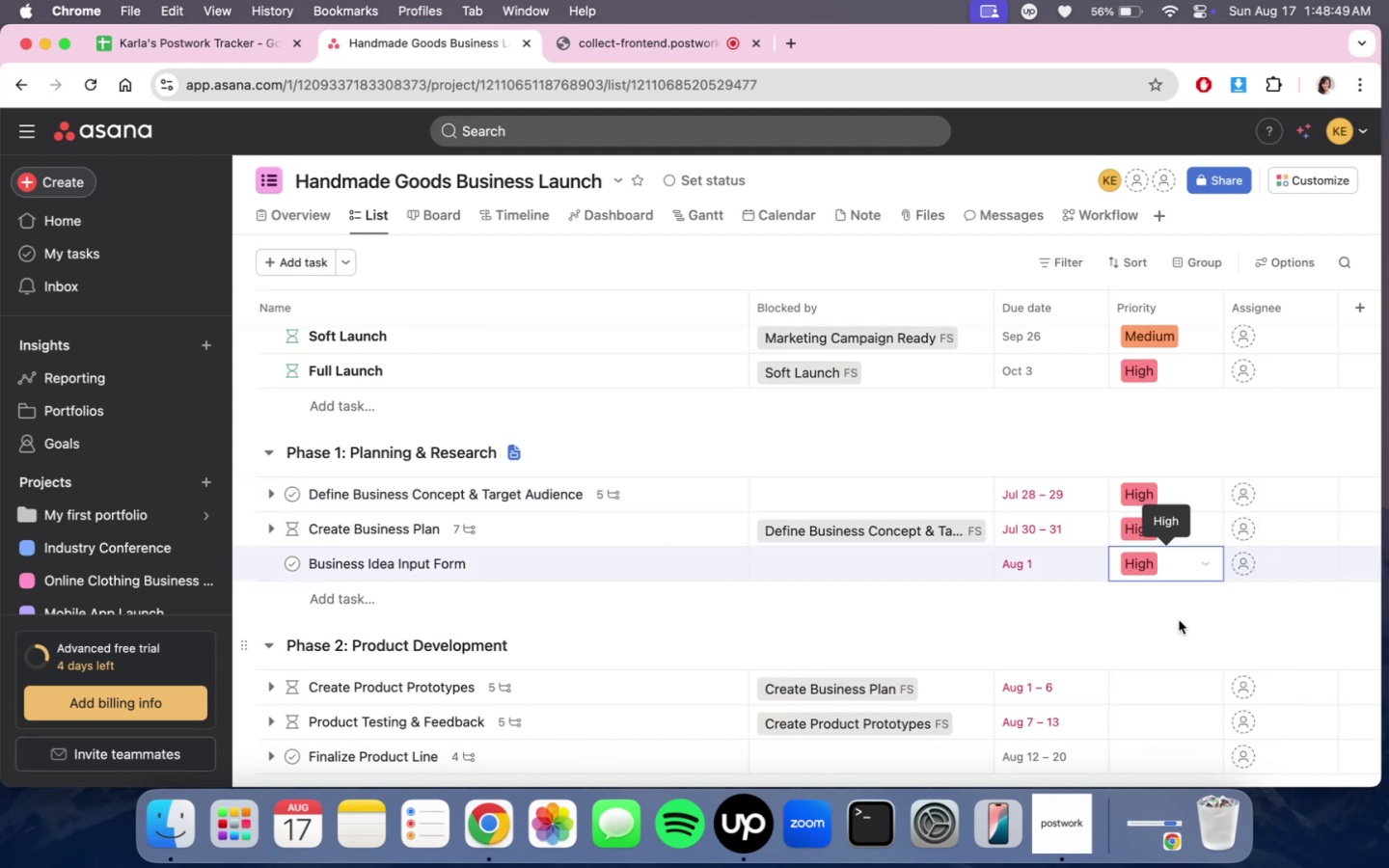 
scroll: coordinate [1179, 619], scroll_direction: down, amount: 7.0
 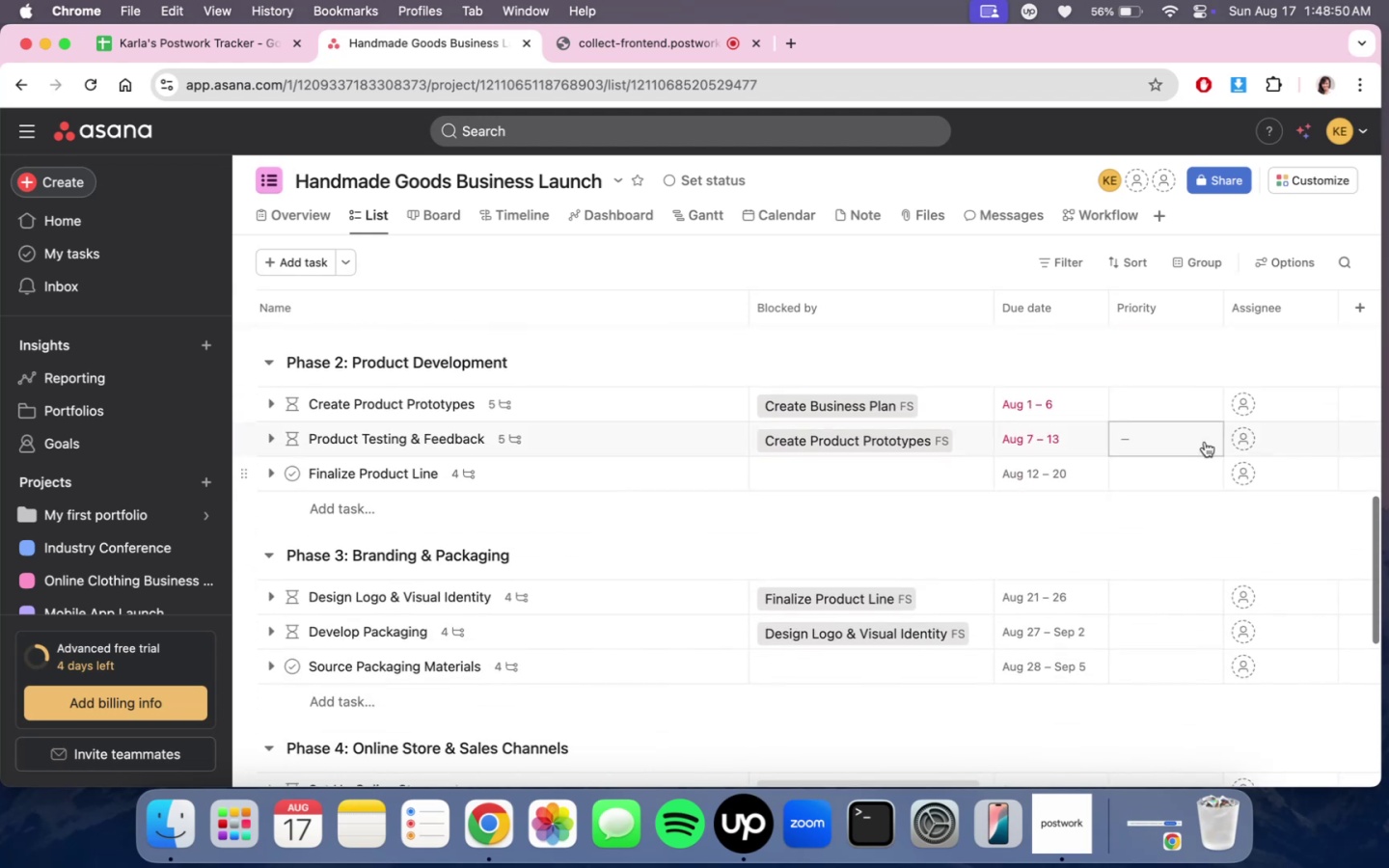 
left_click([1178, 407])
 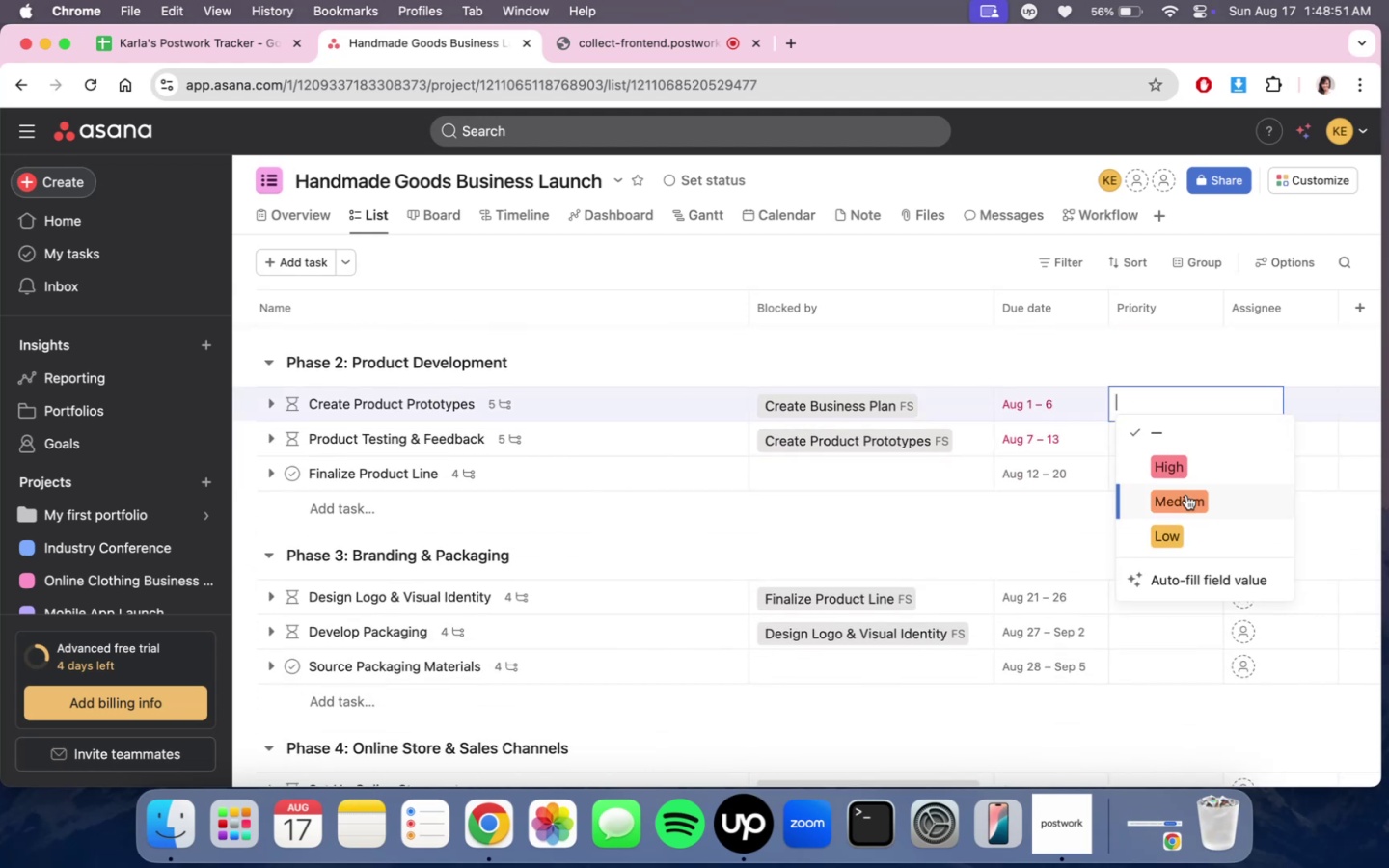 
double_click([1186, 498])
 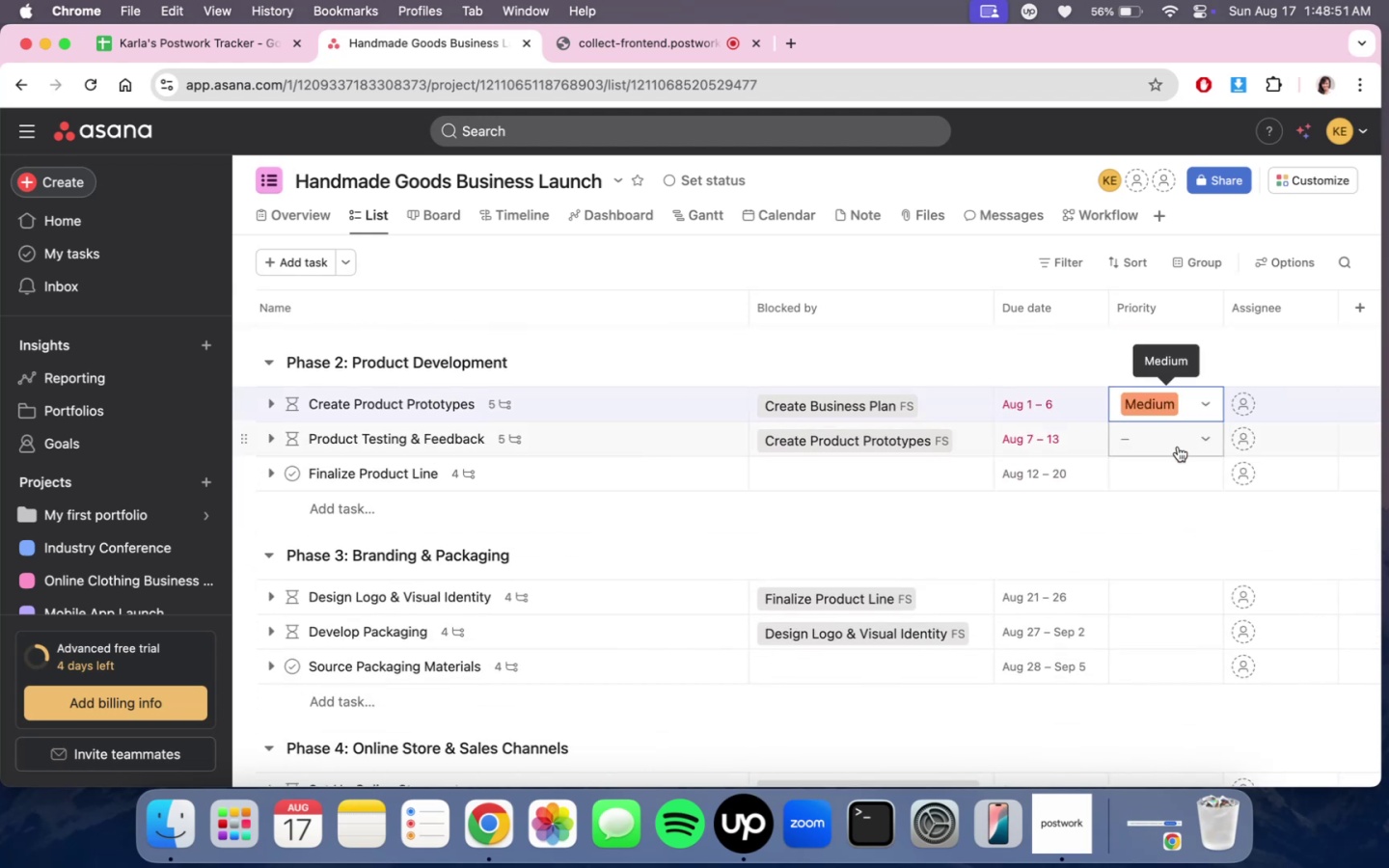 
left_click([1178, 444])
 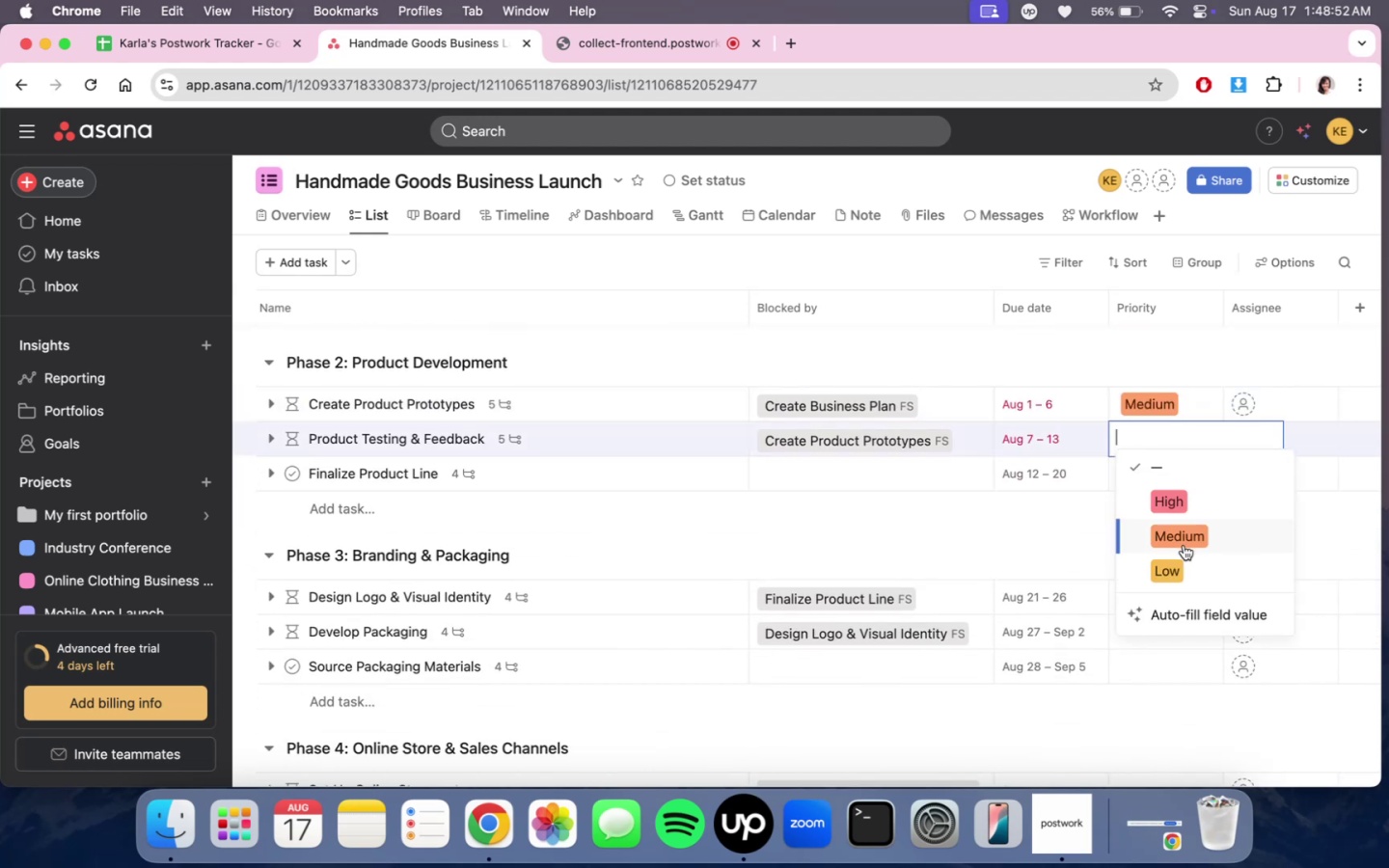 
left_click([1184, 545])
 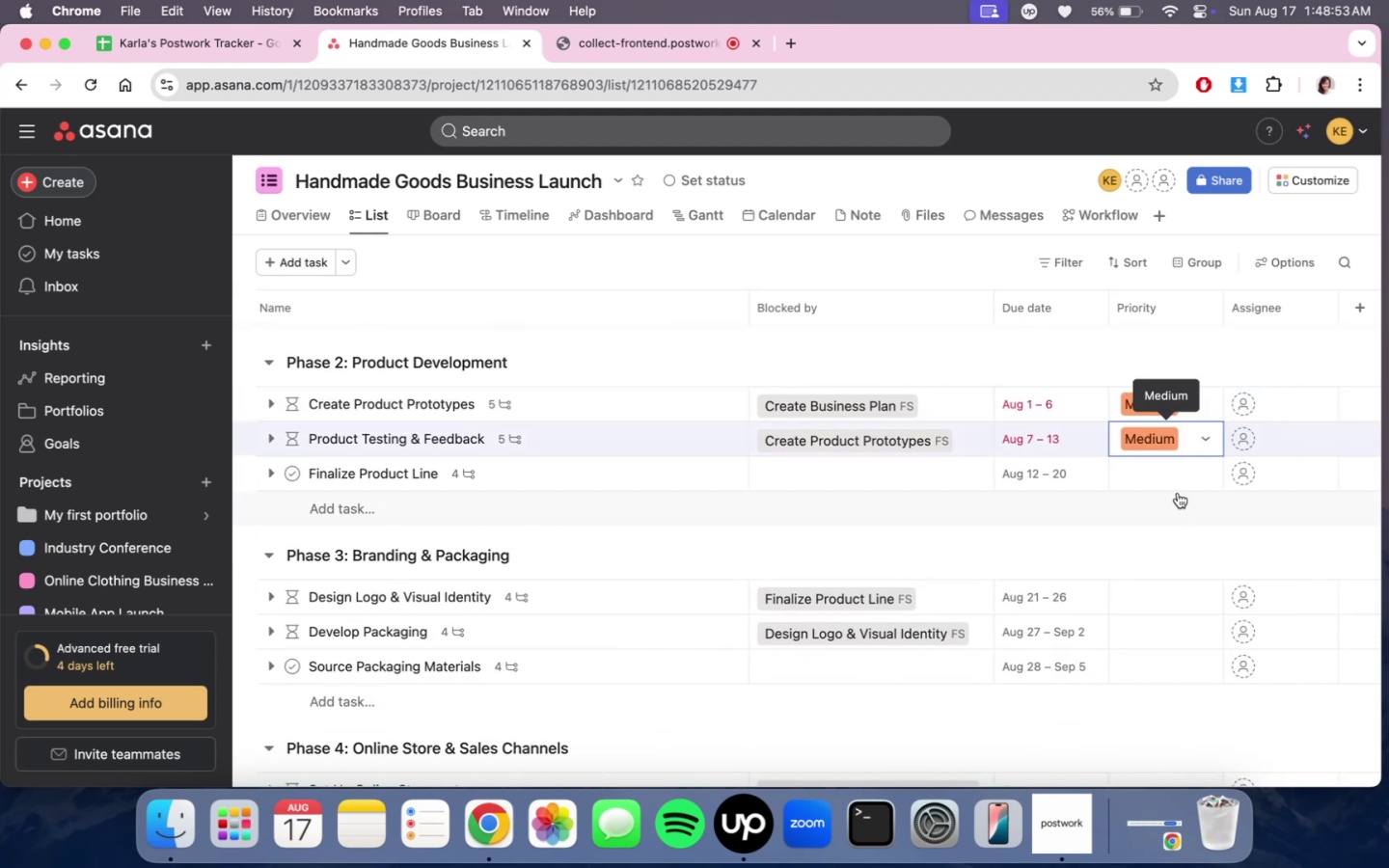 
left_click([1177, 483])
 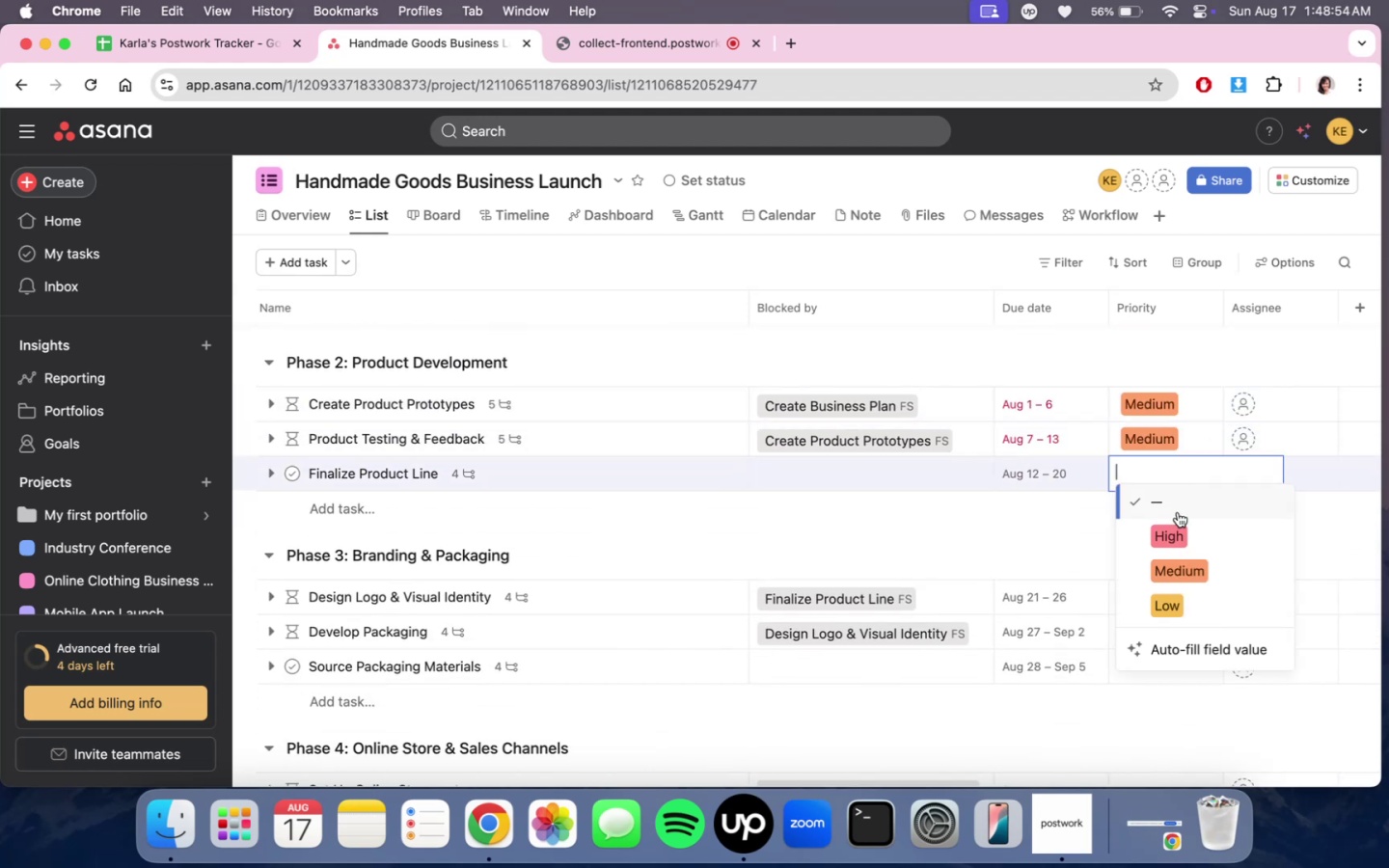 
double_click([1176, 527])
 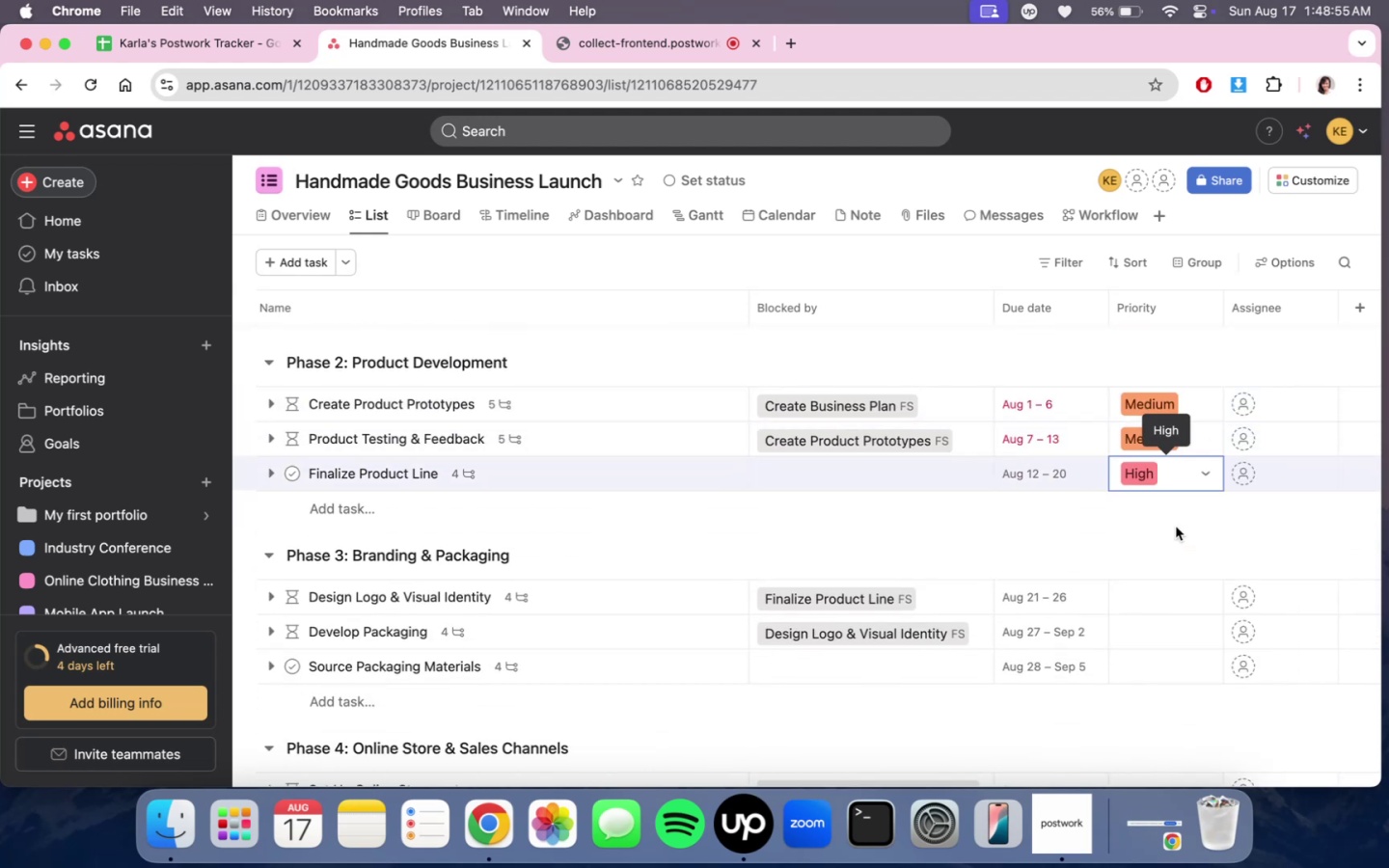 
scroll: coordinate [1160, 583], scroll_direction: down, amount: 4.0
 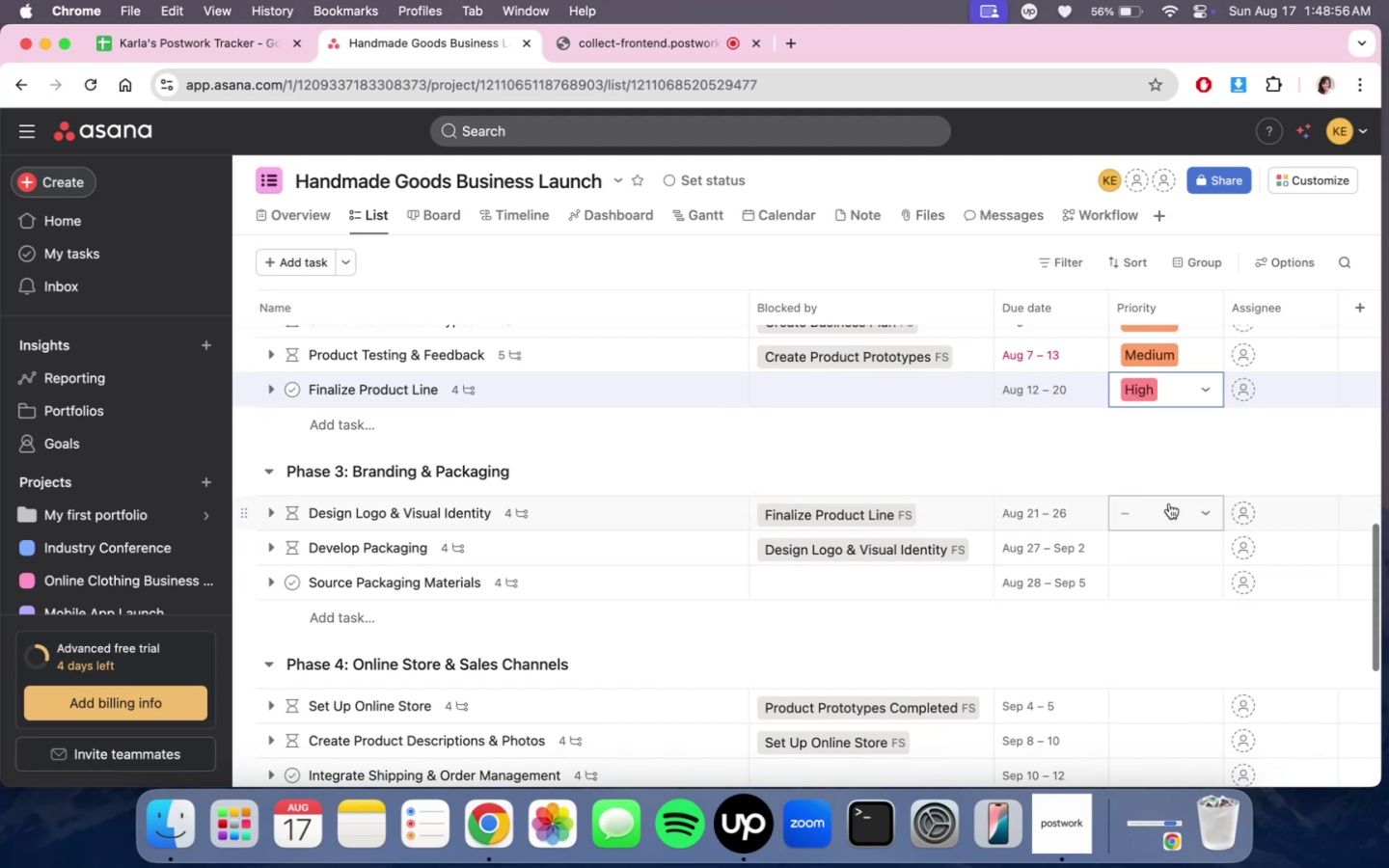 
left_click([1169, 503])
 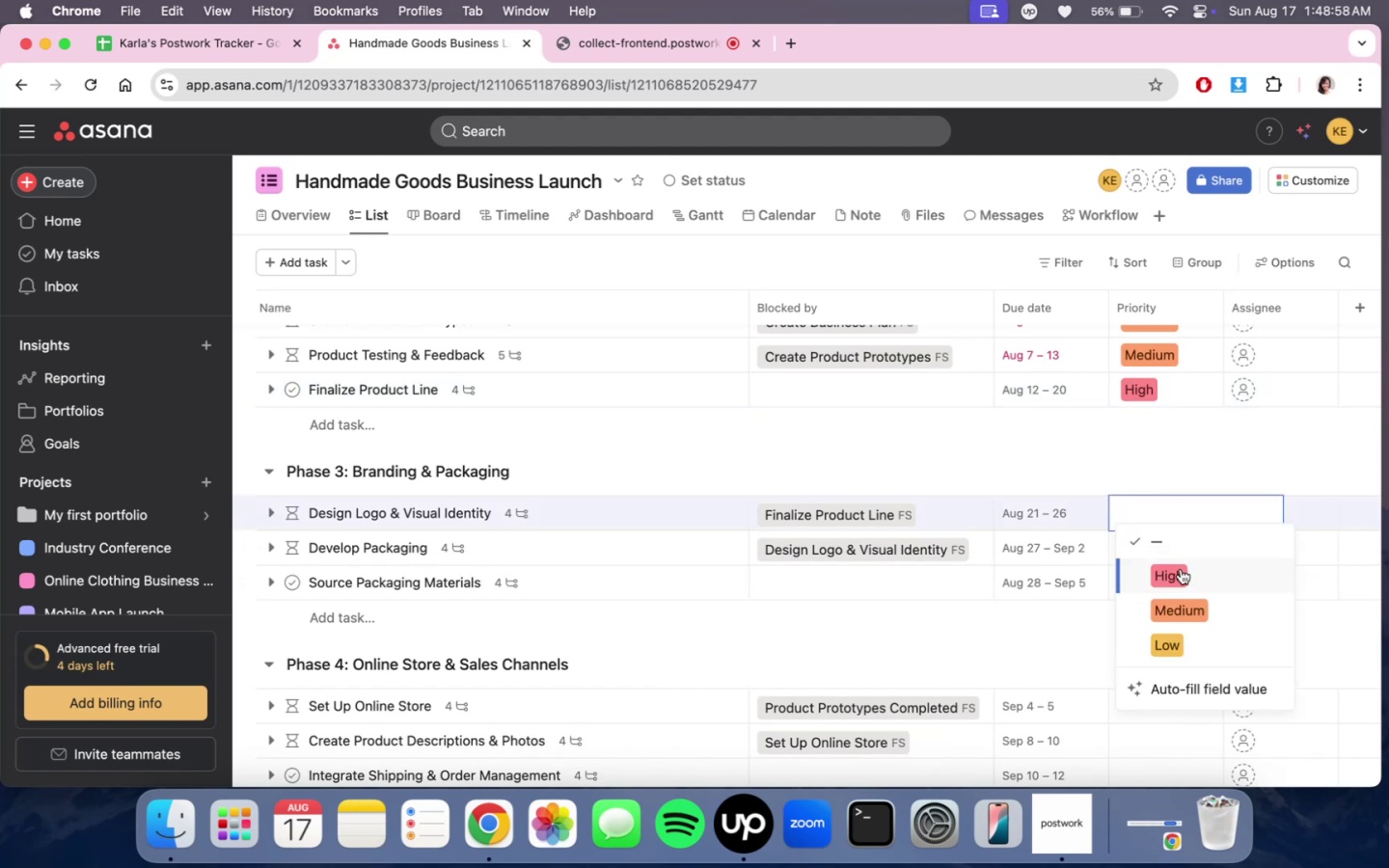 
left_click([1181, 572])
 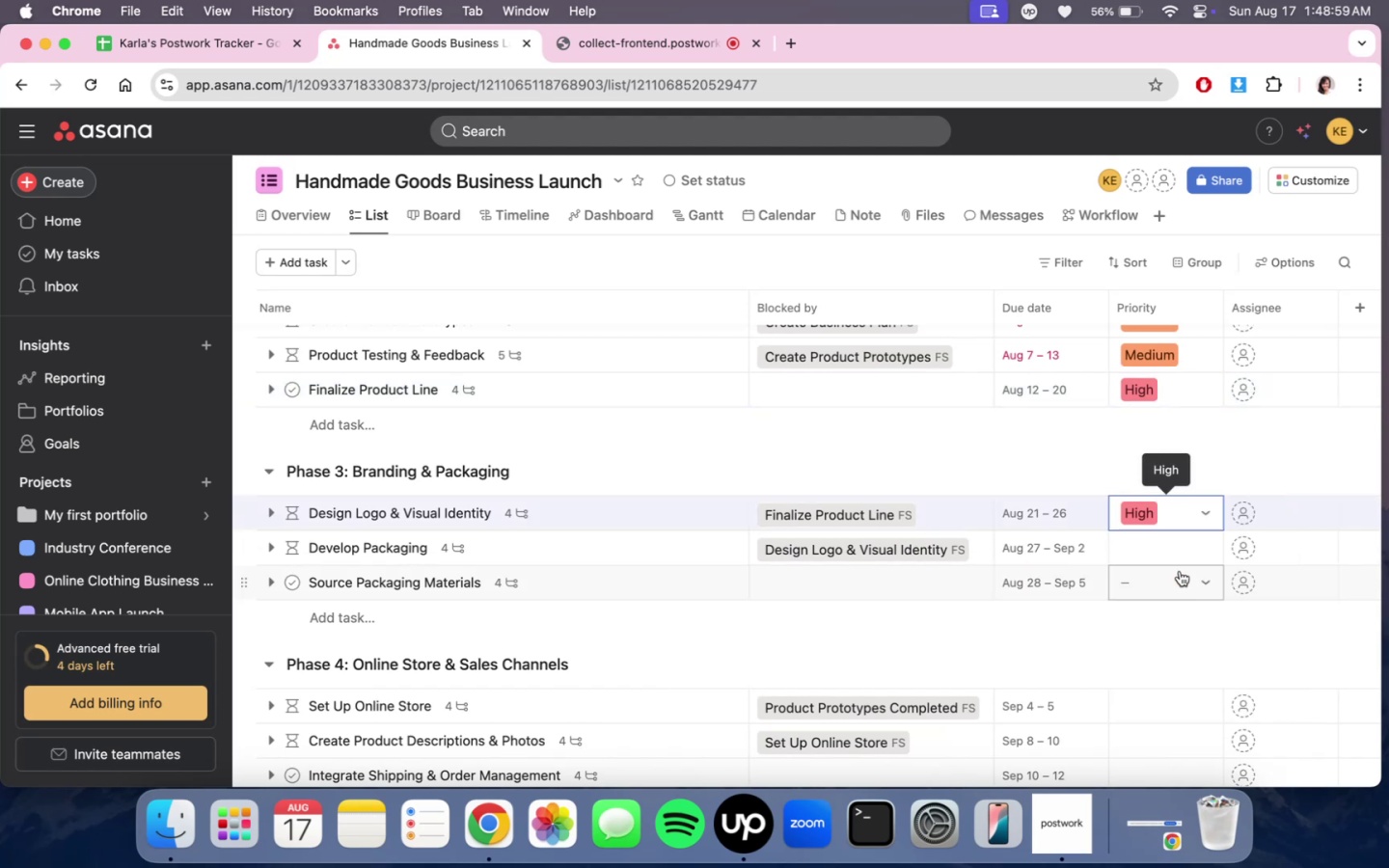 
double_click([1169, 550])
 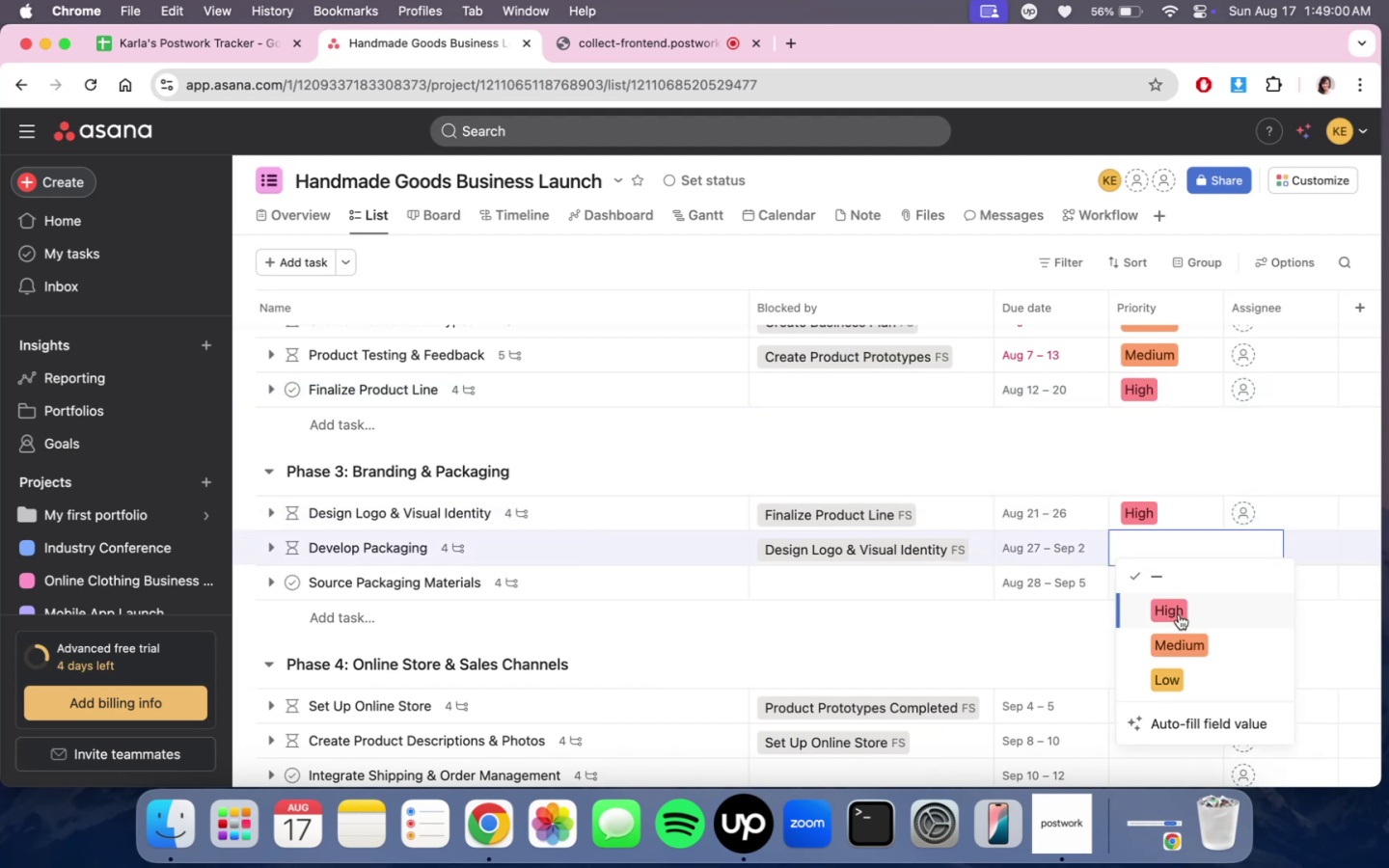 
left_click([1181, 642])
 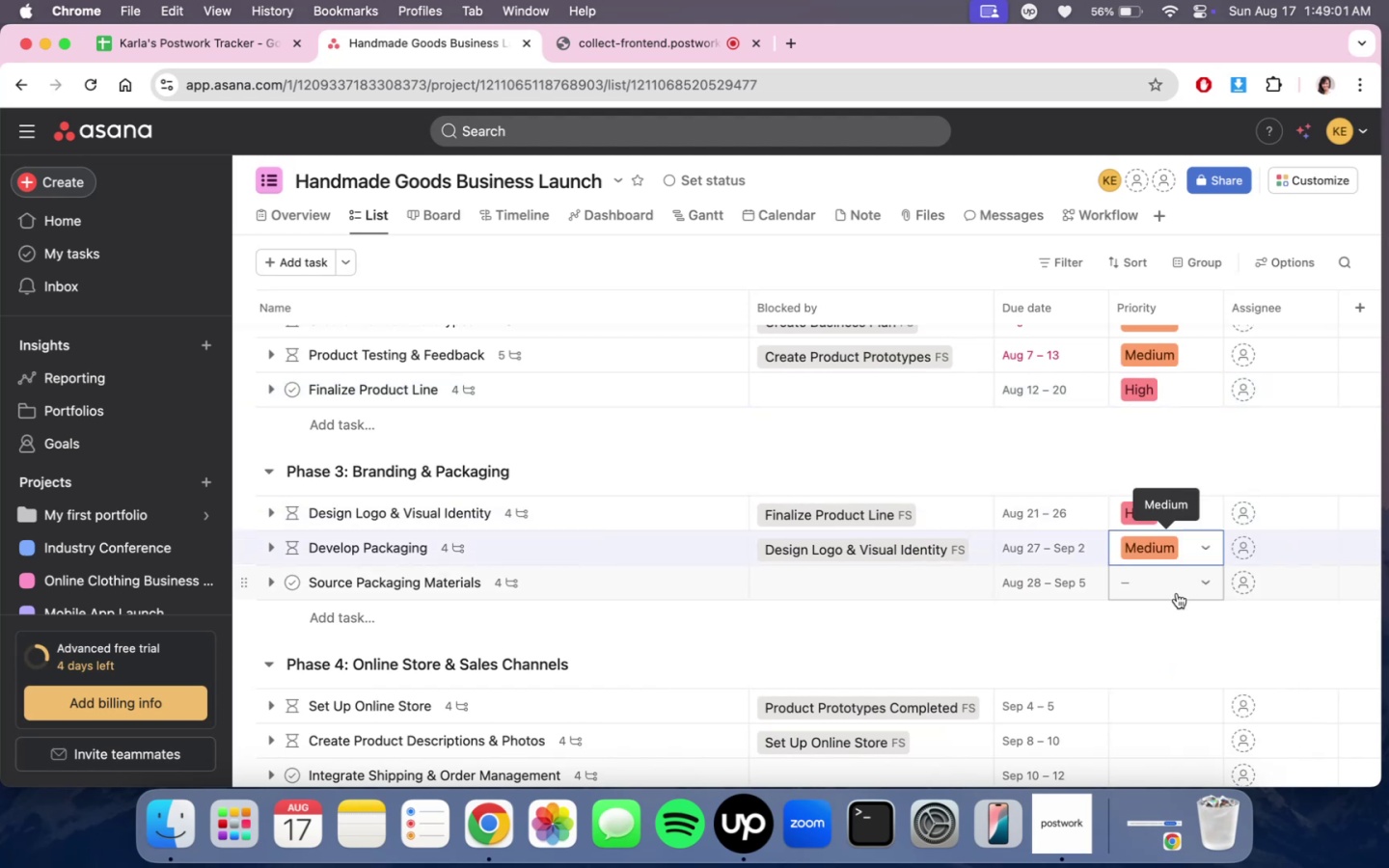 
left_click([1176, 597])
 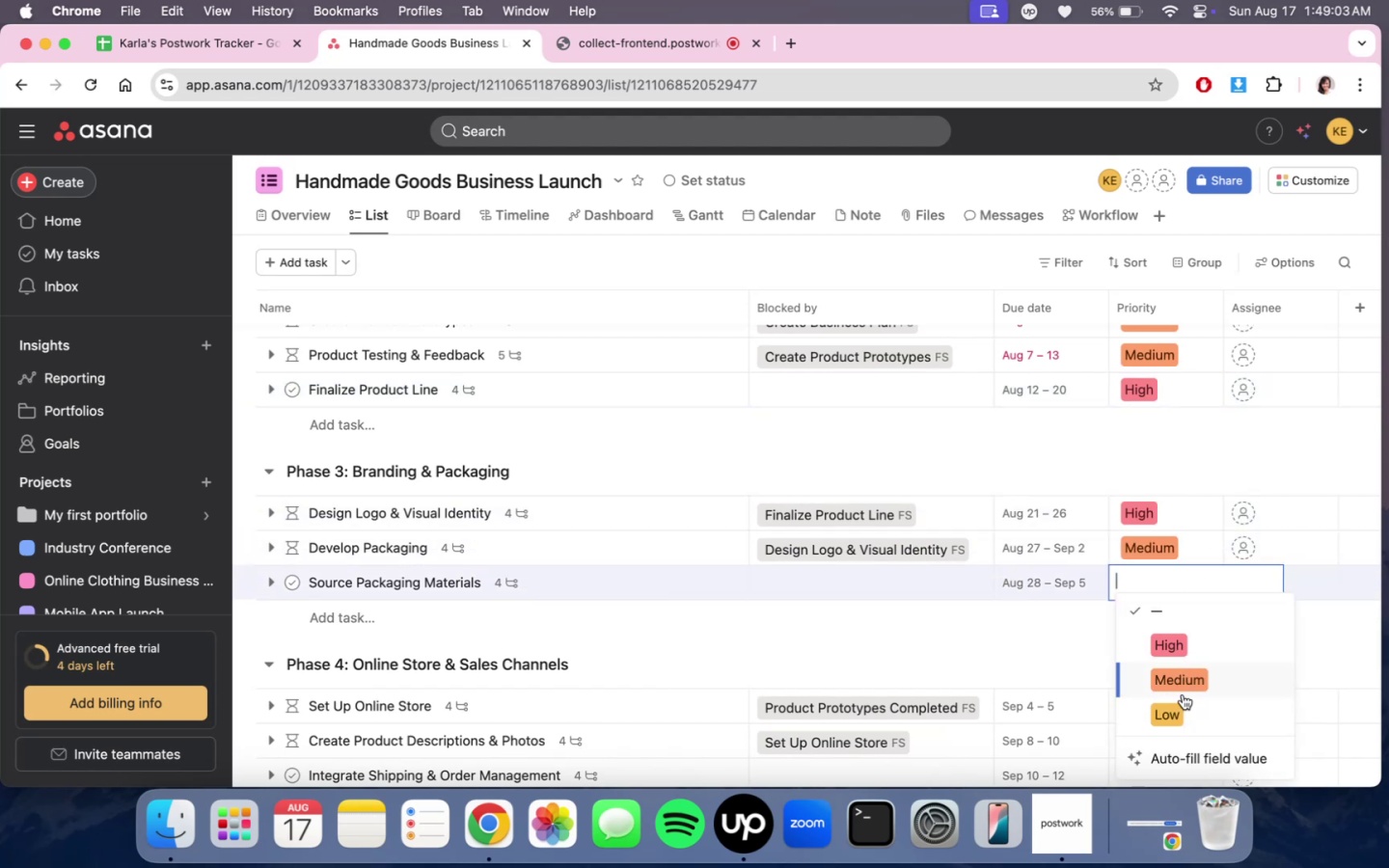 
left_click([1183, 693])
 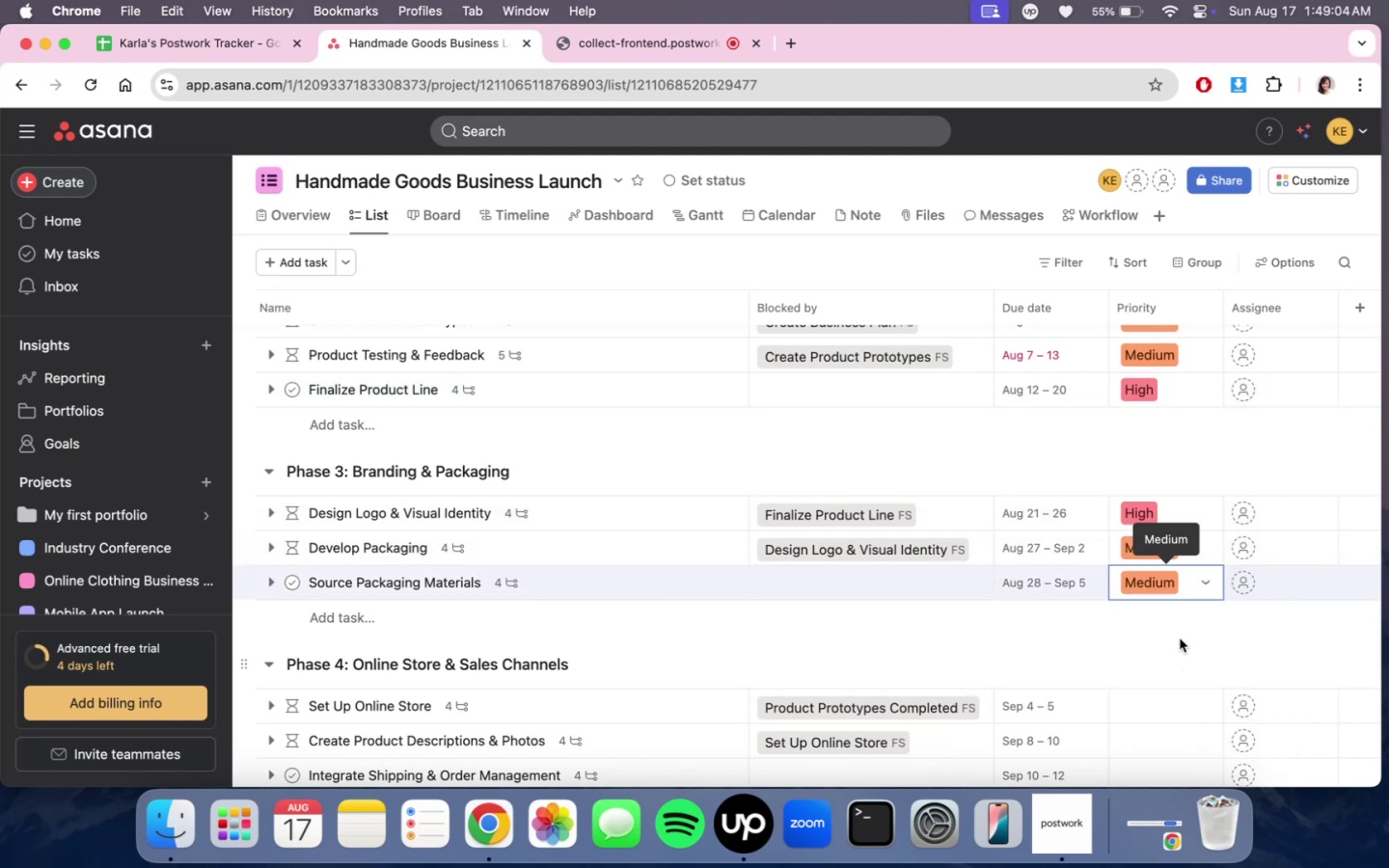 
double_click([1180, 638])
 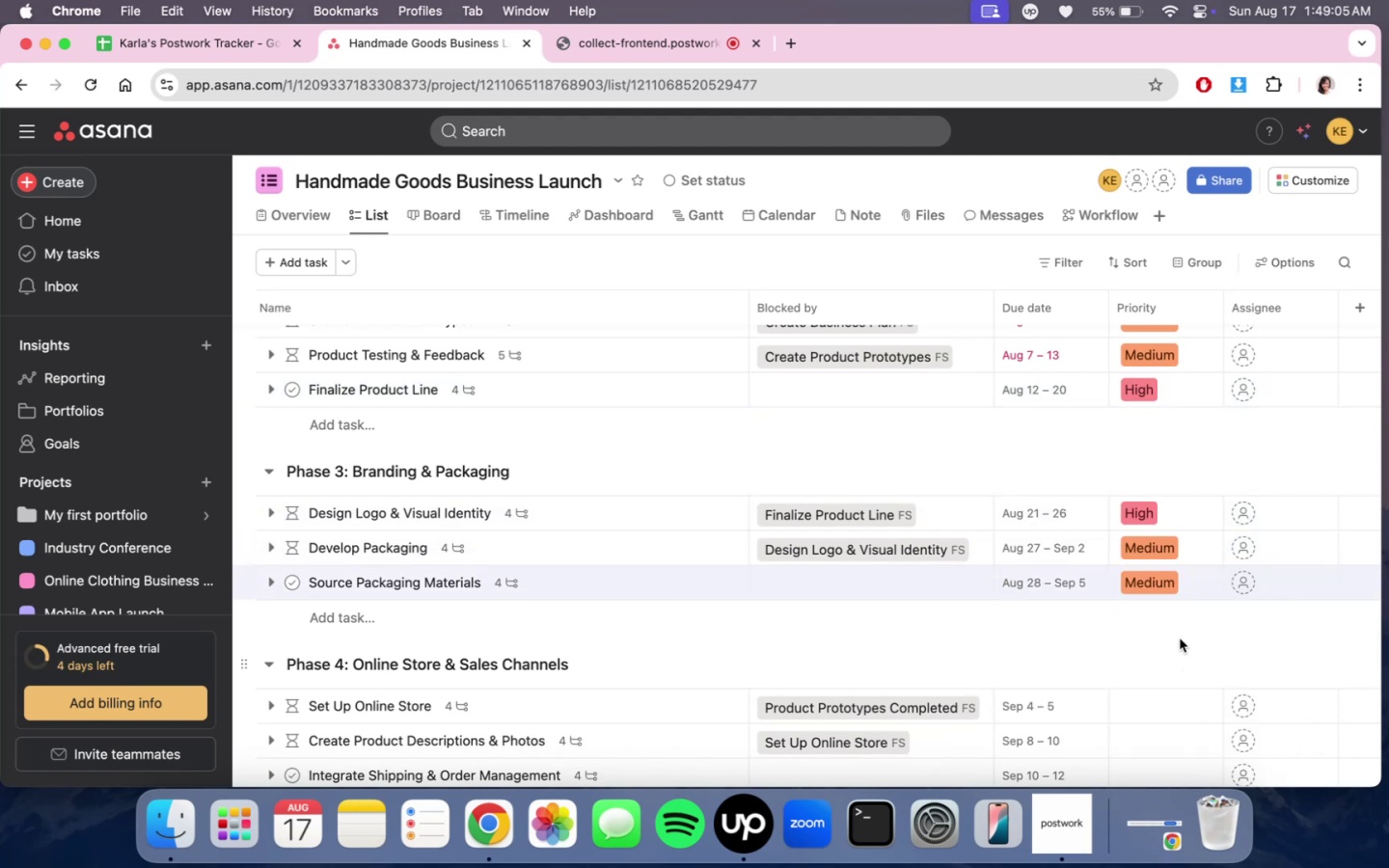 
scroll: coordinate [1181, 676], scroll_direction: down, amount: 4.0
 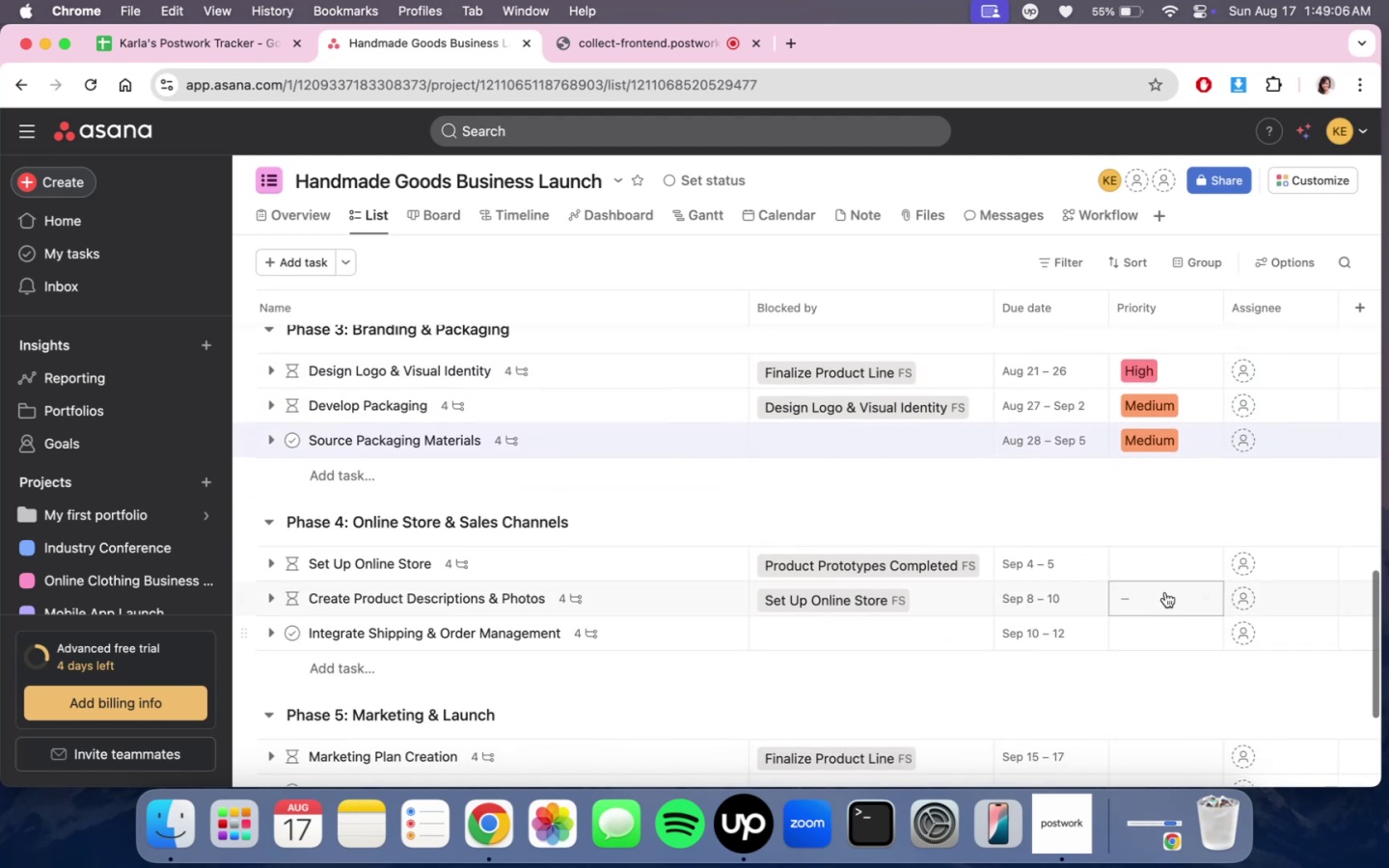 
left_click([1162, 571])
 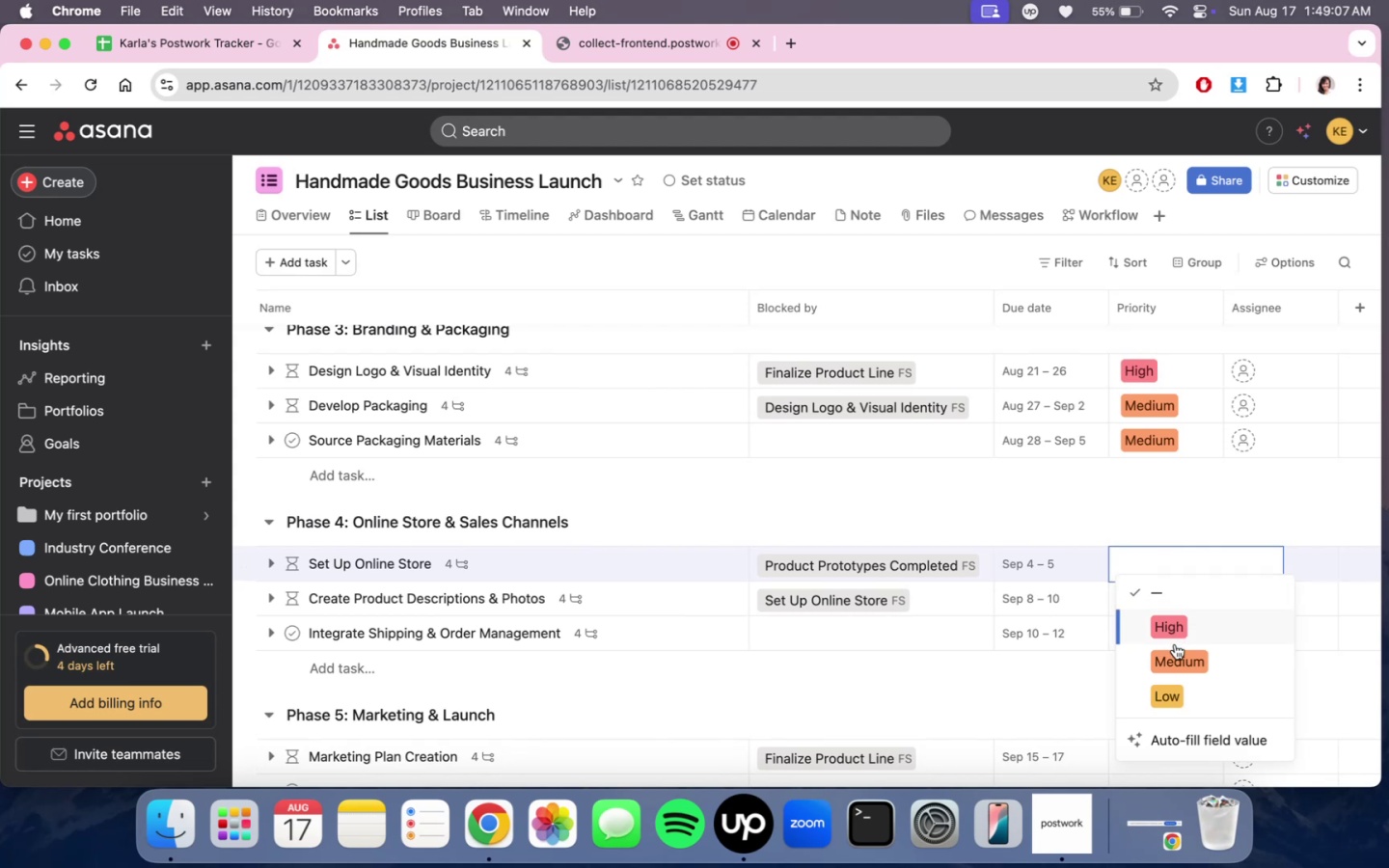 
left_click([1175, 652])
 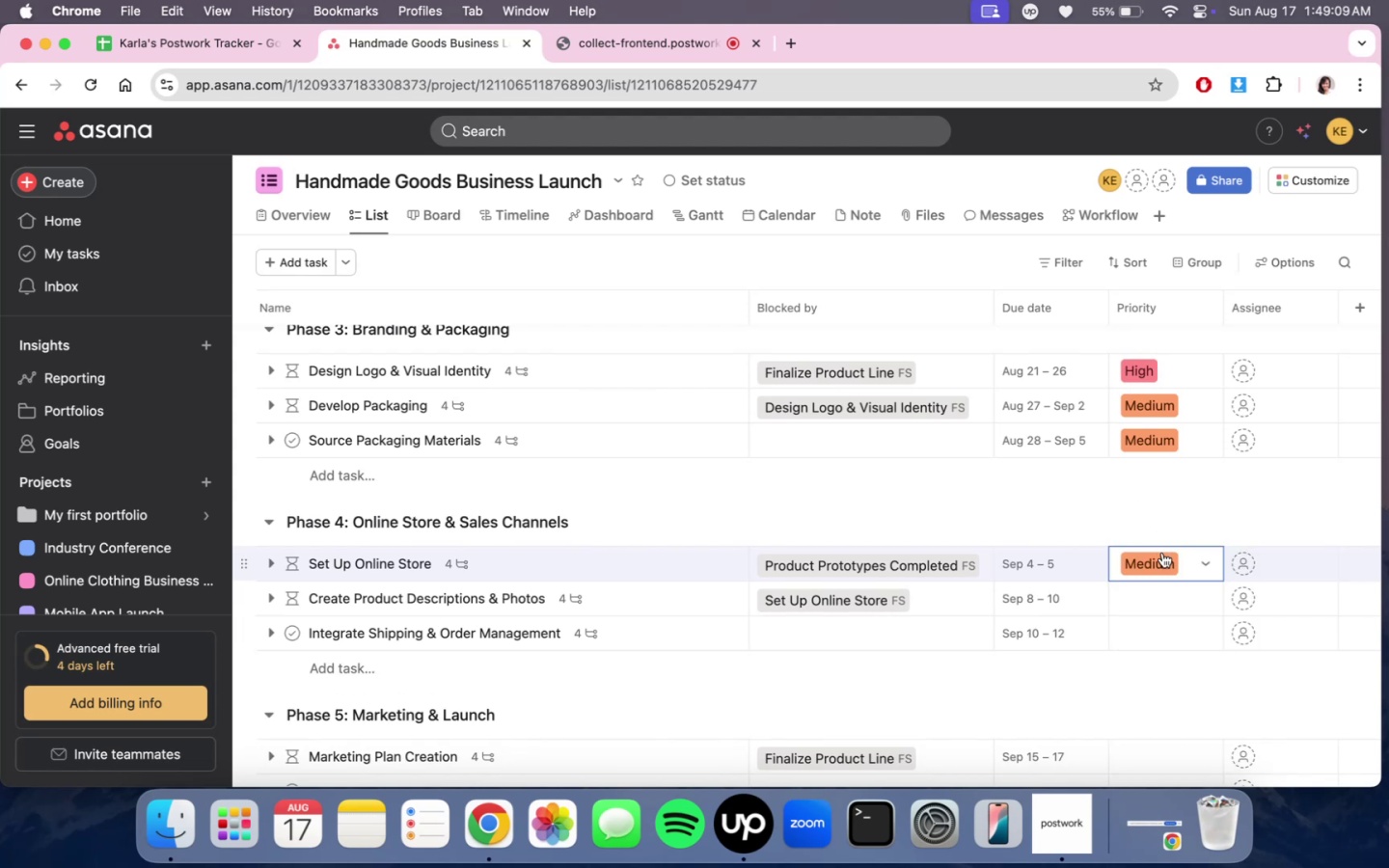 
left_click([1168, 607])
 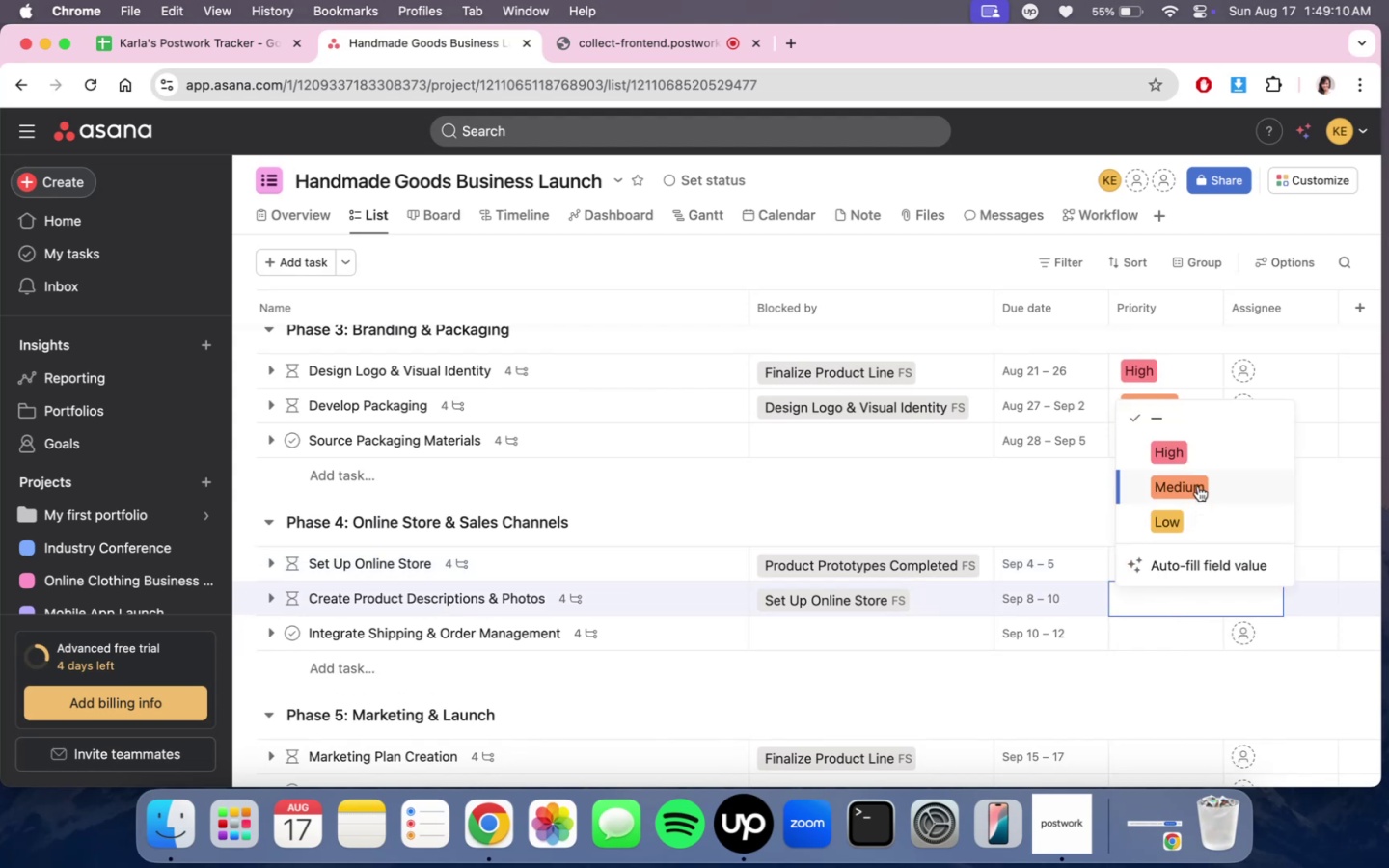 
double_click([1185, 567])
 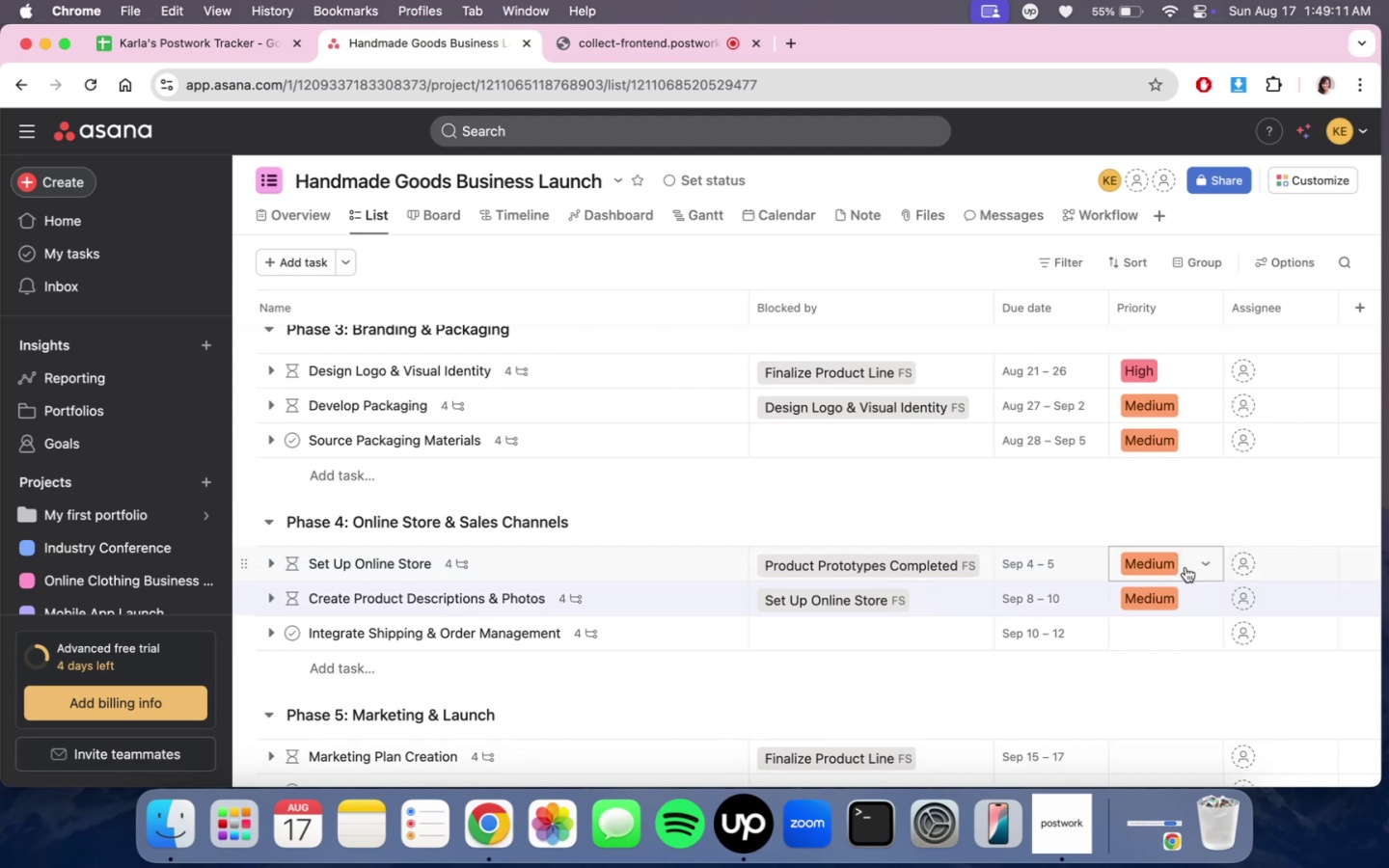 
triple_click([1190, 564])
 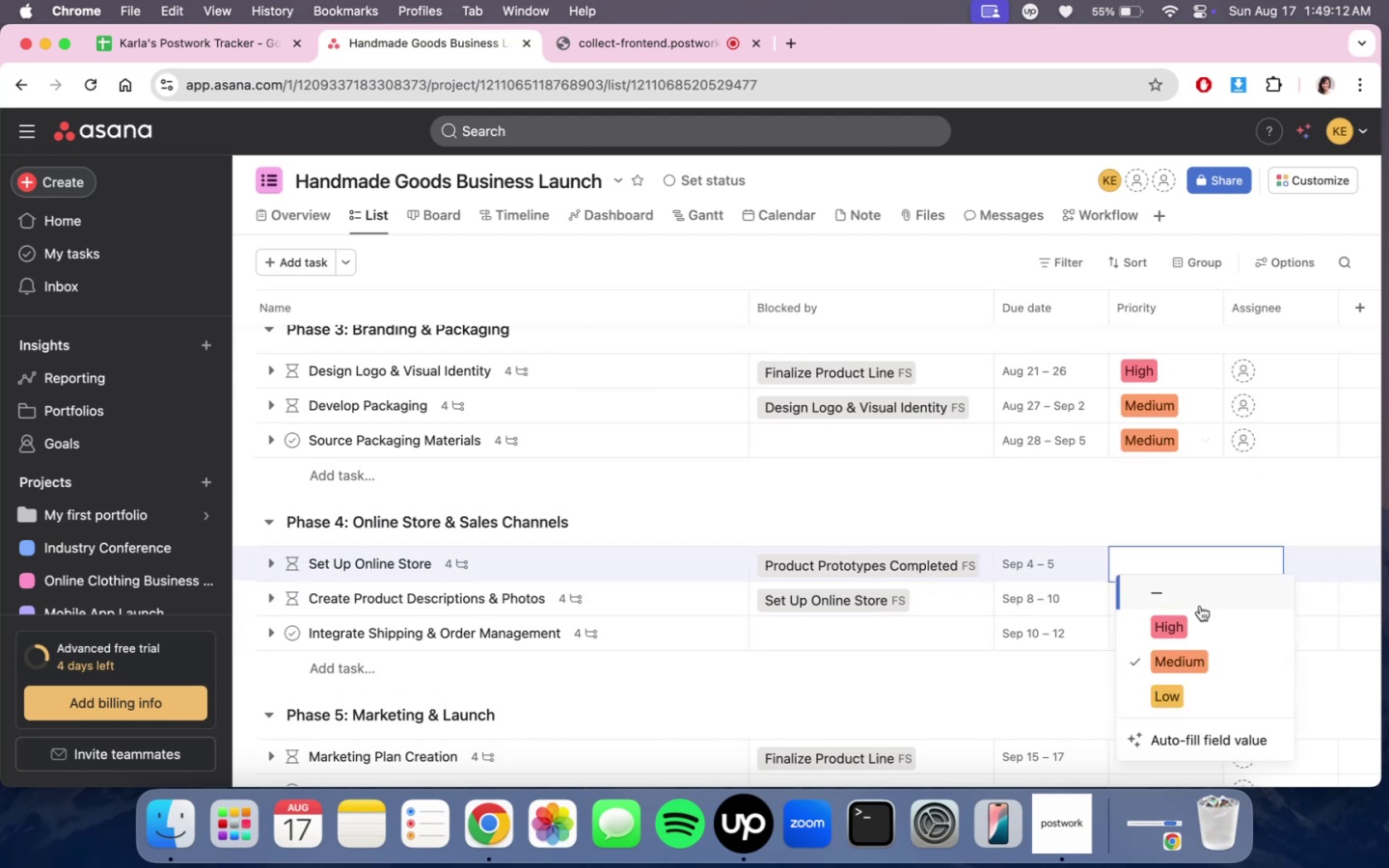 
left_click([1199, 638])
 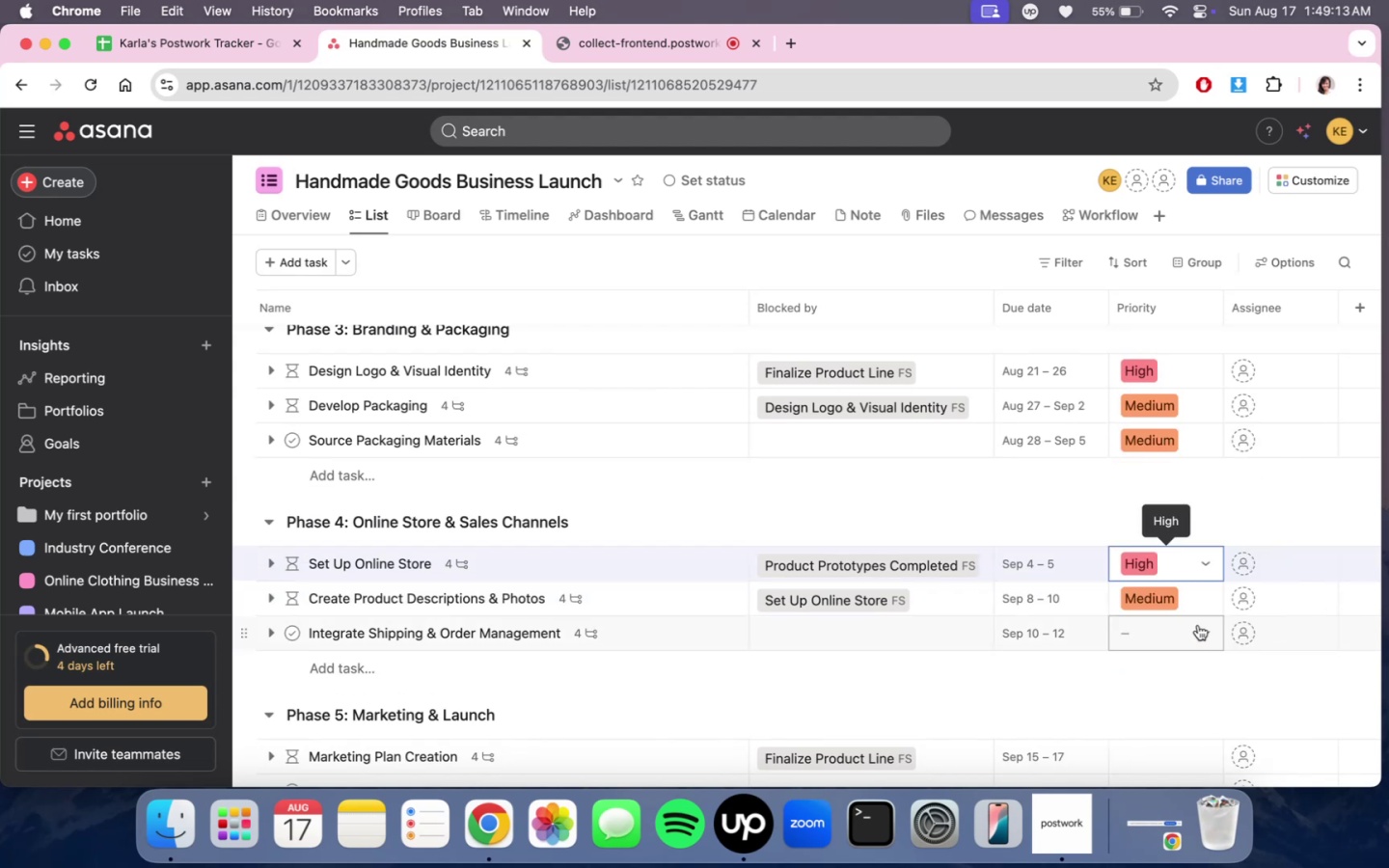 
scroll: coordinate [1152, 706], scroll_direction: up, amount: 24.0
 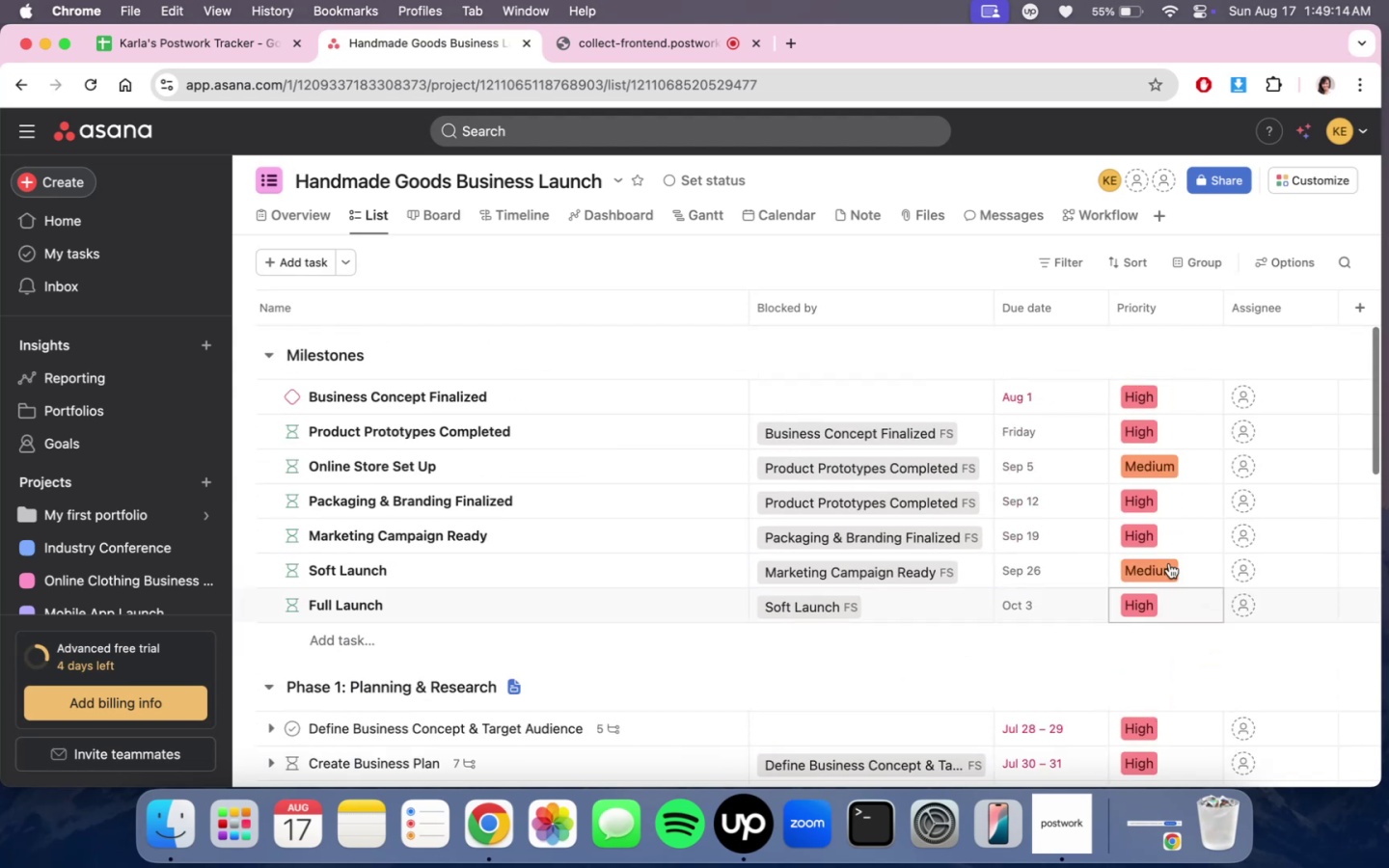 
mouse_move([1178, 504])
 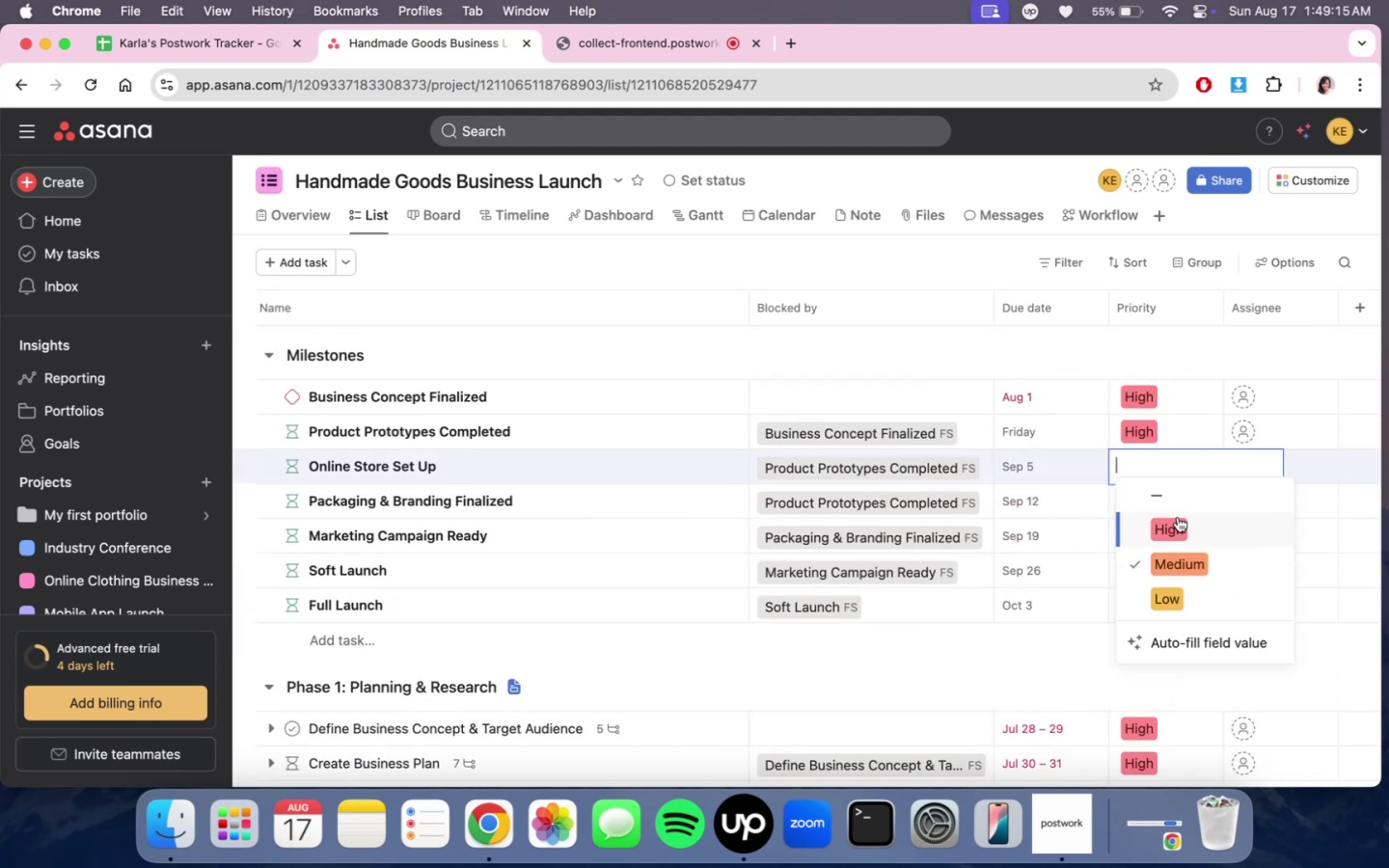 
double_click([1178, 524])
 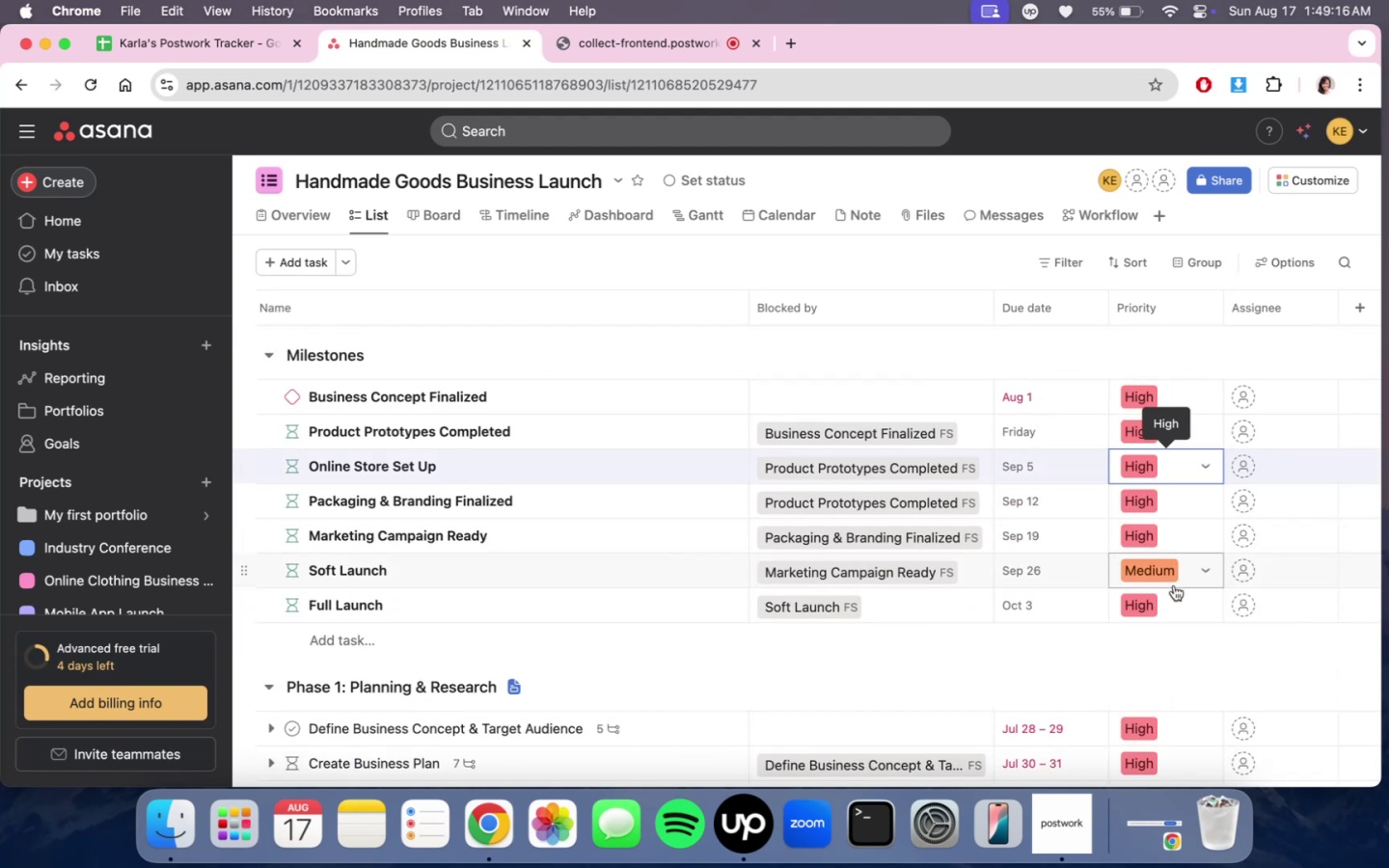 
triple_click([1176, 578])
 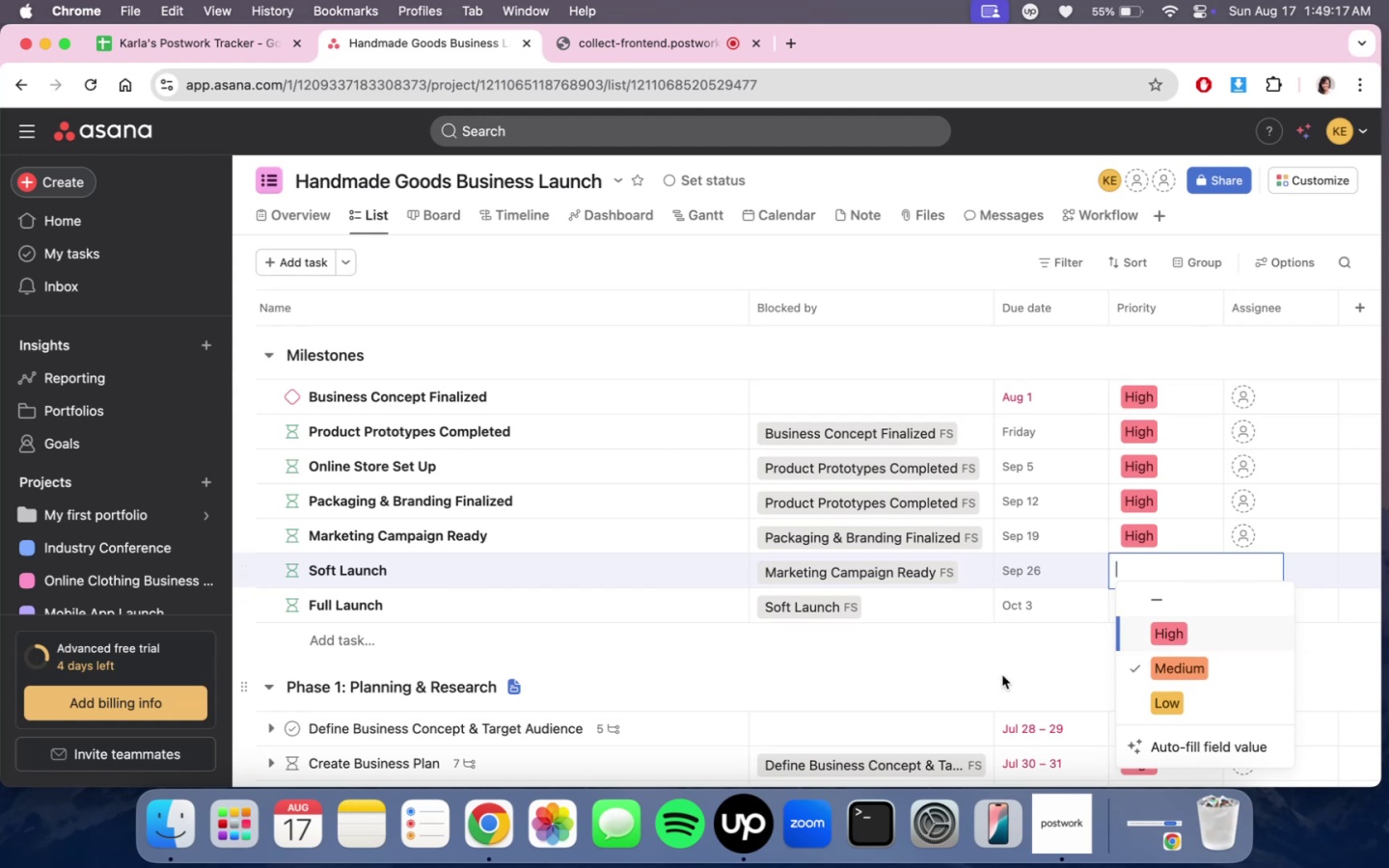 
left_click([1002, 675])
 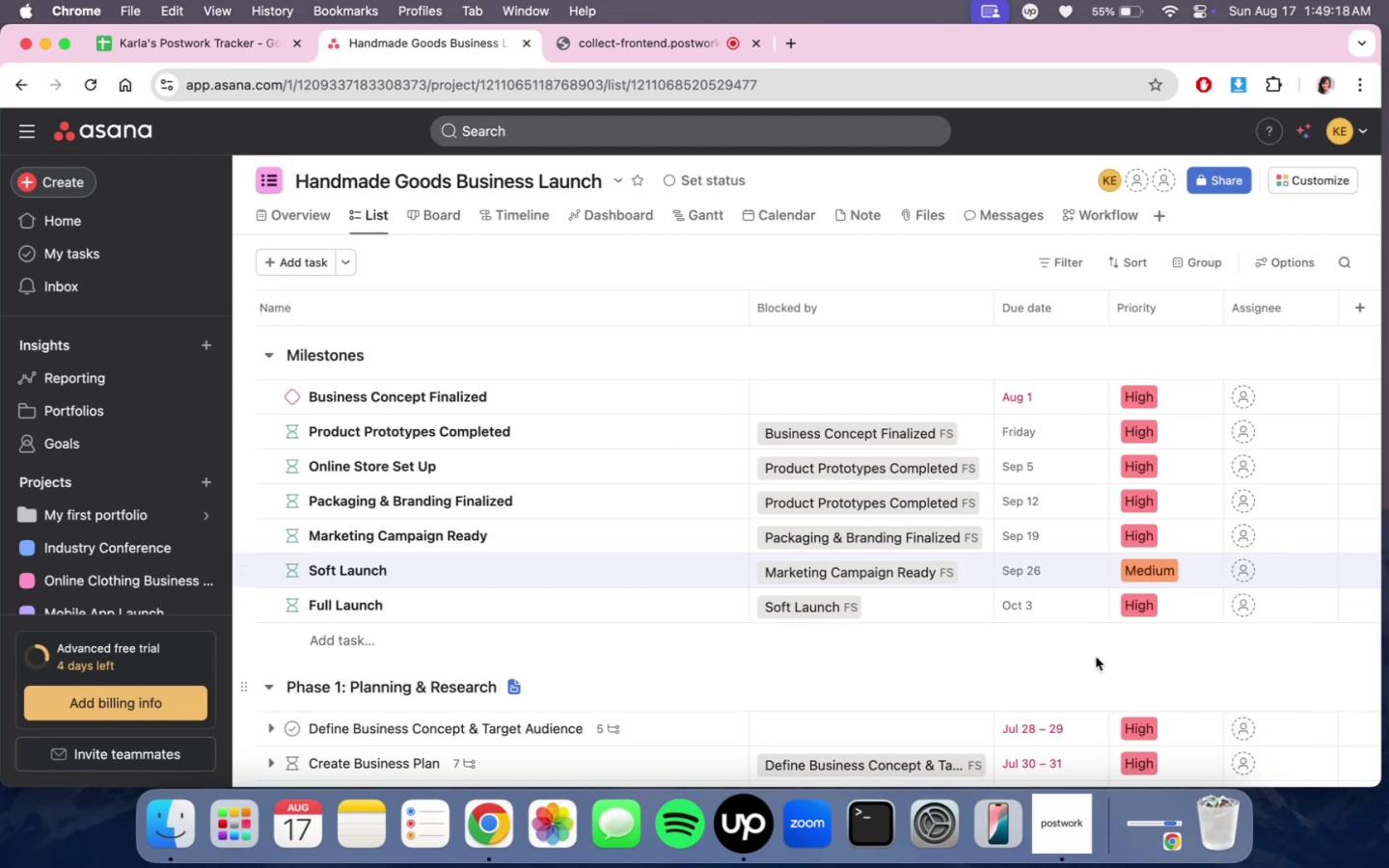 
scroll: coordinate [1159, 680], scroll_direction: down, amount: 22.0
 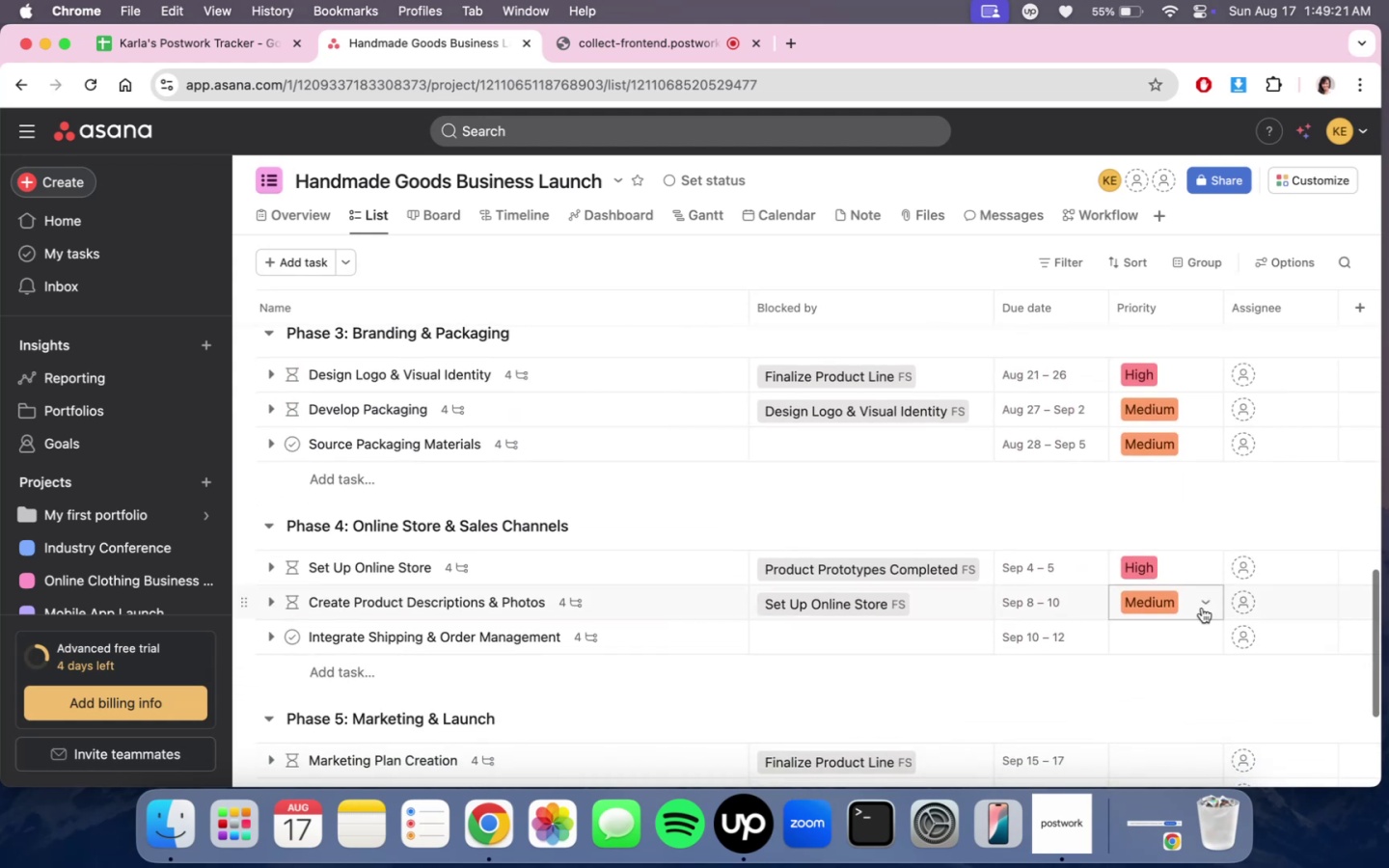 
left_click([1193, 638])
 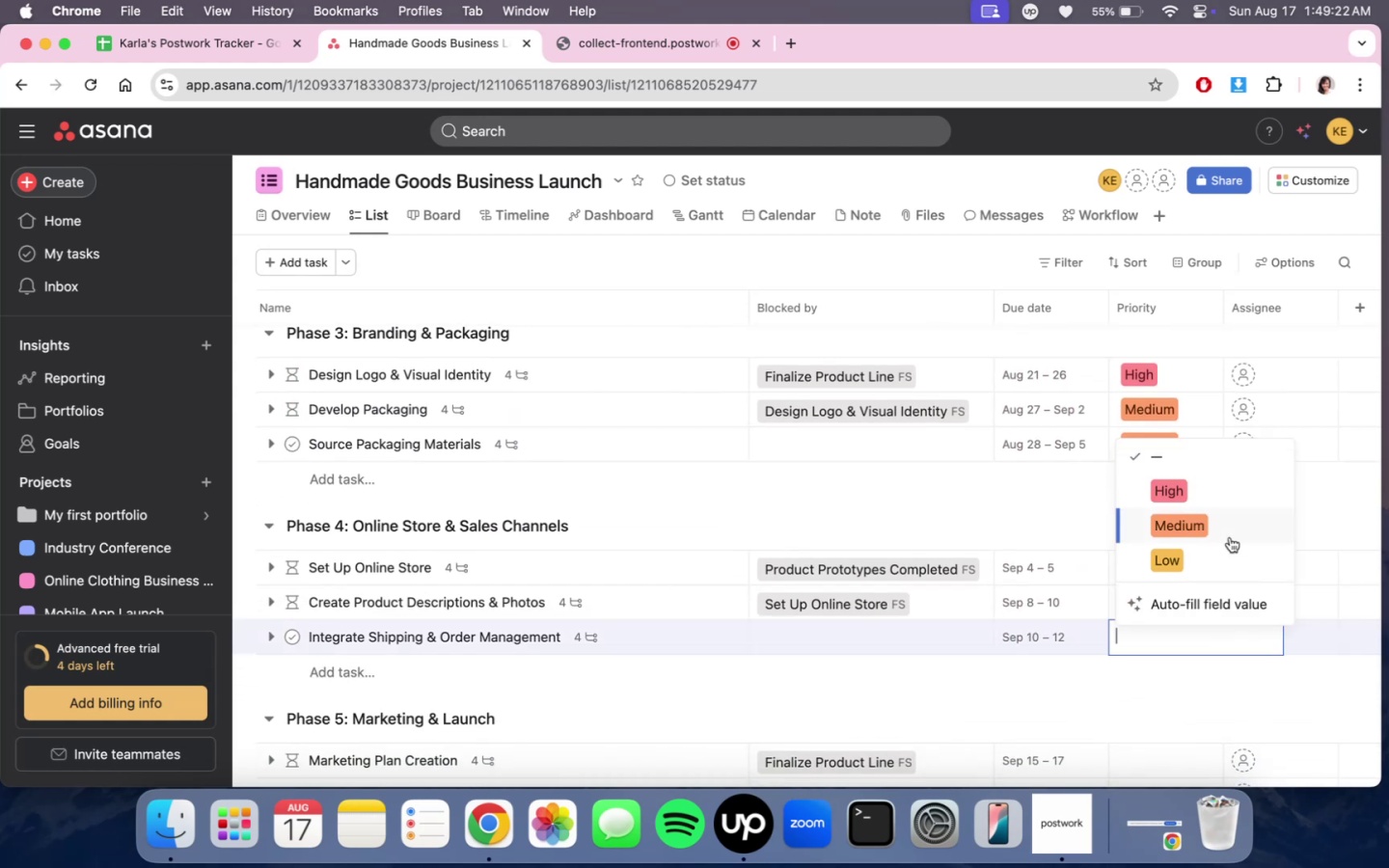 
left_click([1230, 536])
 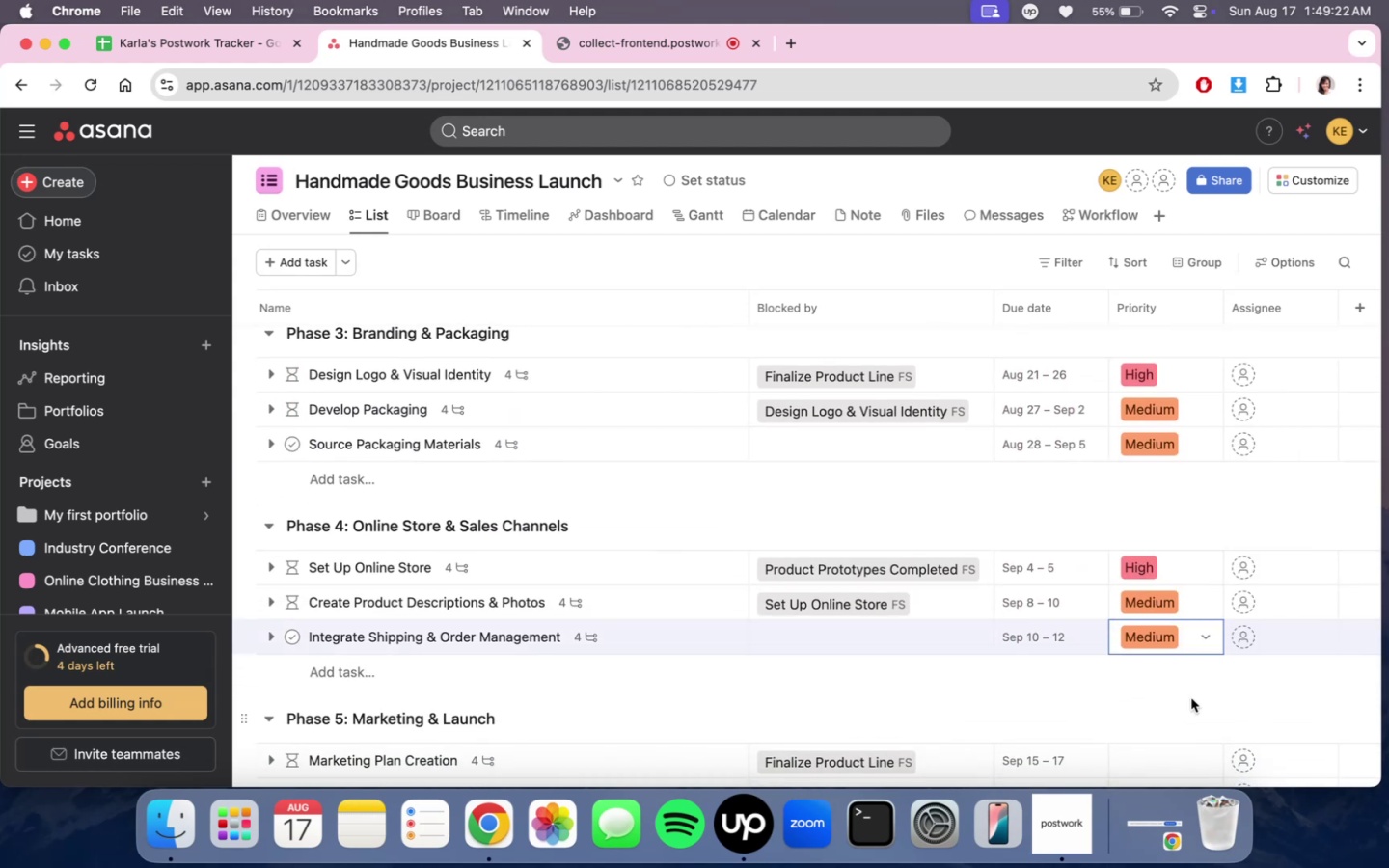 
double_click([1182, 701])
 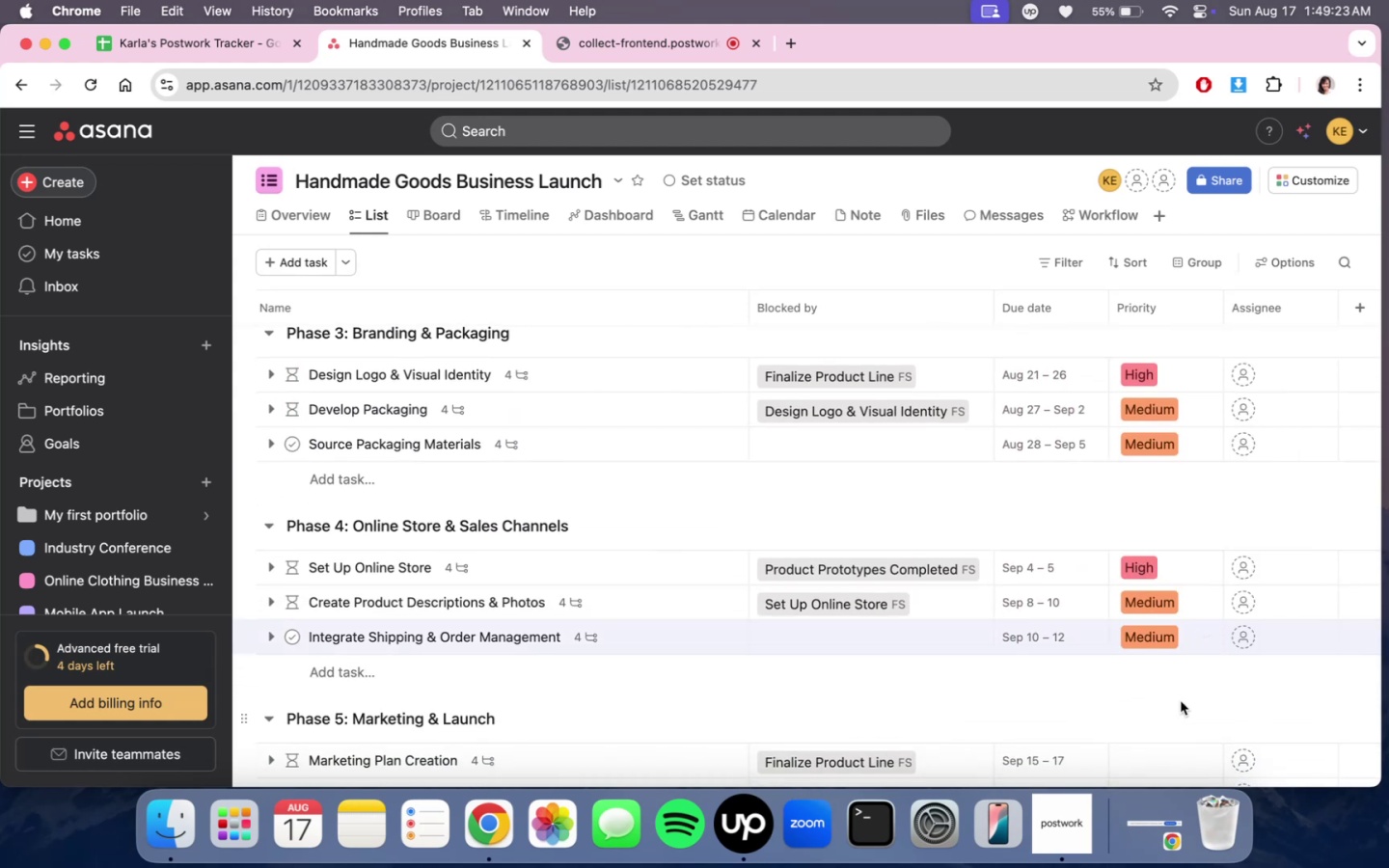 
scroll: coordinate [1181, 701], scroll_direction: down, amount: 4.0
 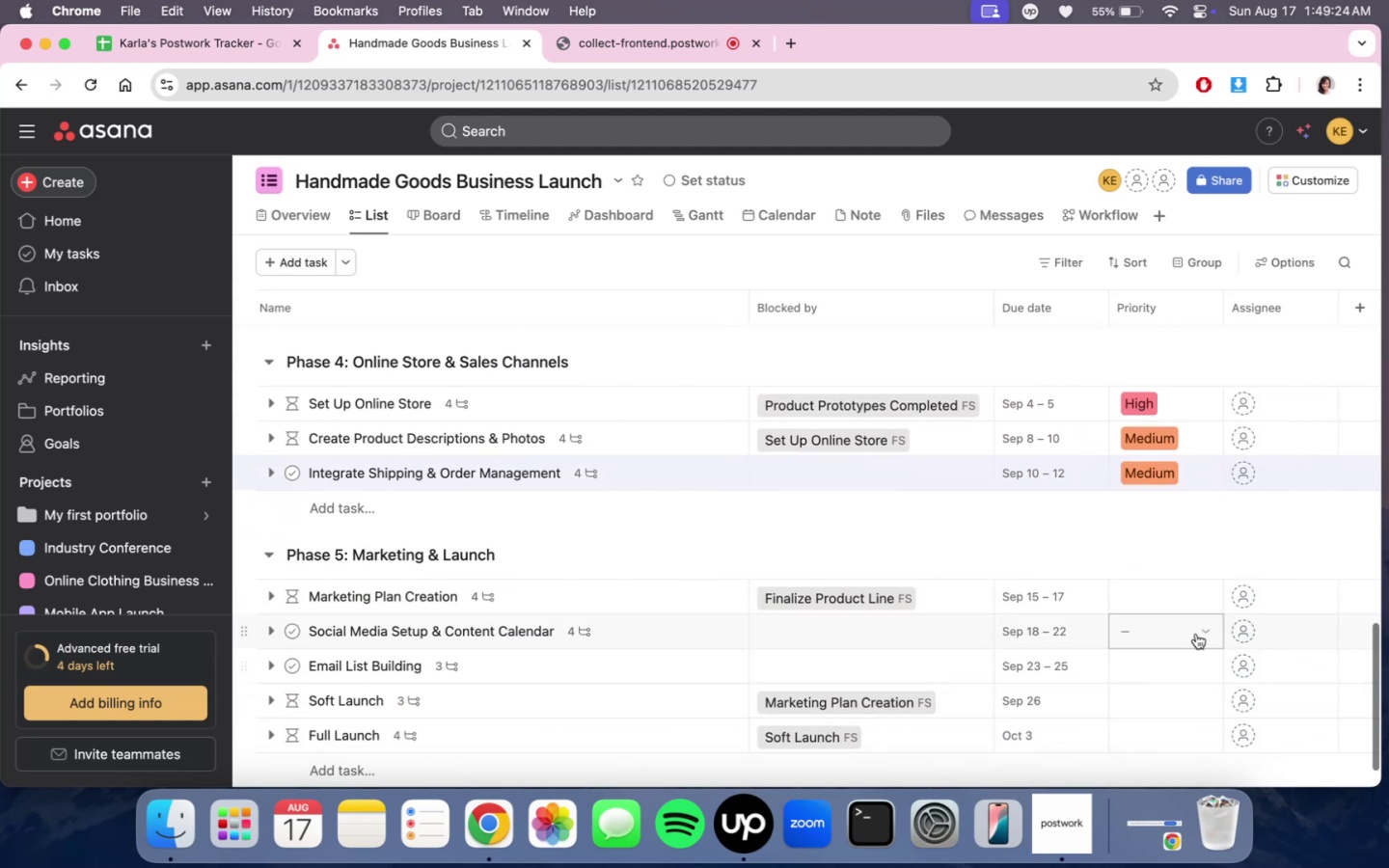 
left_click([1191, 612])
 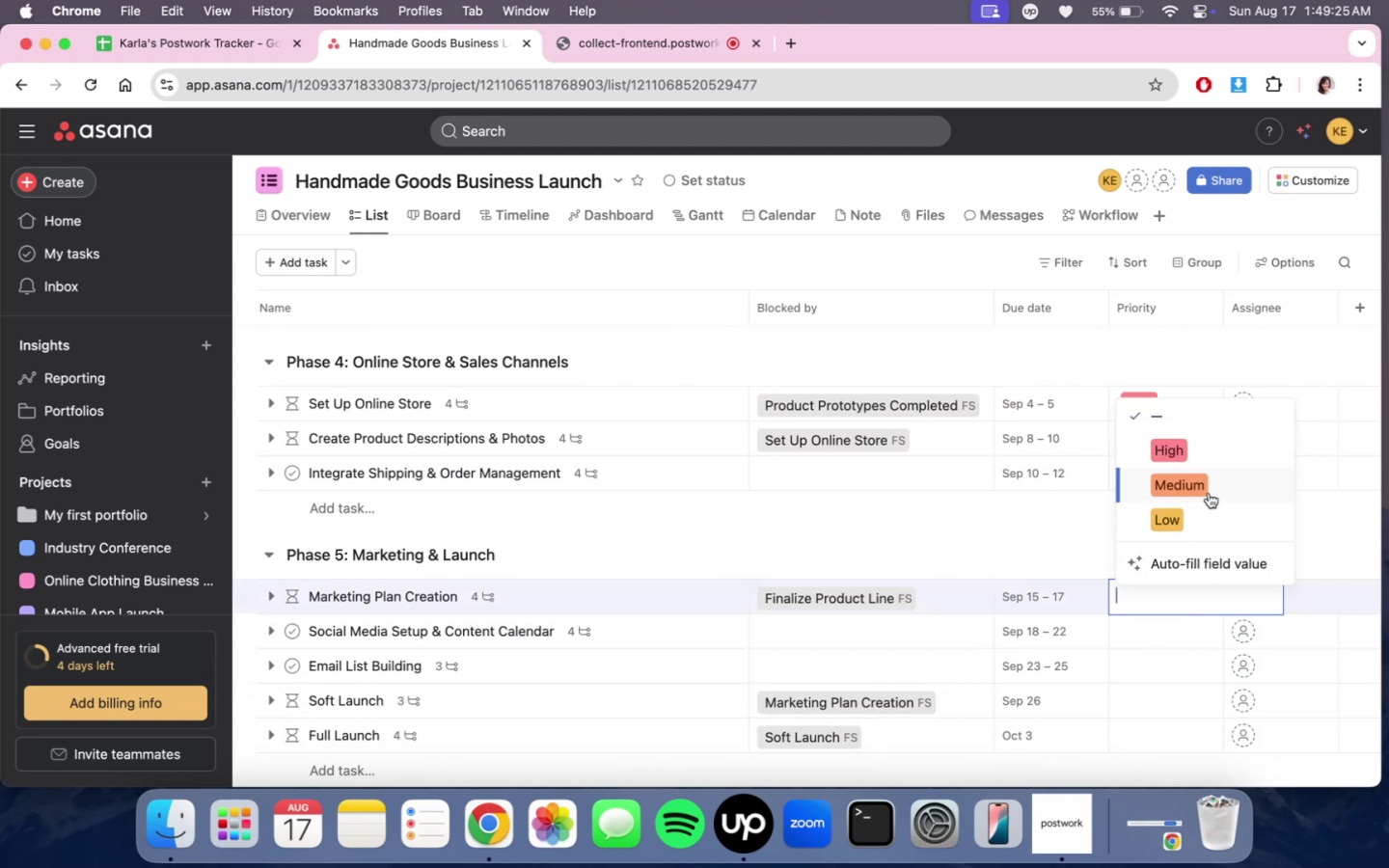 
left_click([1209, 492])
 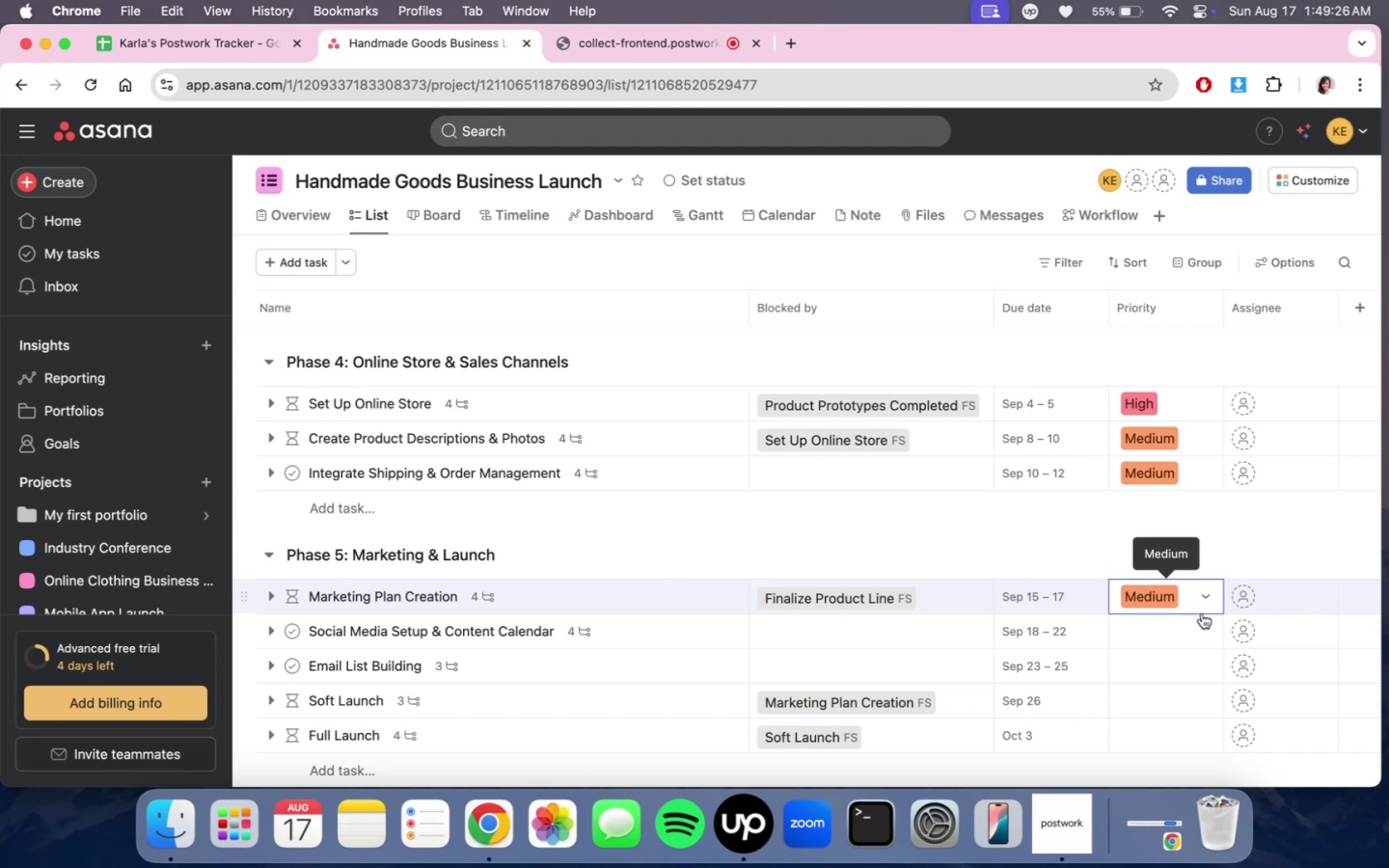 
left_click([1198, 641])
 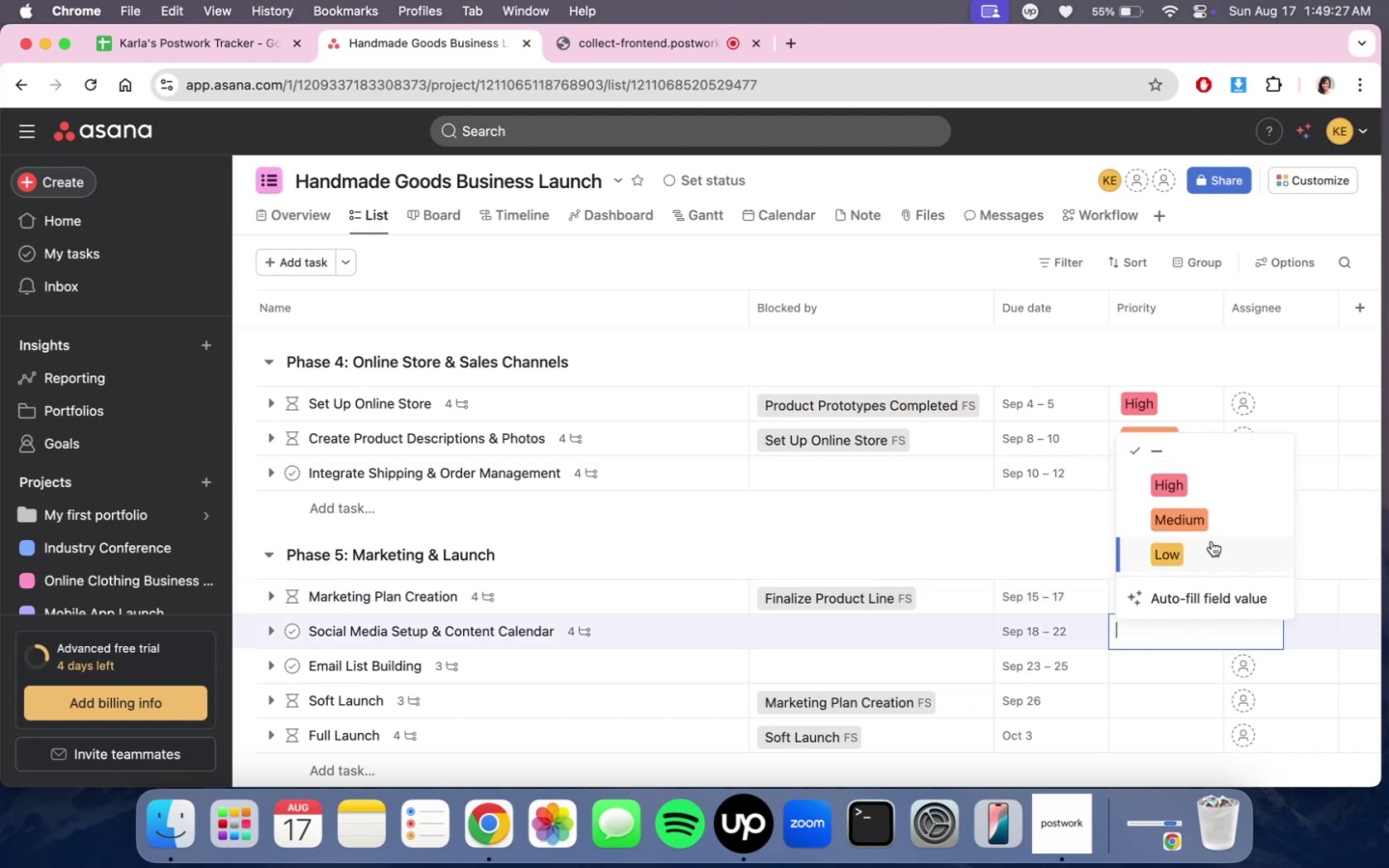 
double_click([1214, 524])
 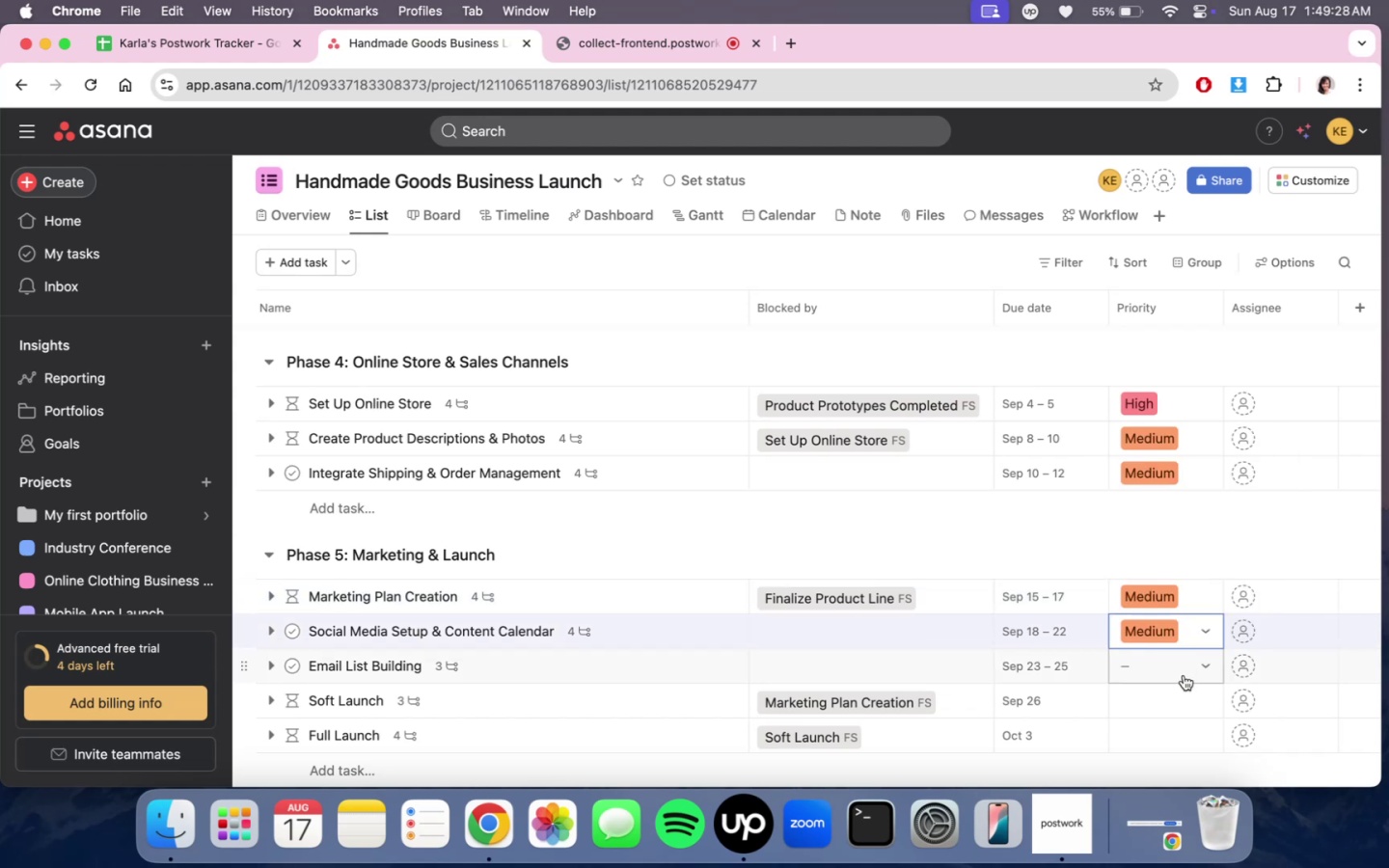 
left_click([1184, 676])
 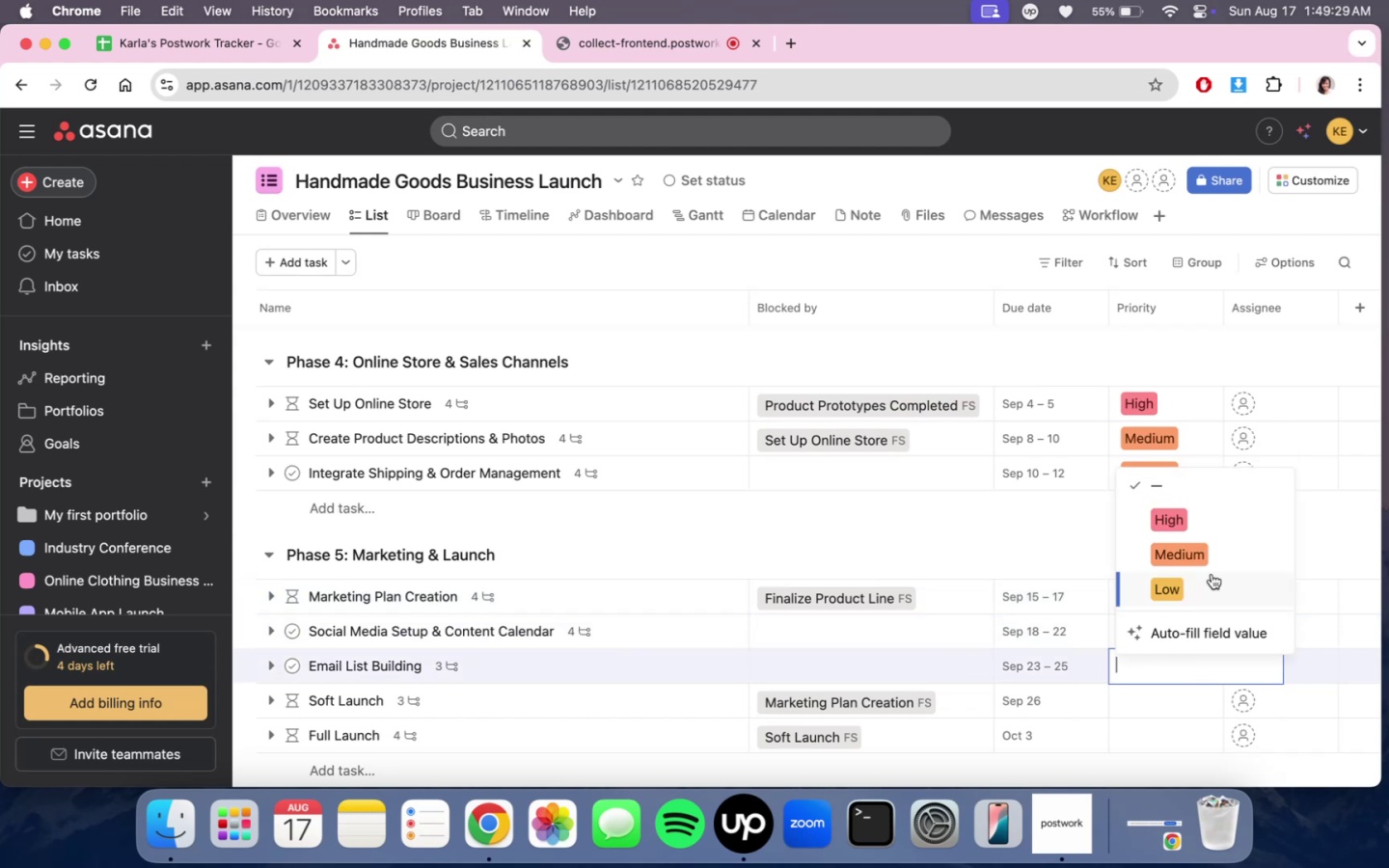 
double_click([1212, 562])
 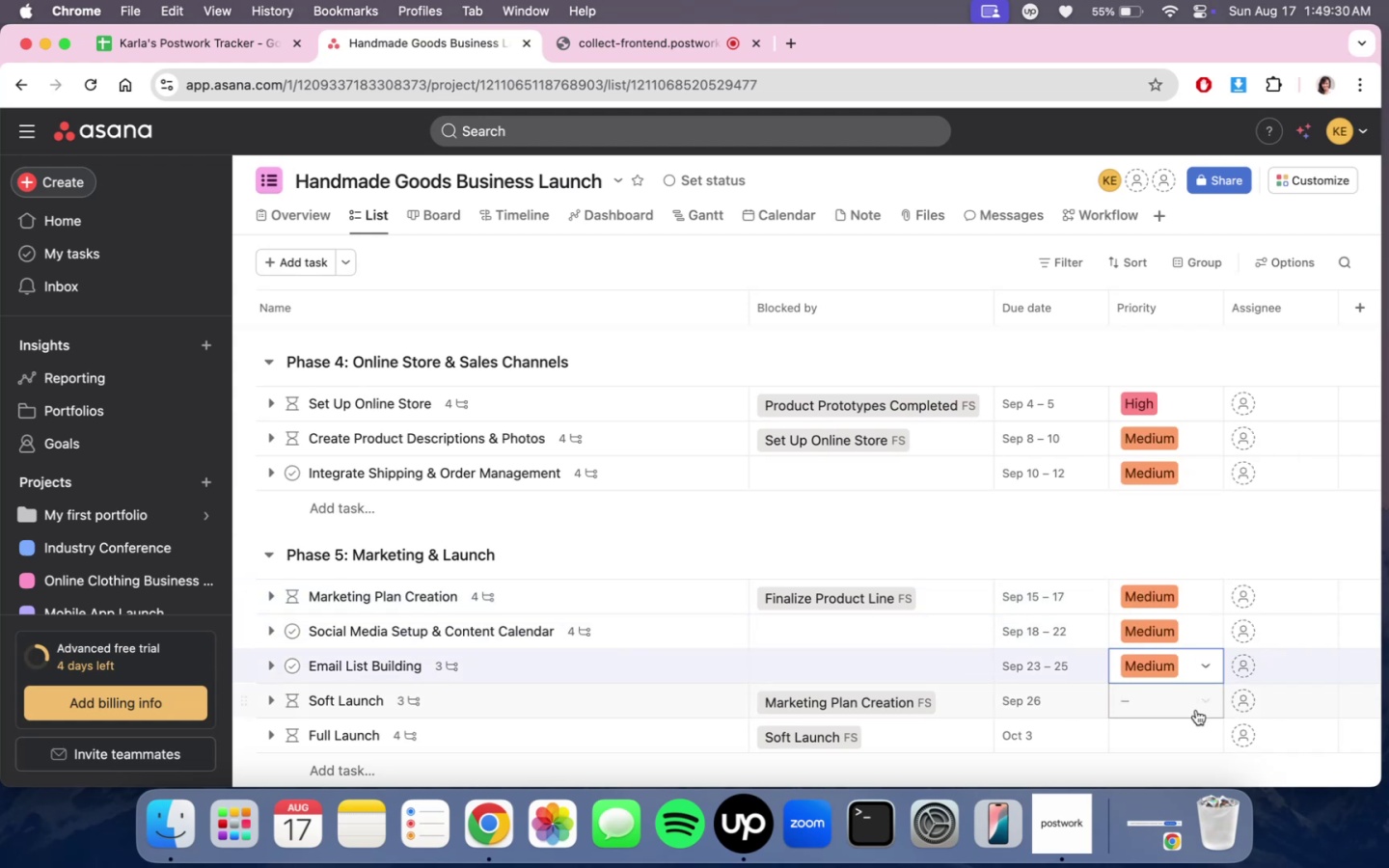 
triple_click([1195, 714])
 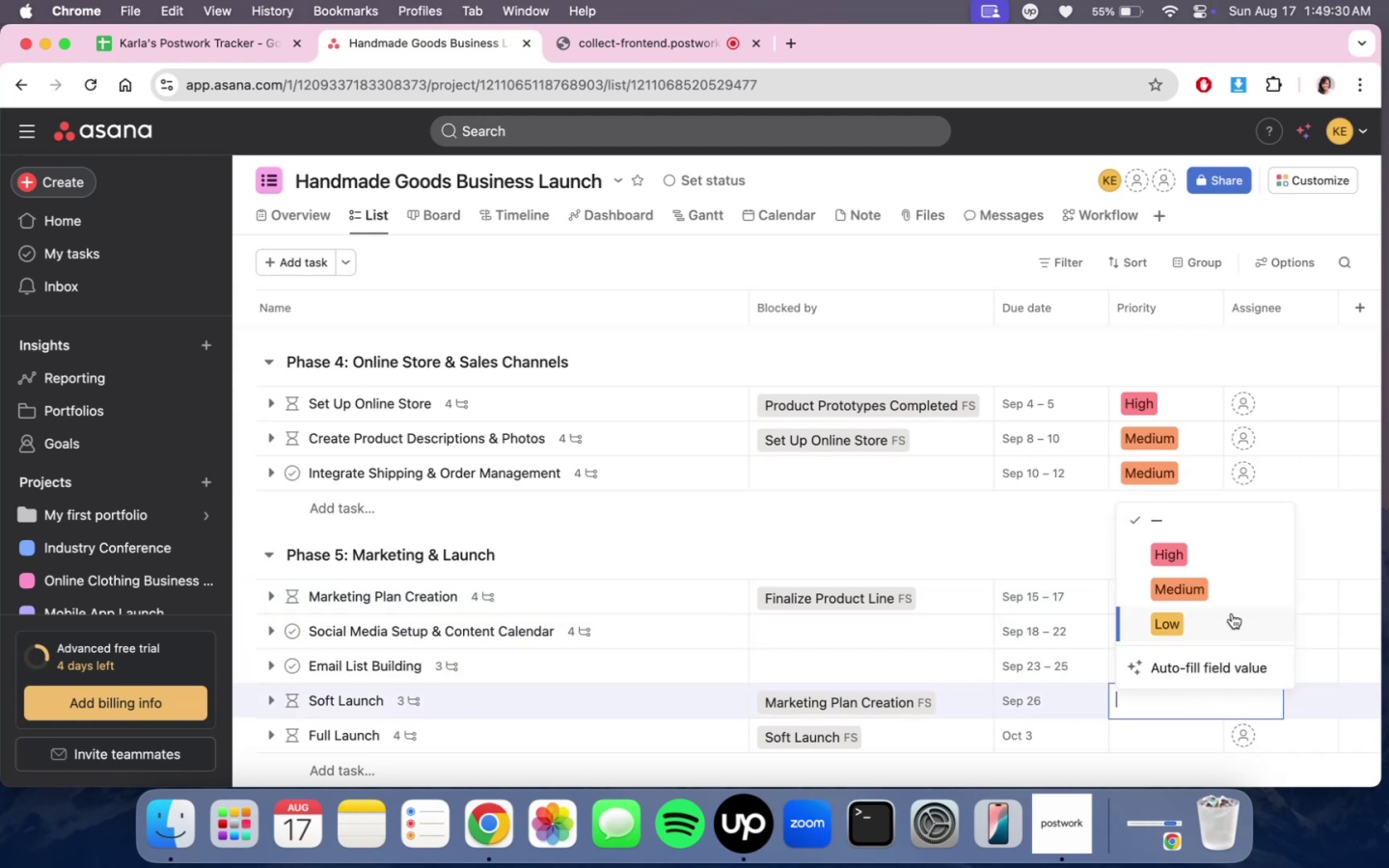 
triple_click([1237, 590])
 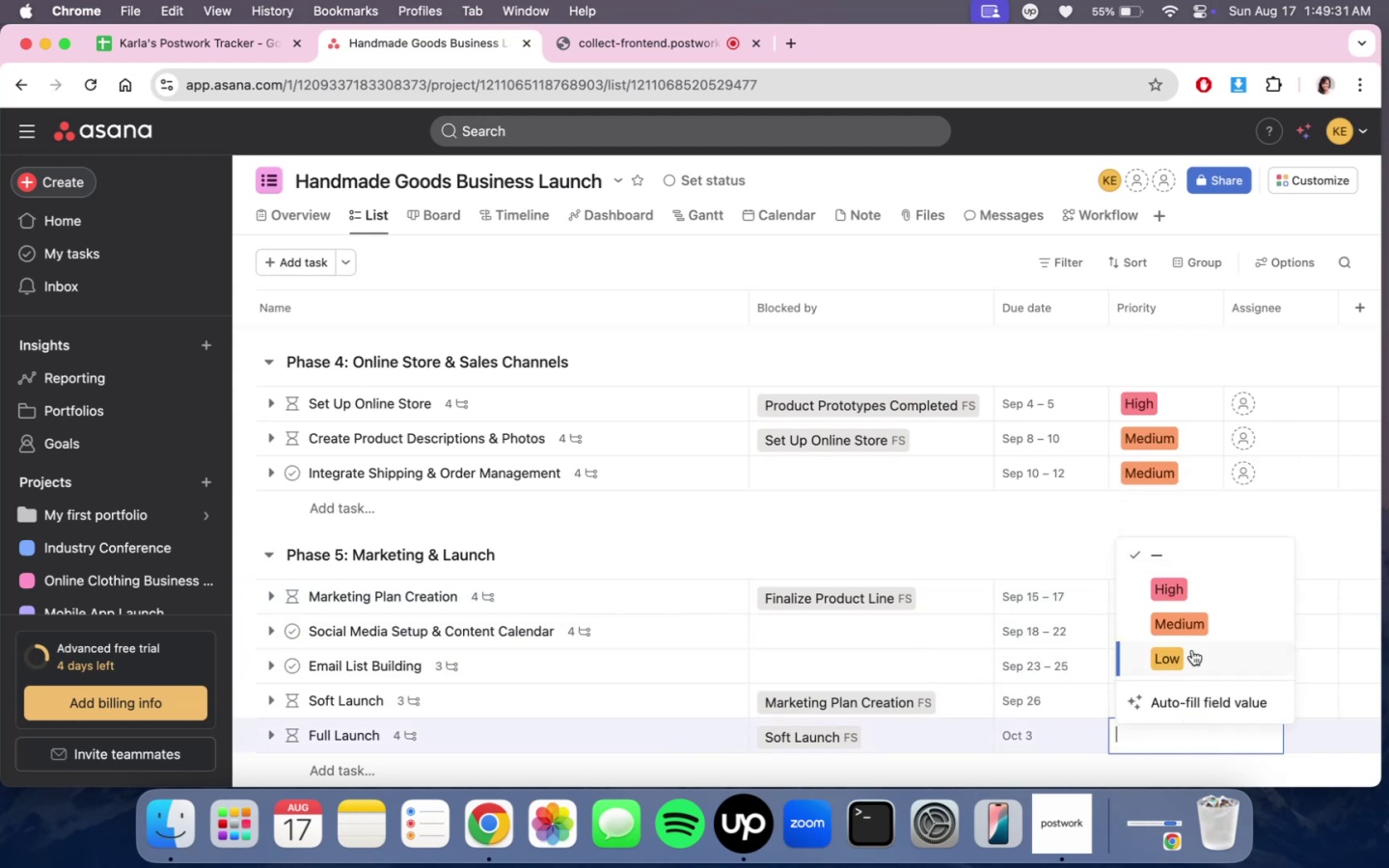 
triple_click([1204, 578])
 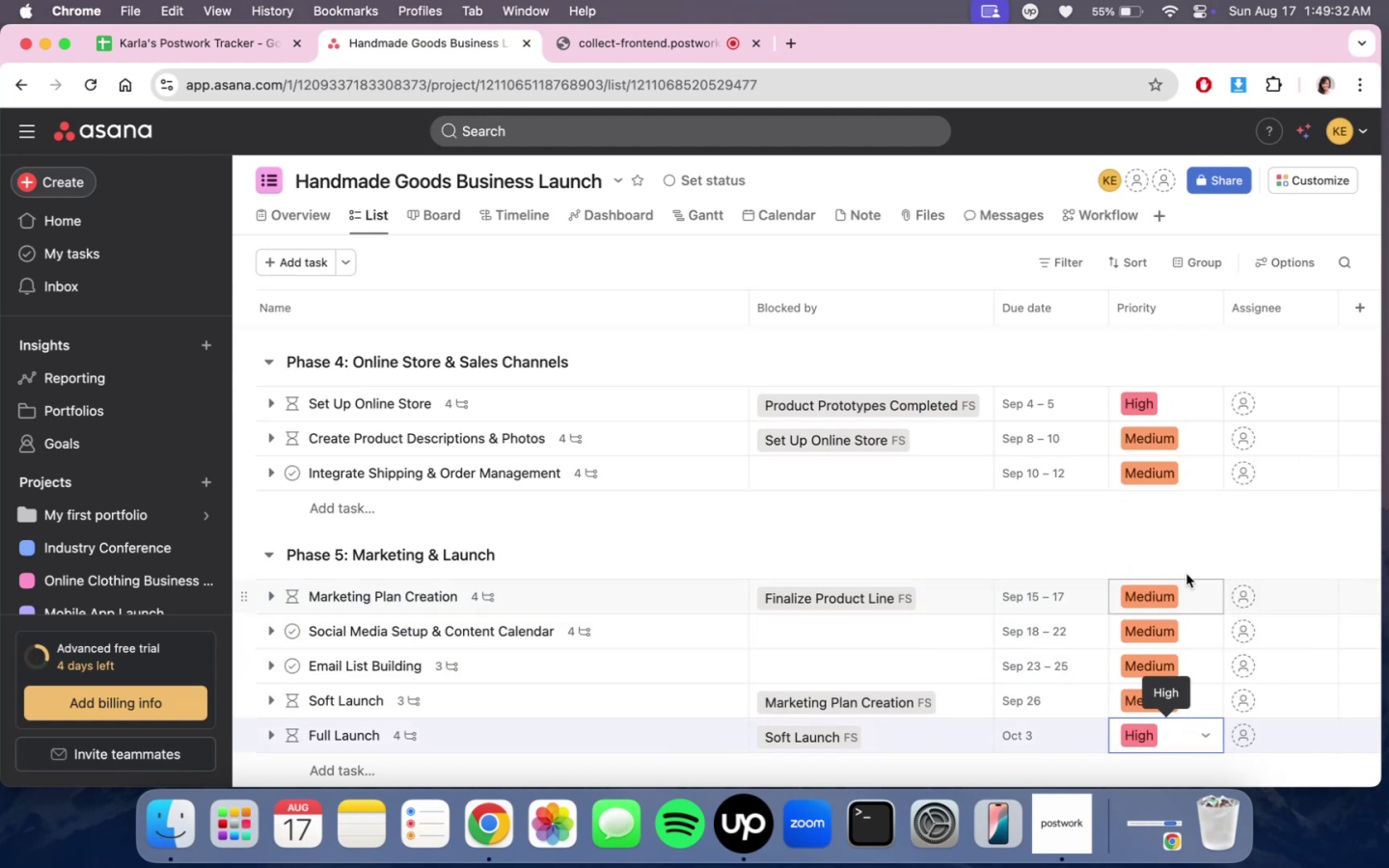 
triple_click([1026, 540])
 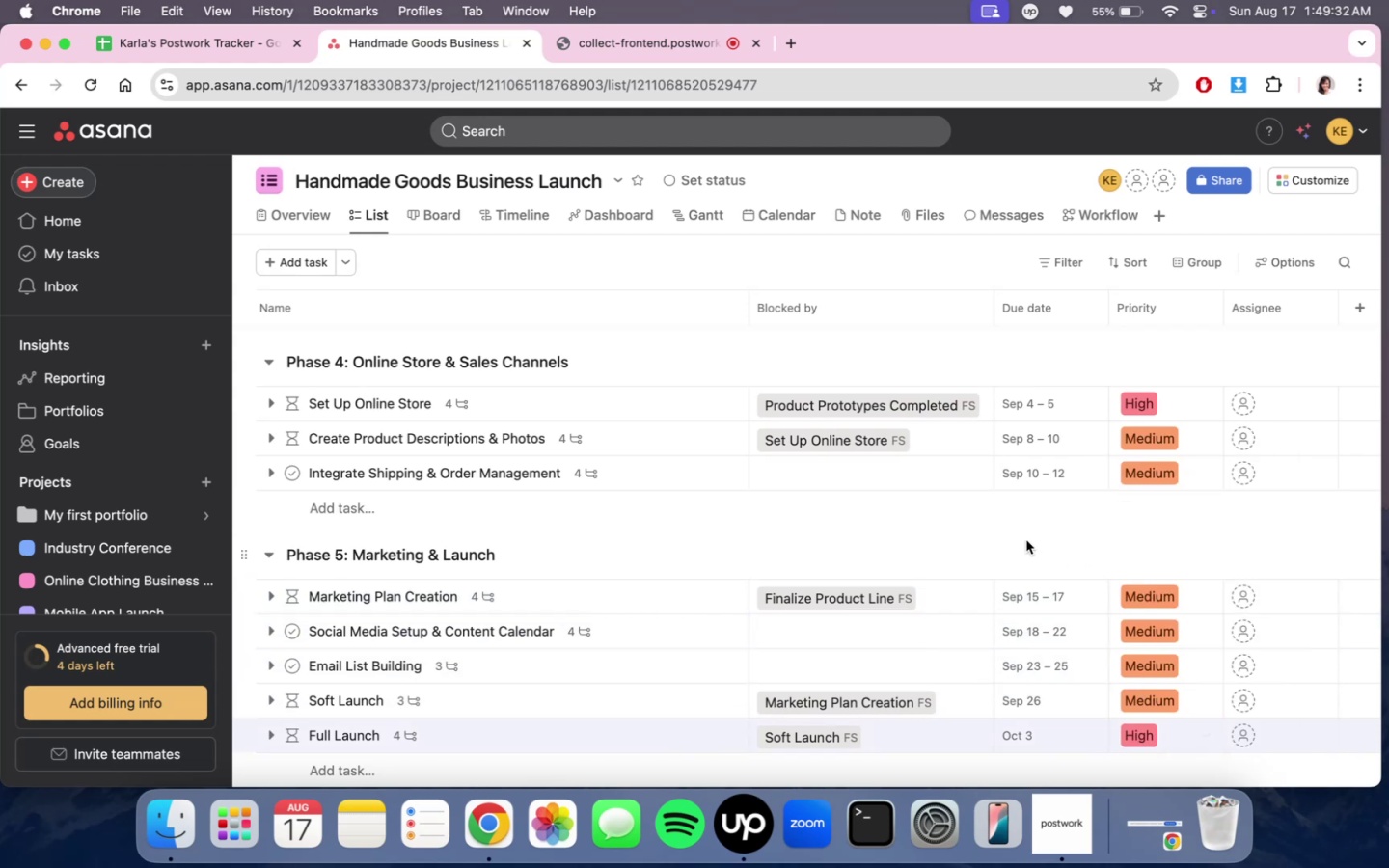 
scroll: coordinate [1116, 725], scroll_direction: down, amount: 10.0
 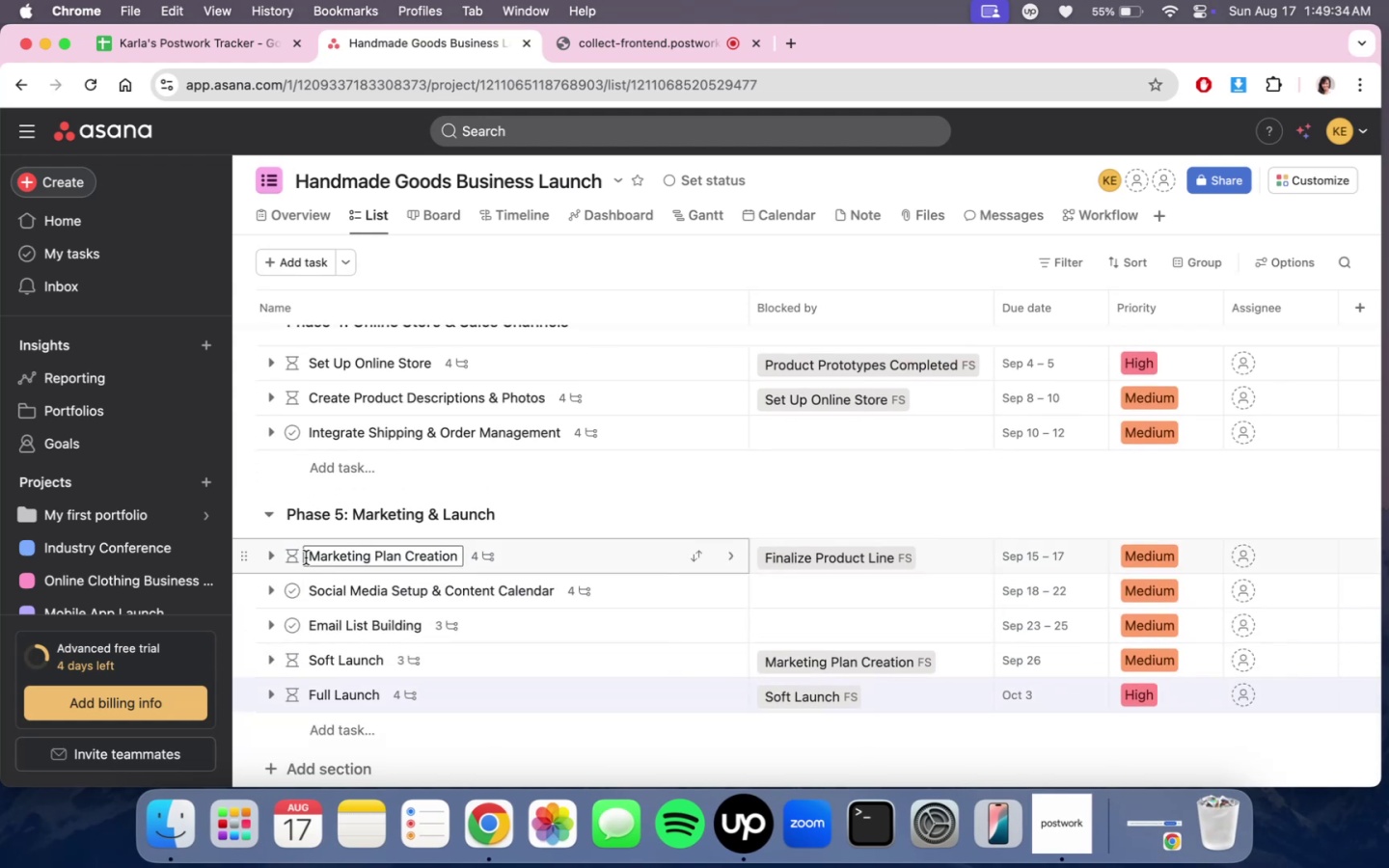 
left_click([270, 556])
 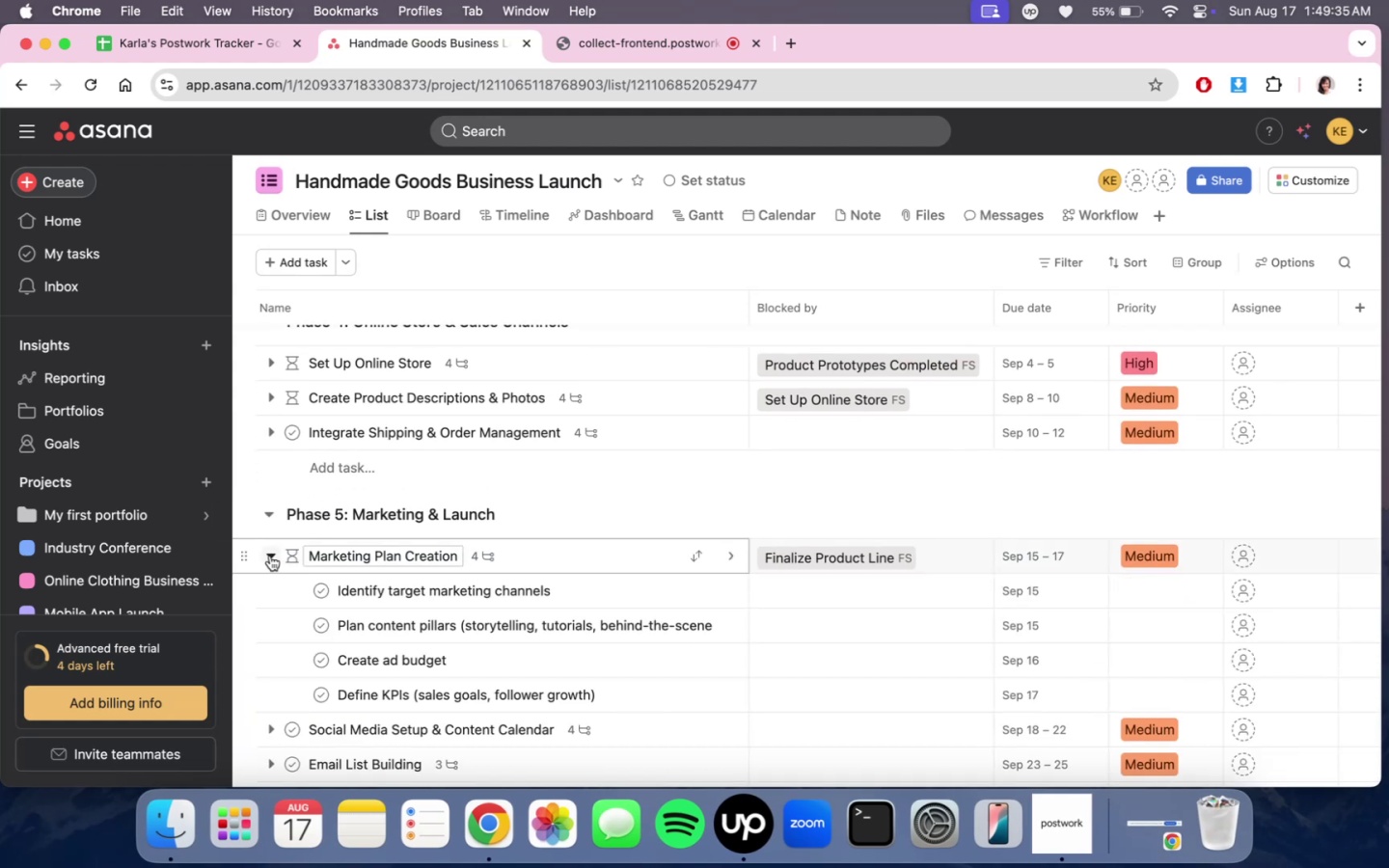 
left_click([270, 556])
 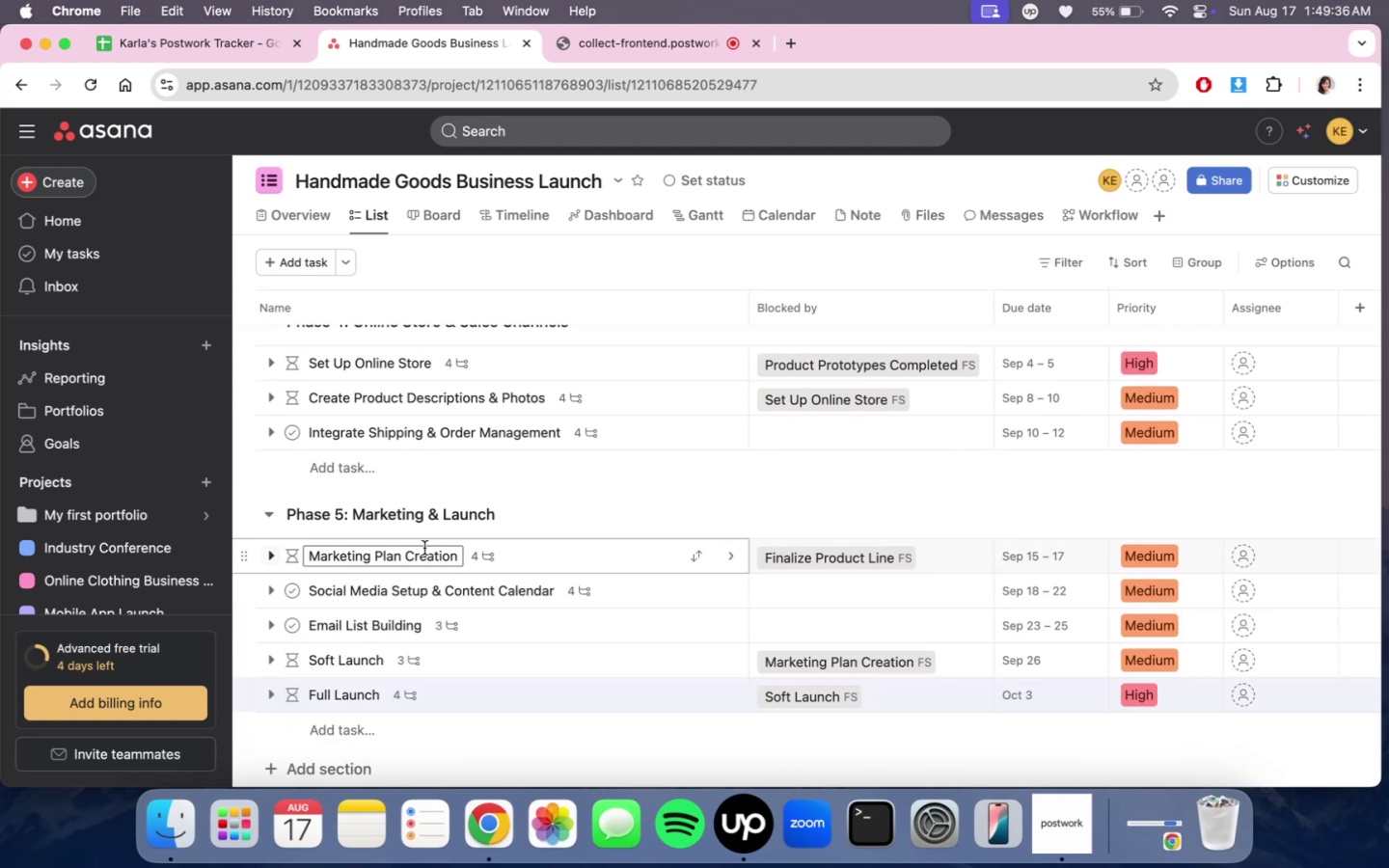 
scroll: coordinate [1211, 664], scroll_direction: up, amount: 12.0
 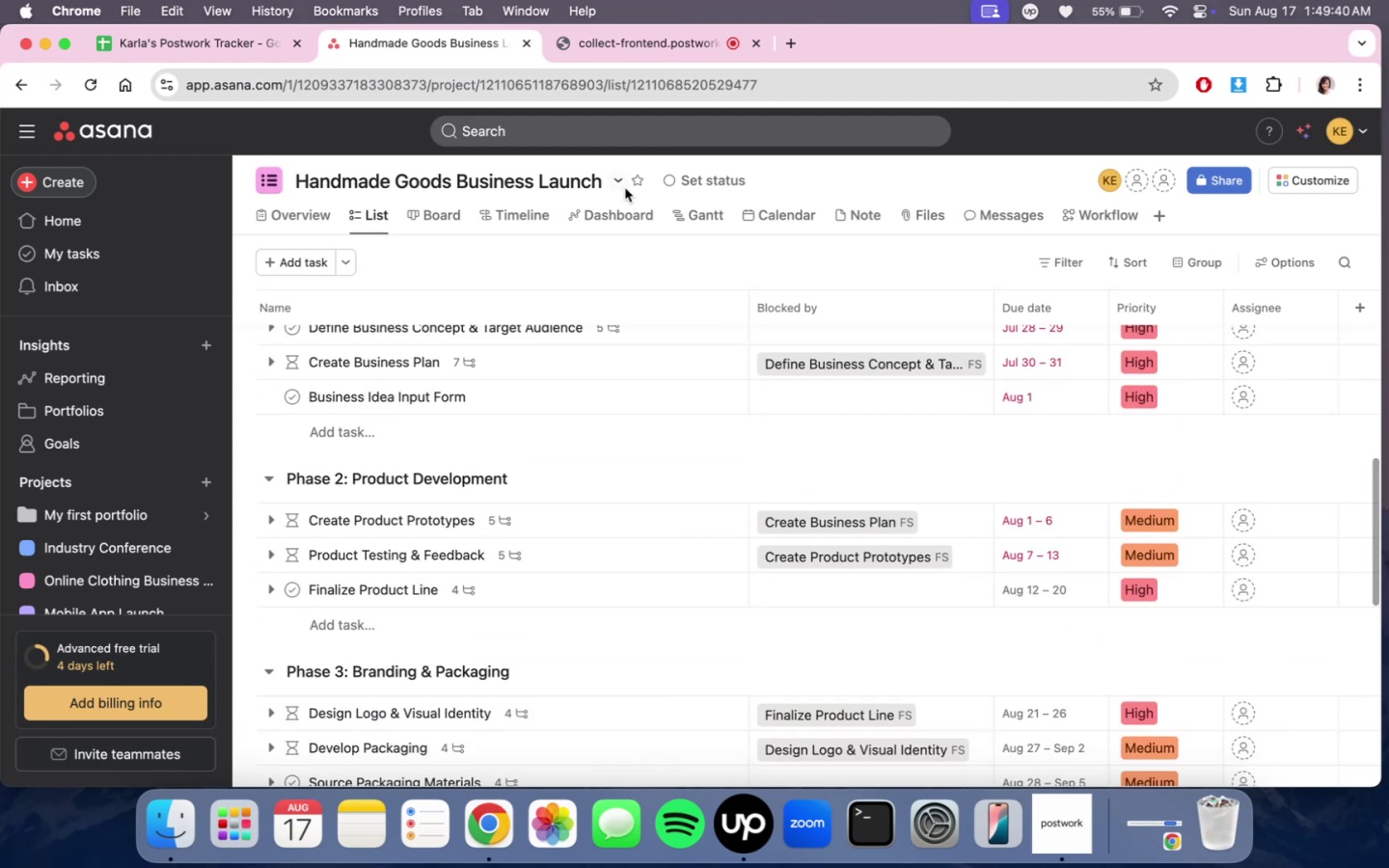 
left_click([766, 204])
 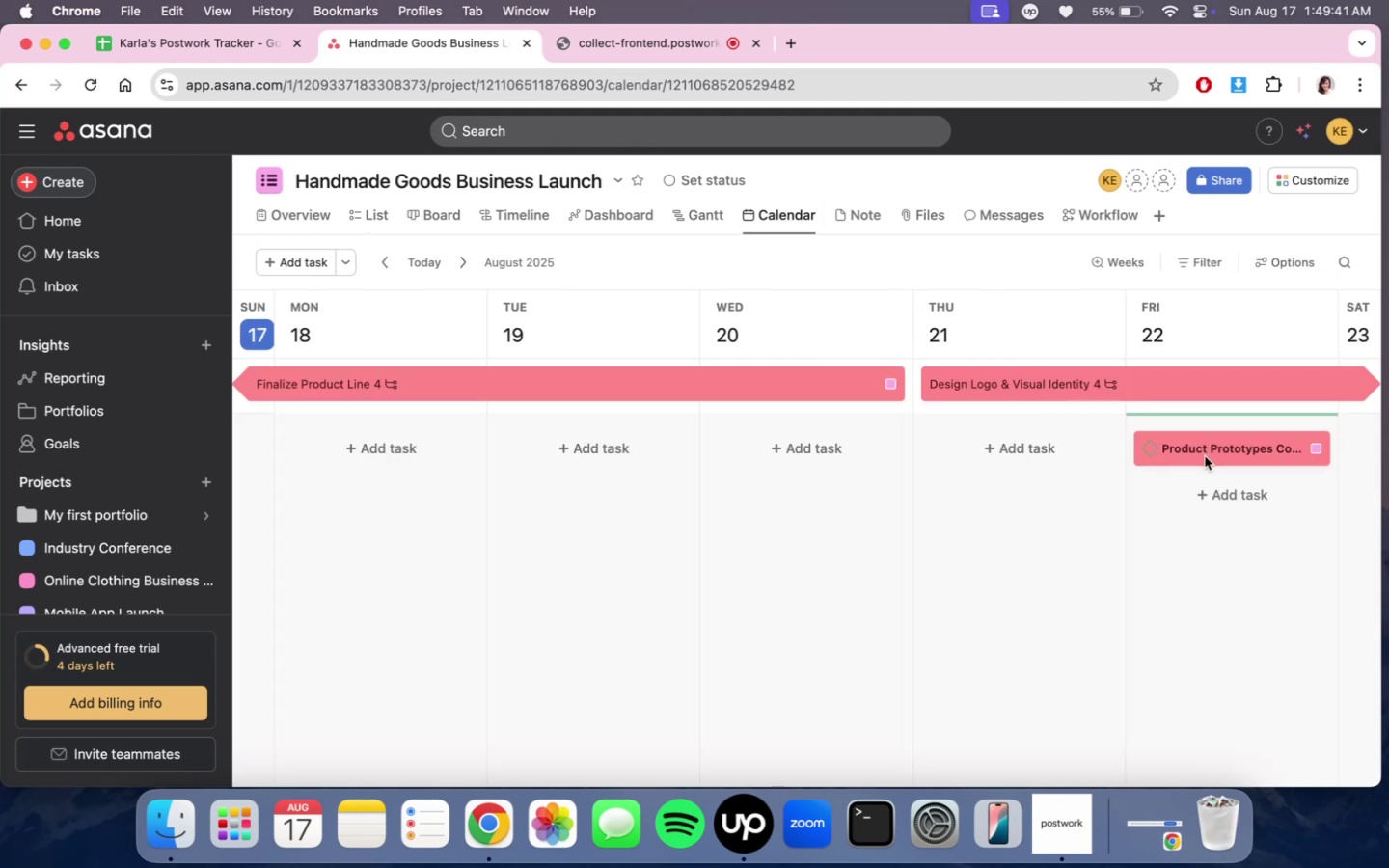 
scroll: coordinate [1183, 610], scroll_direction: up, amount: 5.0
 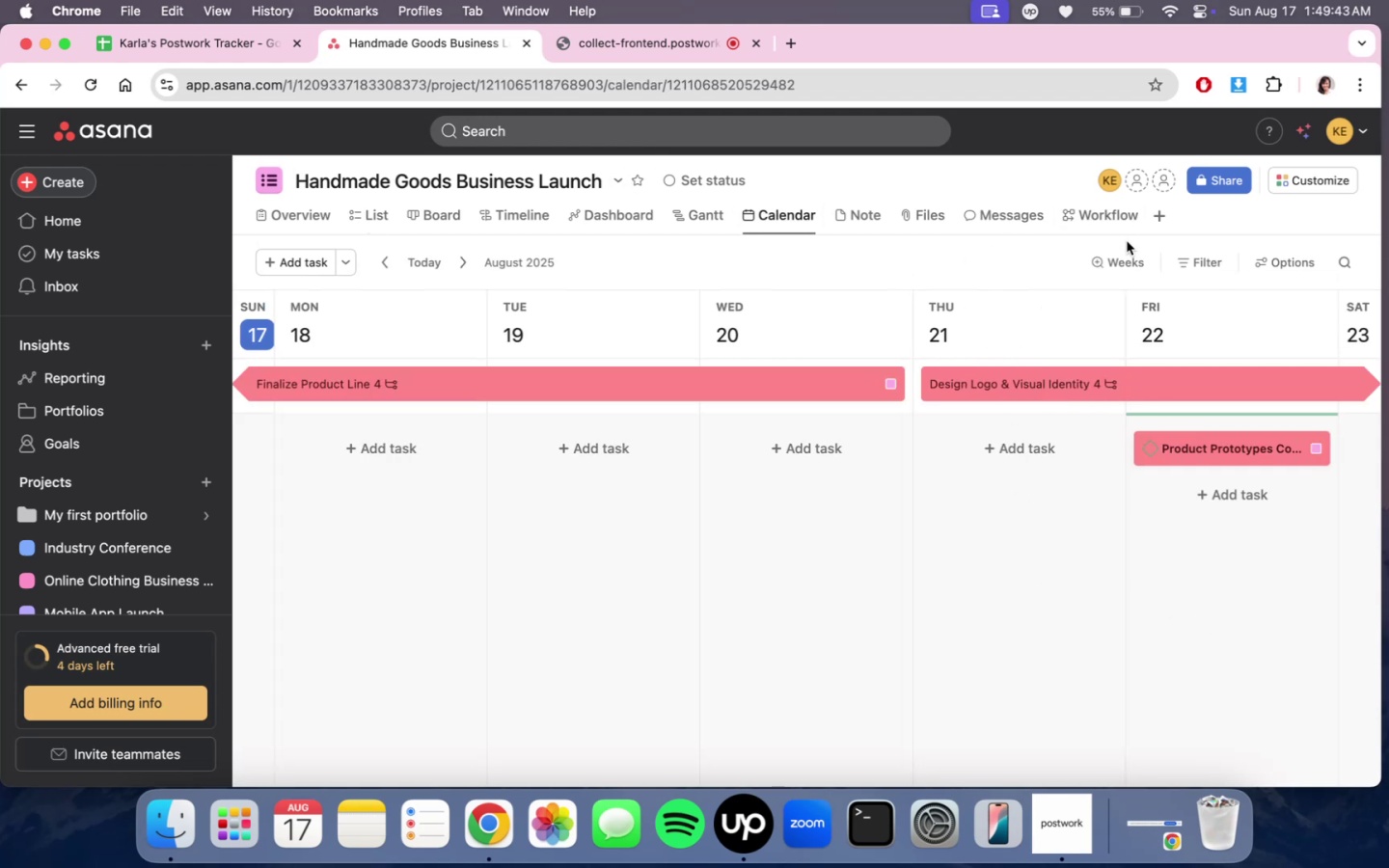 
double_click([1122, 253])
 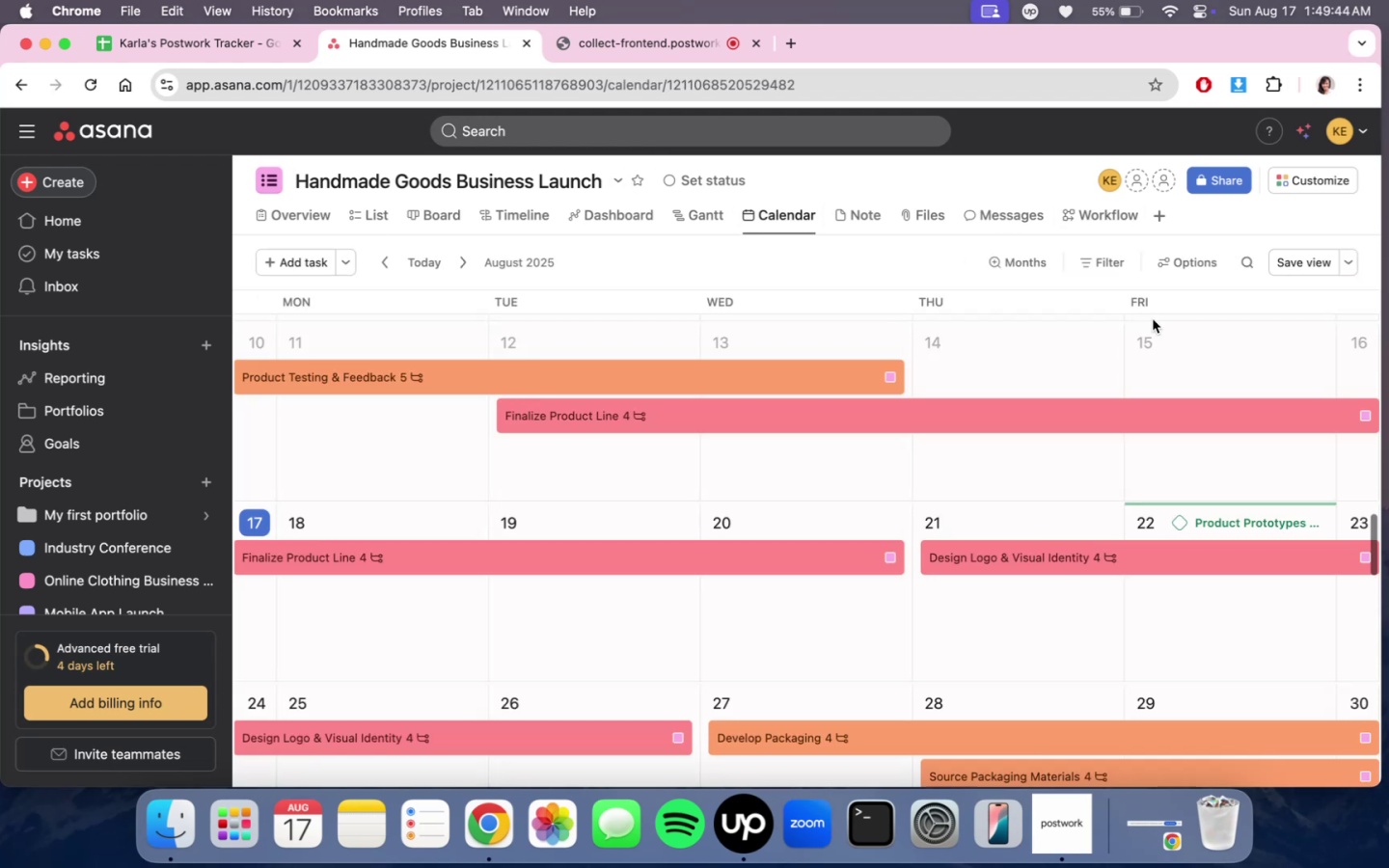 
scroll: coordinate [1120, 493], scroll_direction: down, amount: 24.0
 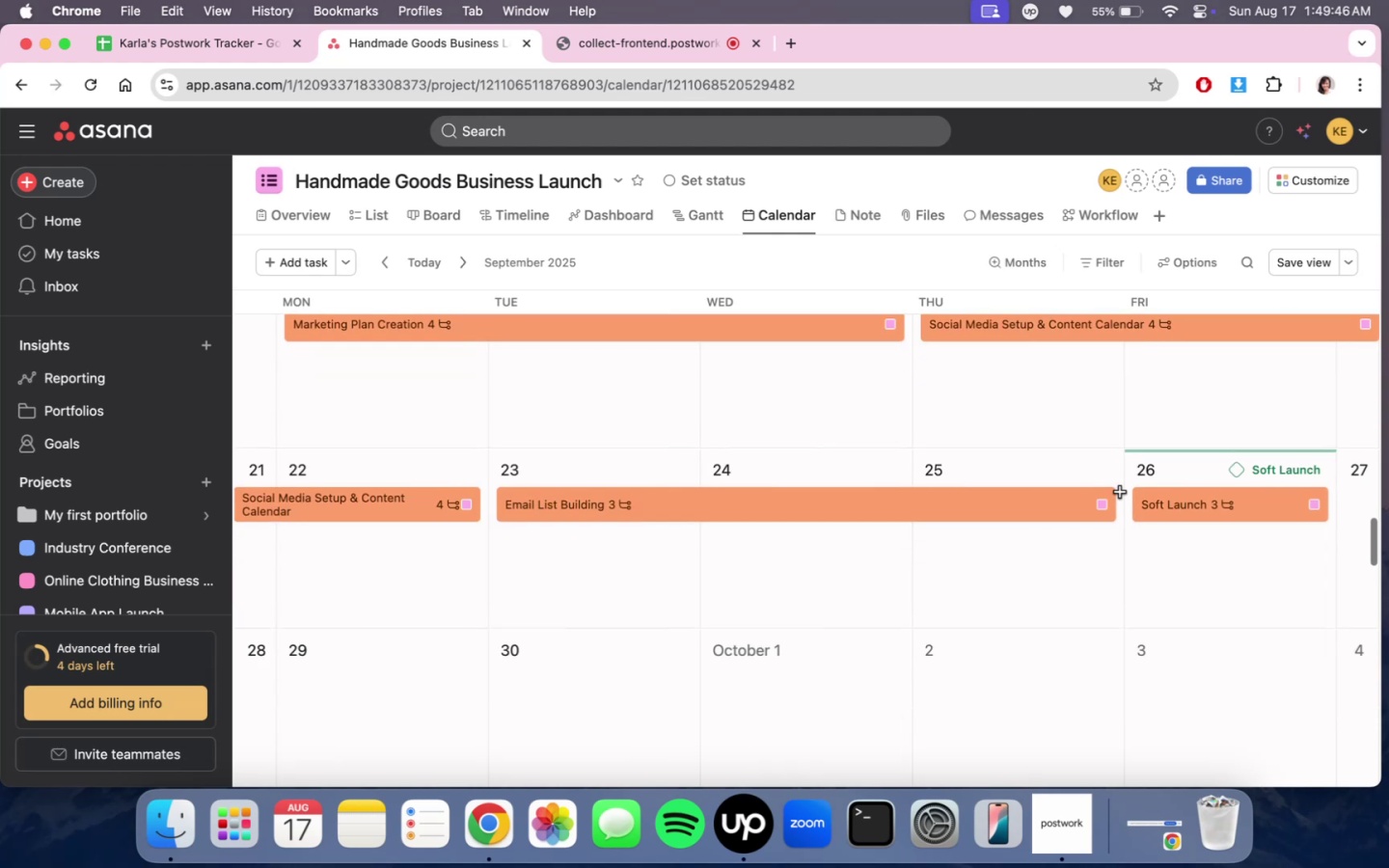 
scroll: coordinate [1120, 493], scroll_direction: up, amount: 17.0
 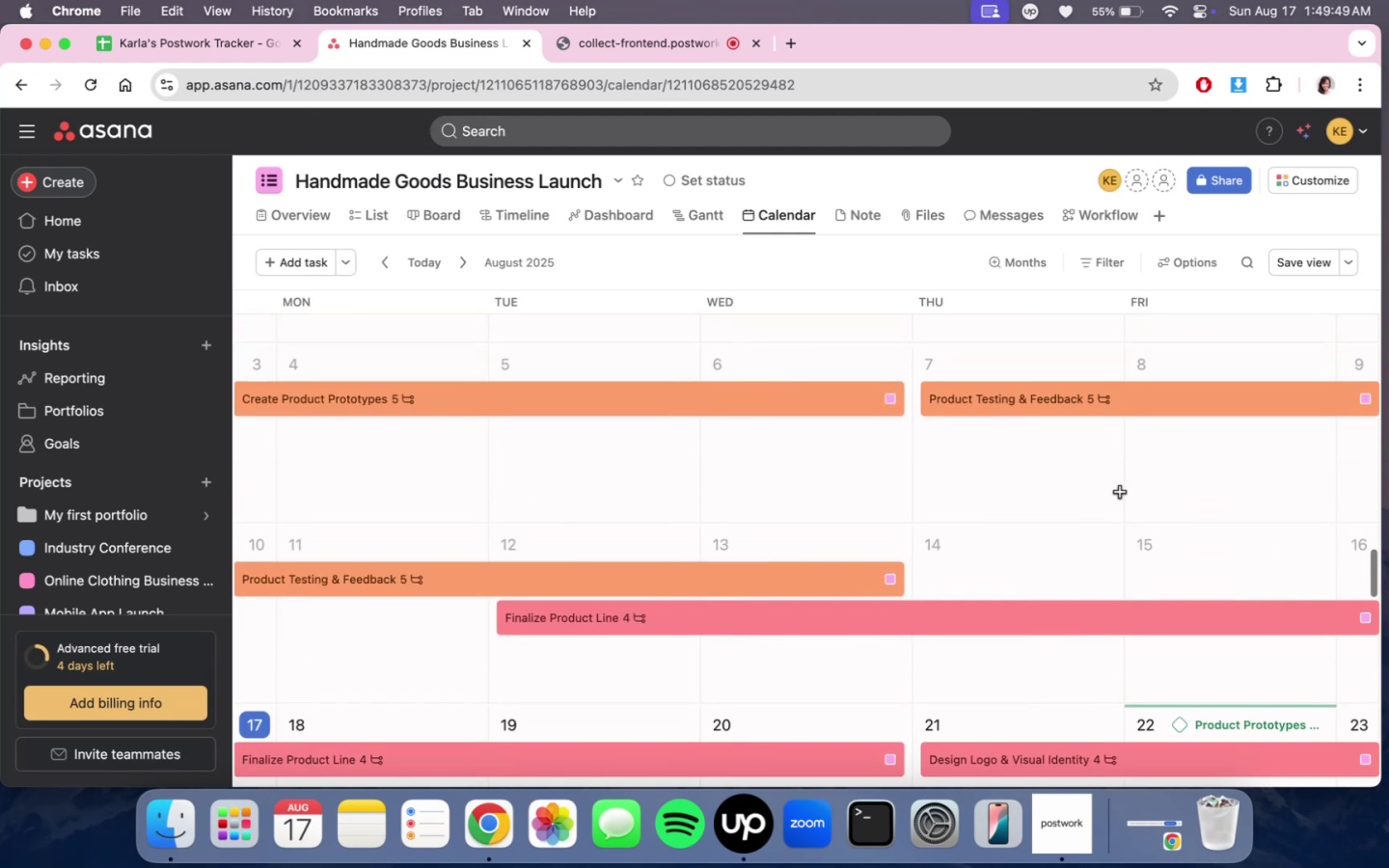 
scroll: coordinate [1120, 493], scroll_direction: down, amount: 8.0
 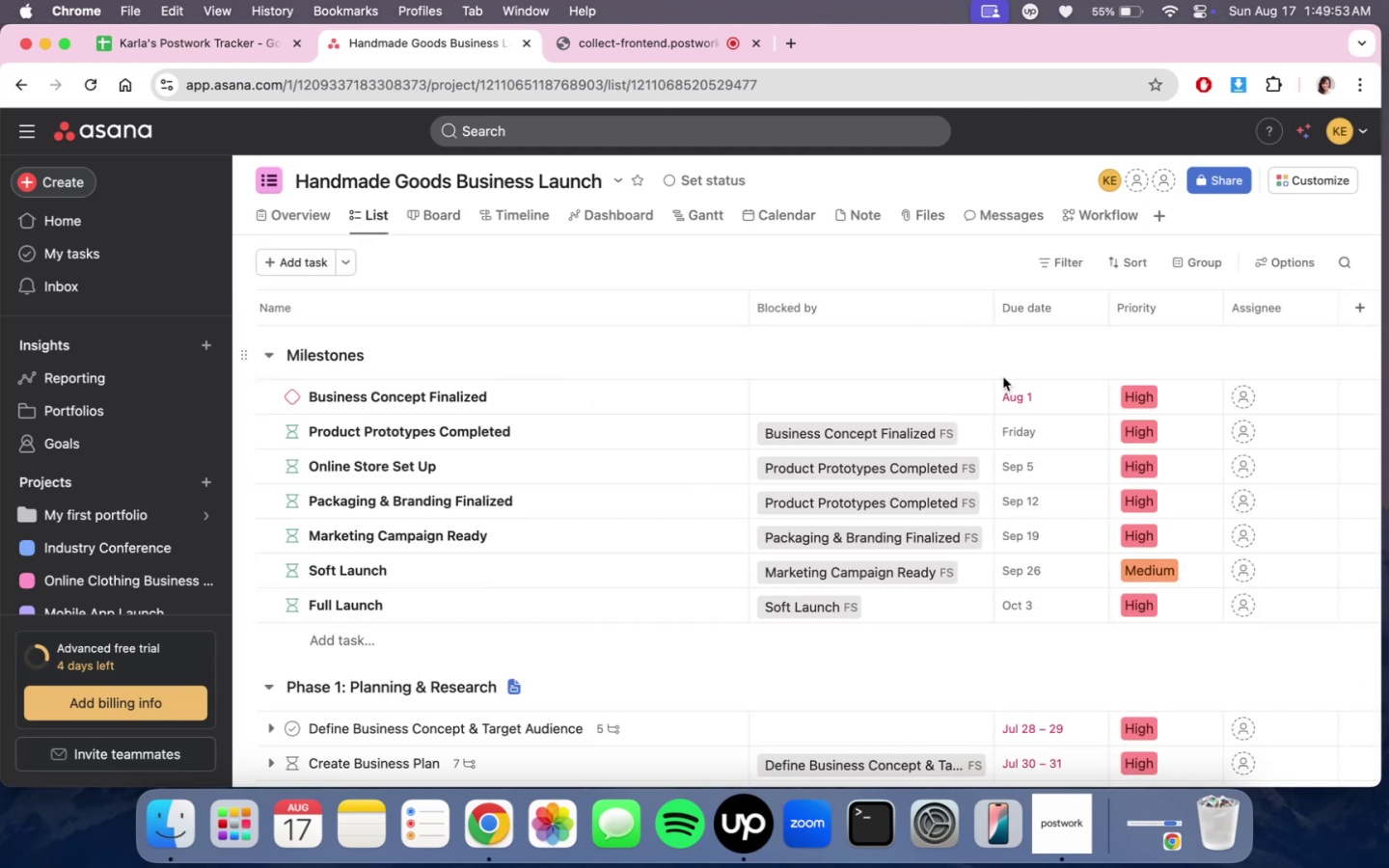 
left_click([630, 38])
 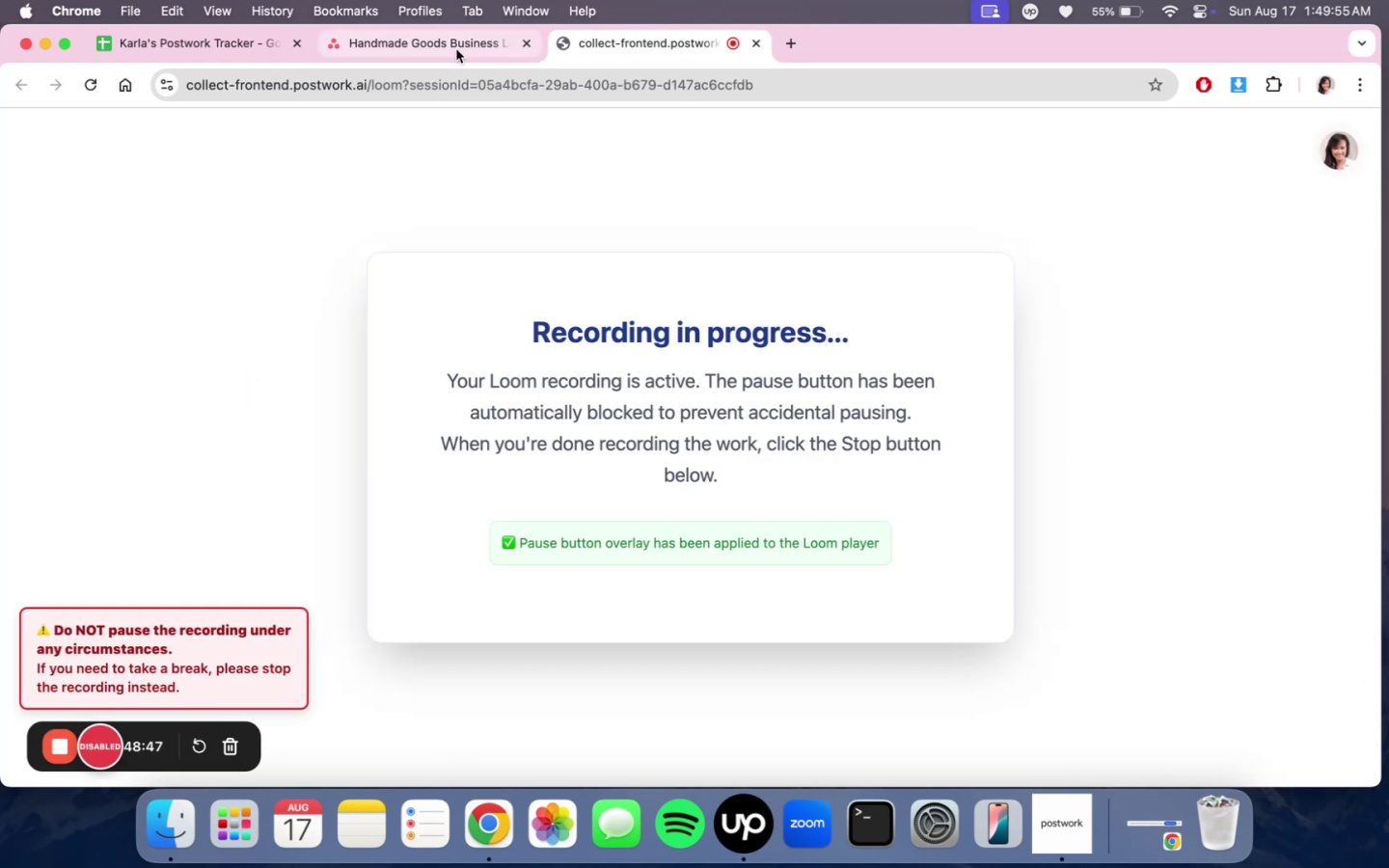 
left_click([456, 49])
 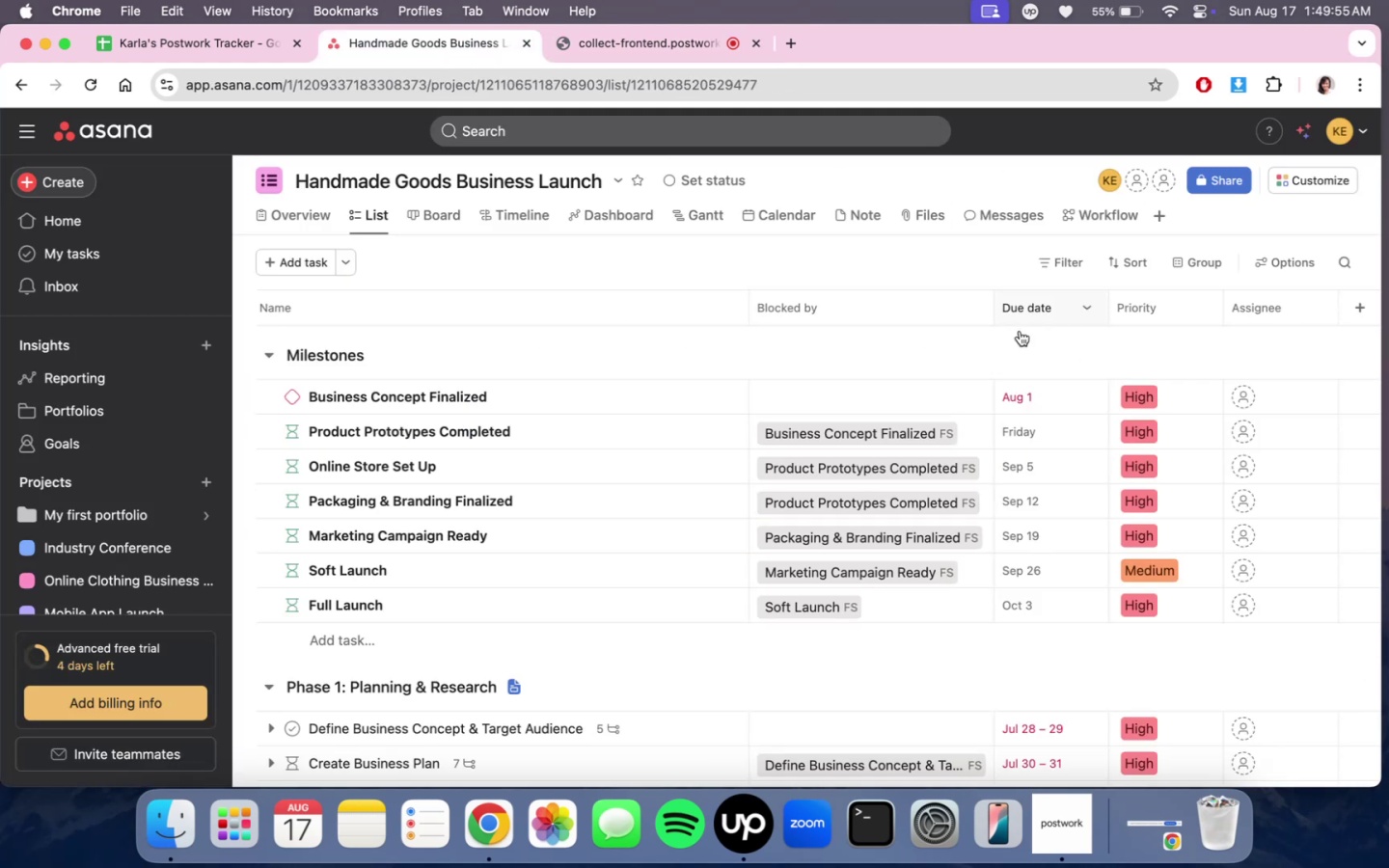 
scroll: coordinate [1177, 539], scroll_direction: down, amount: 23.0
 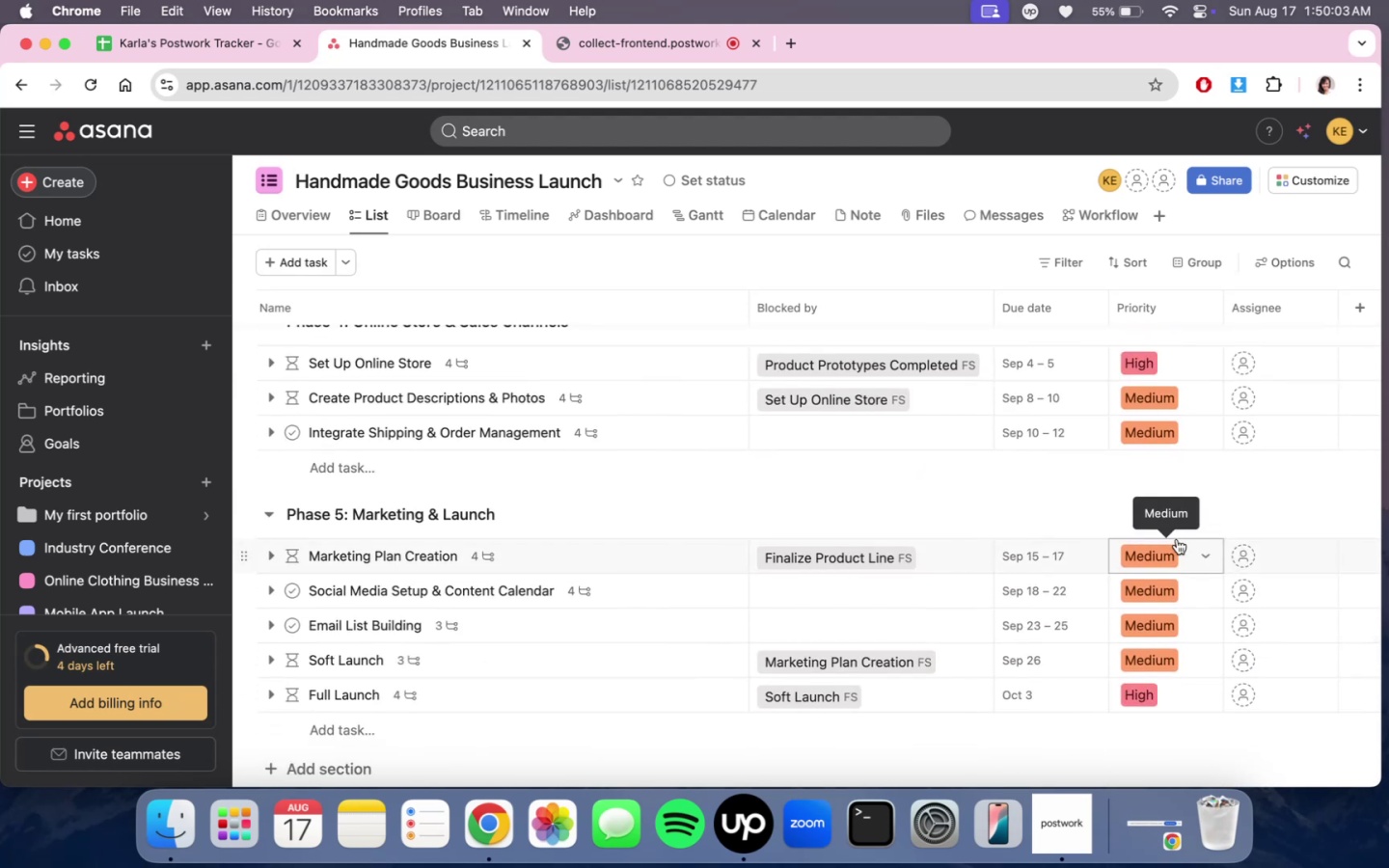 
scroll: coordinate [1177, 539], scroll_direction: none, amount: 0.0
 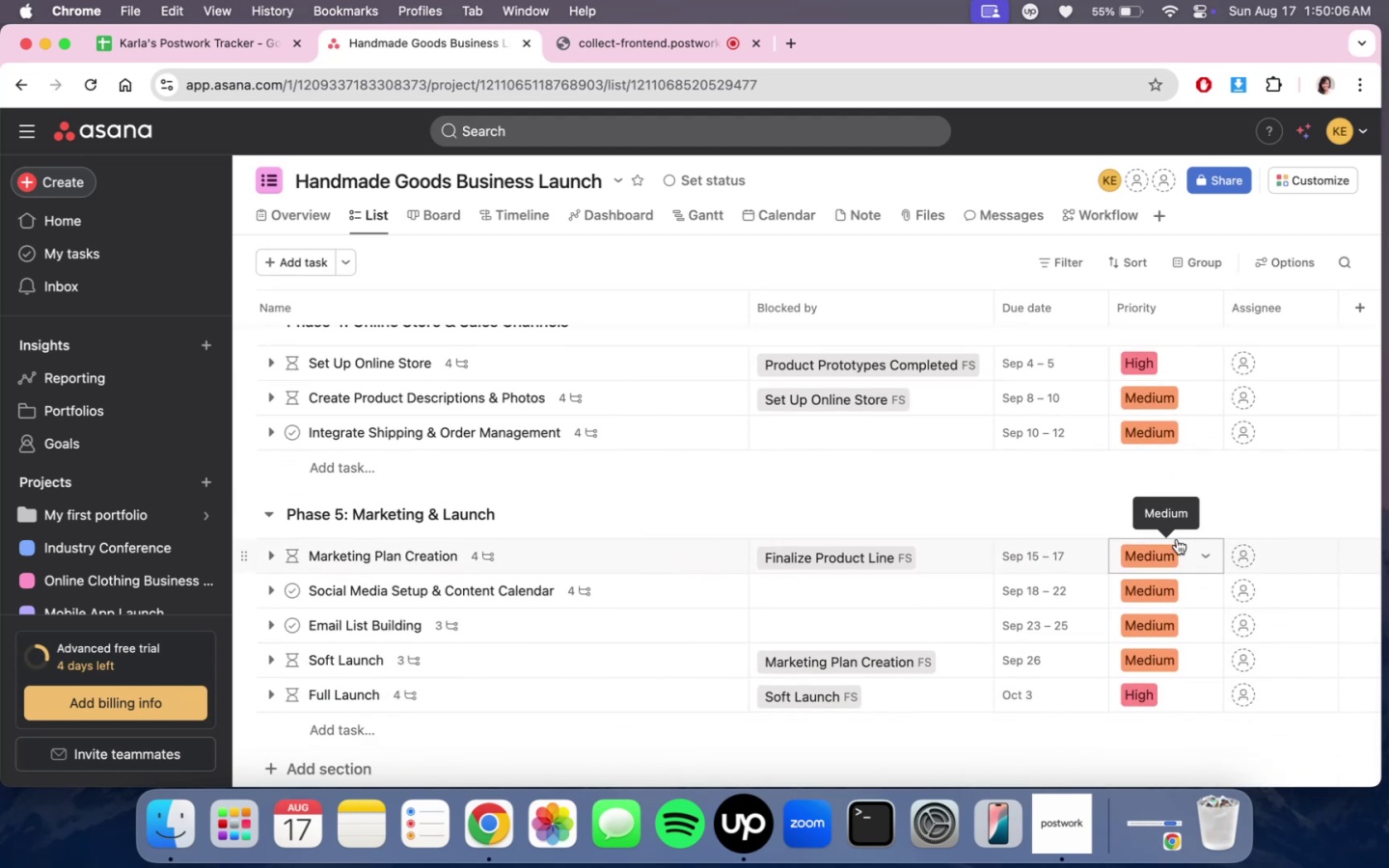 
scroll: coordinate [1177, 539], scroll_direction: down, amount: 5.0
 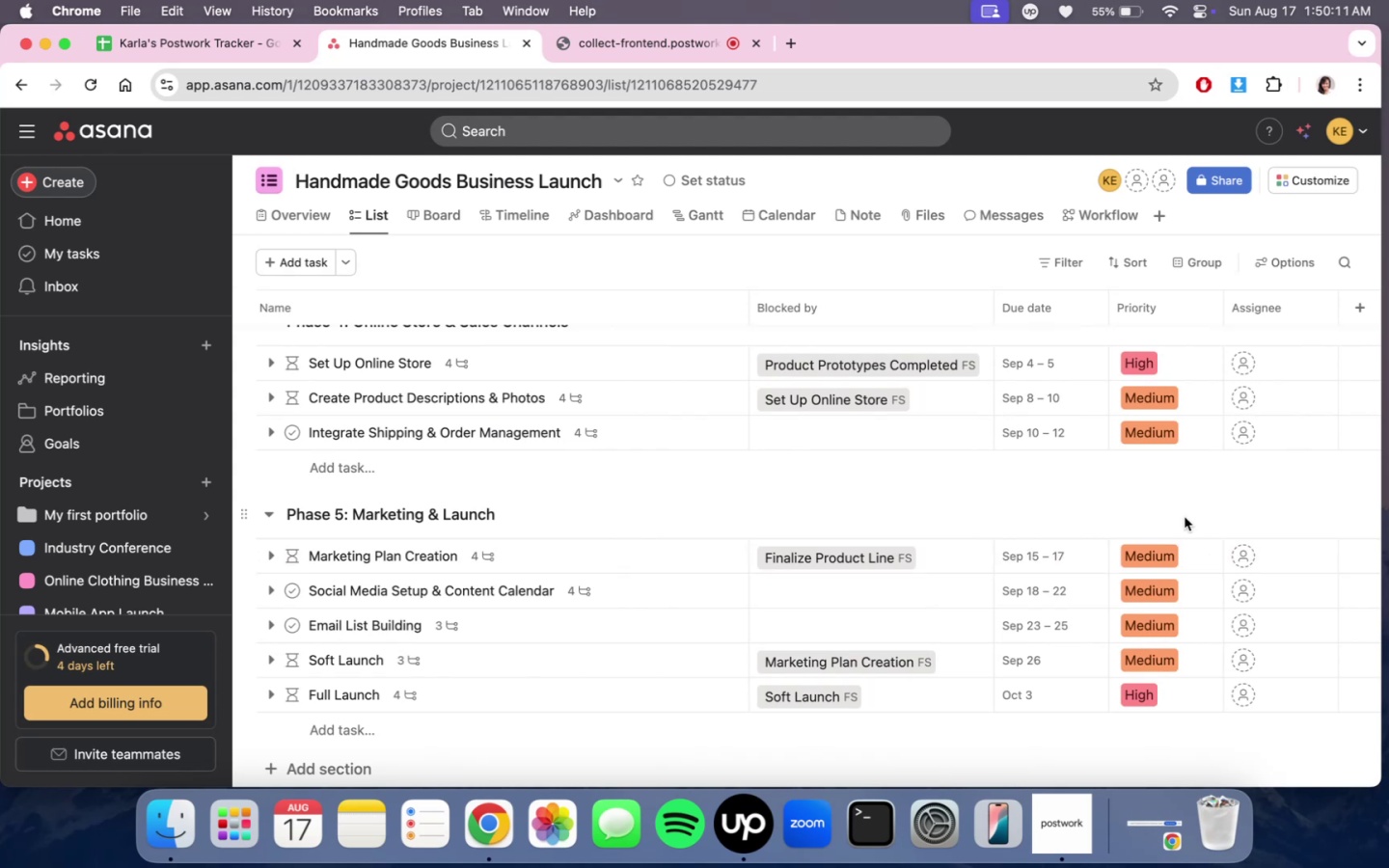 
scroll: coordinate [658, 547], scroll_direction: up, amount: 34.0
 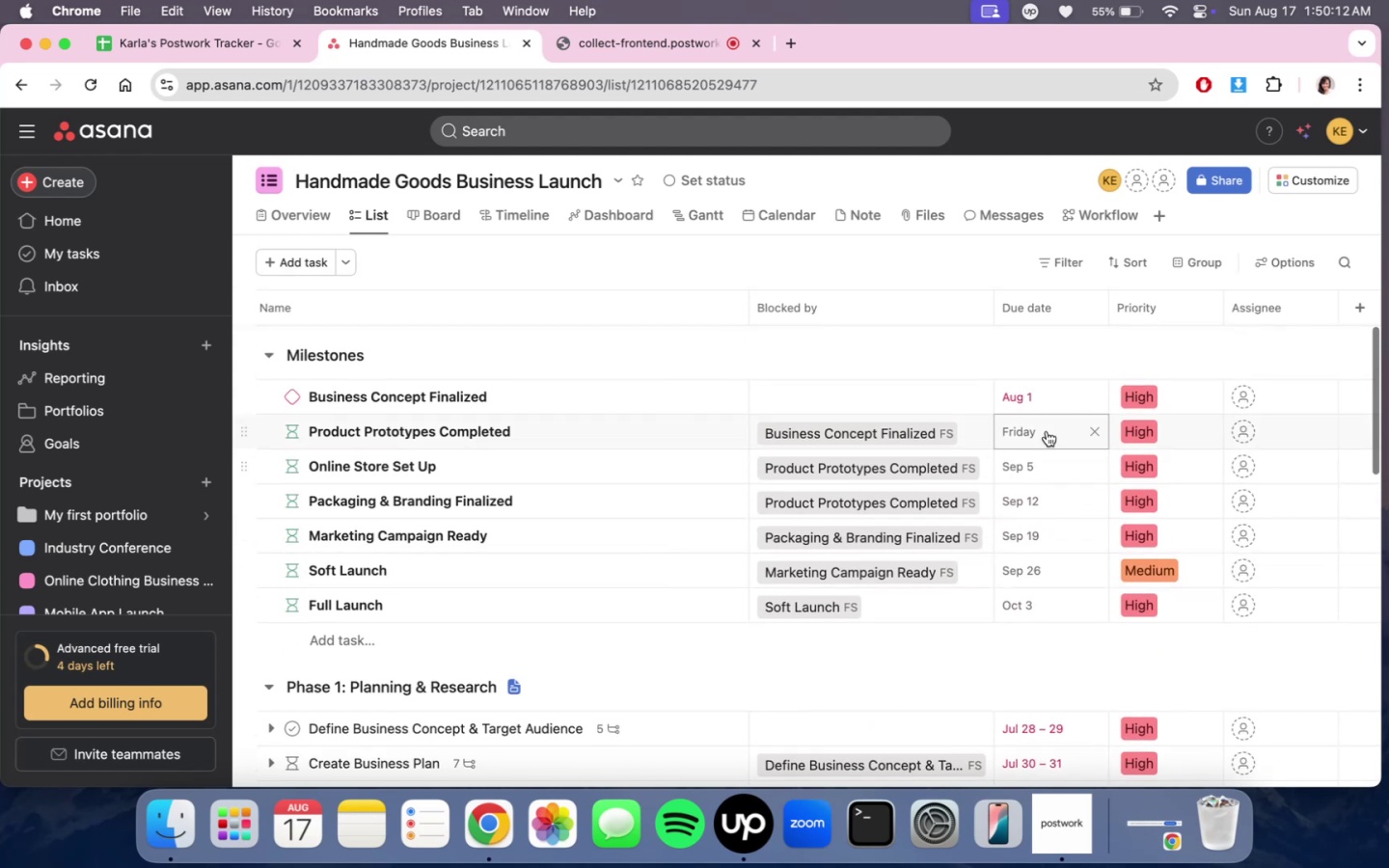 
scroll: coordinate [811, 584], scroll_direction: down, amount: 8.0
 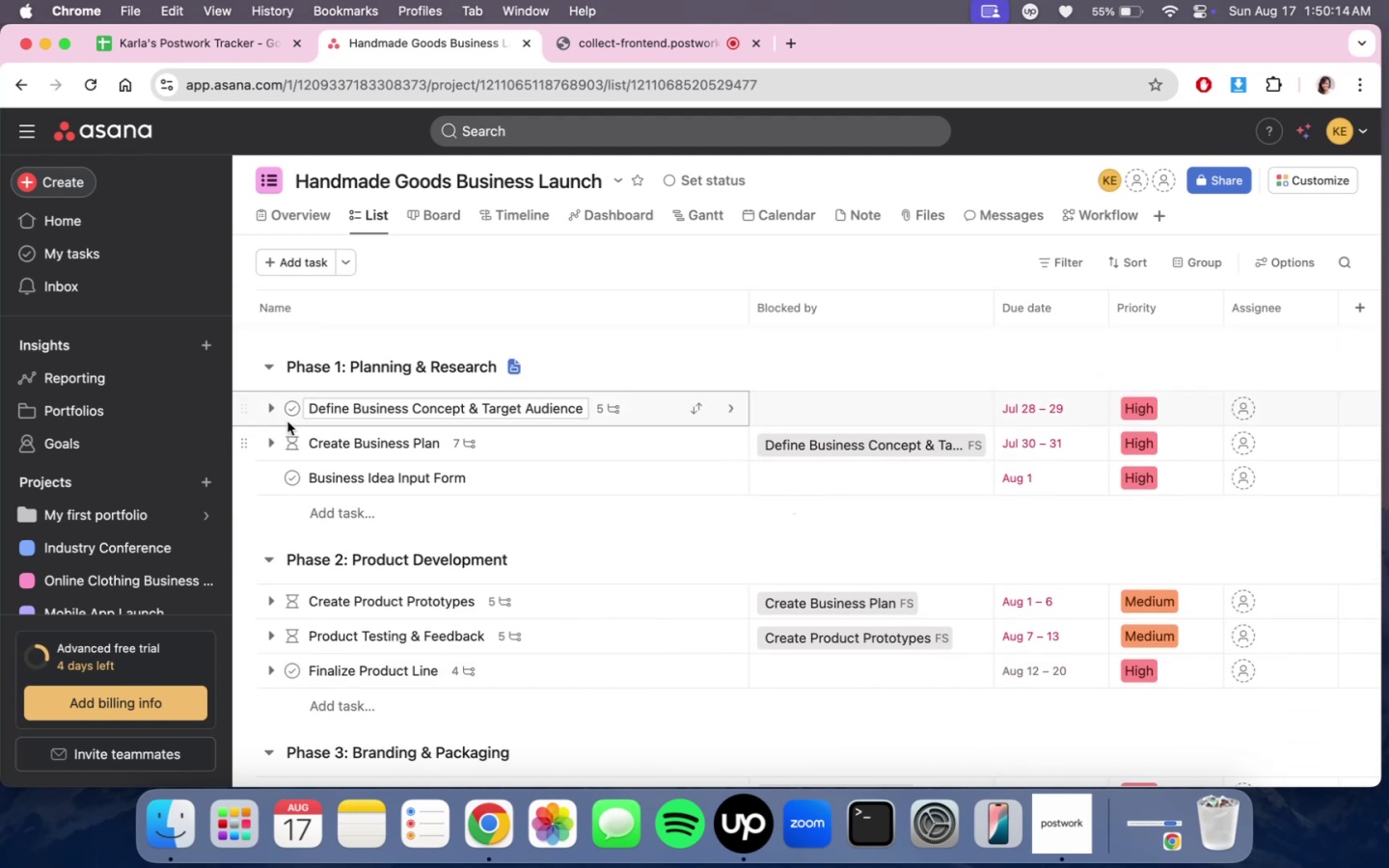 
left_click([268, 410])
 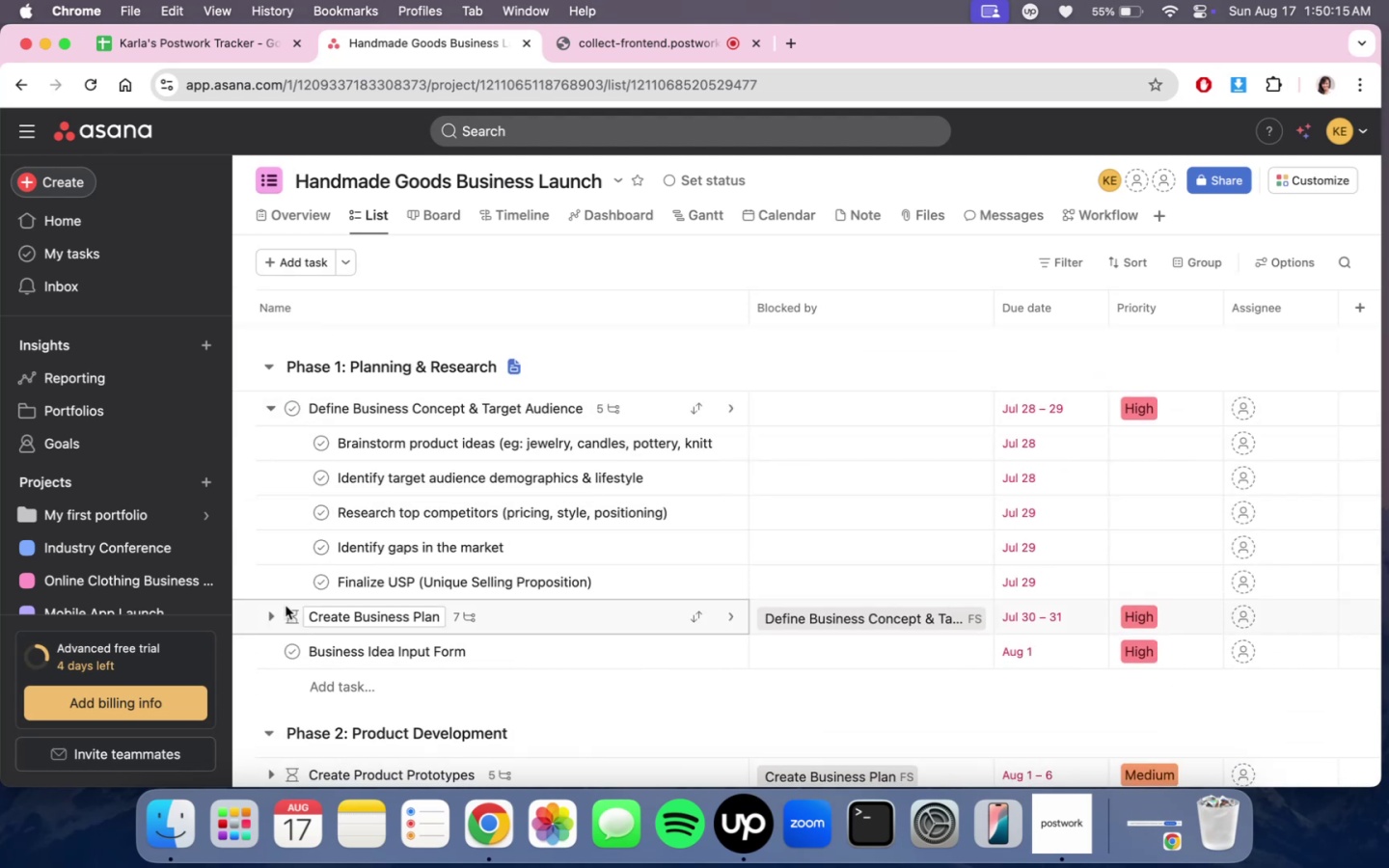 
left_click([272, 616])
 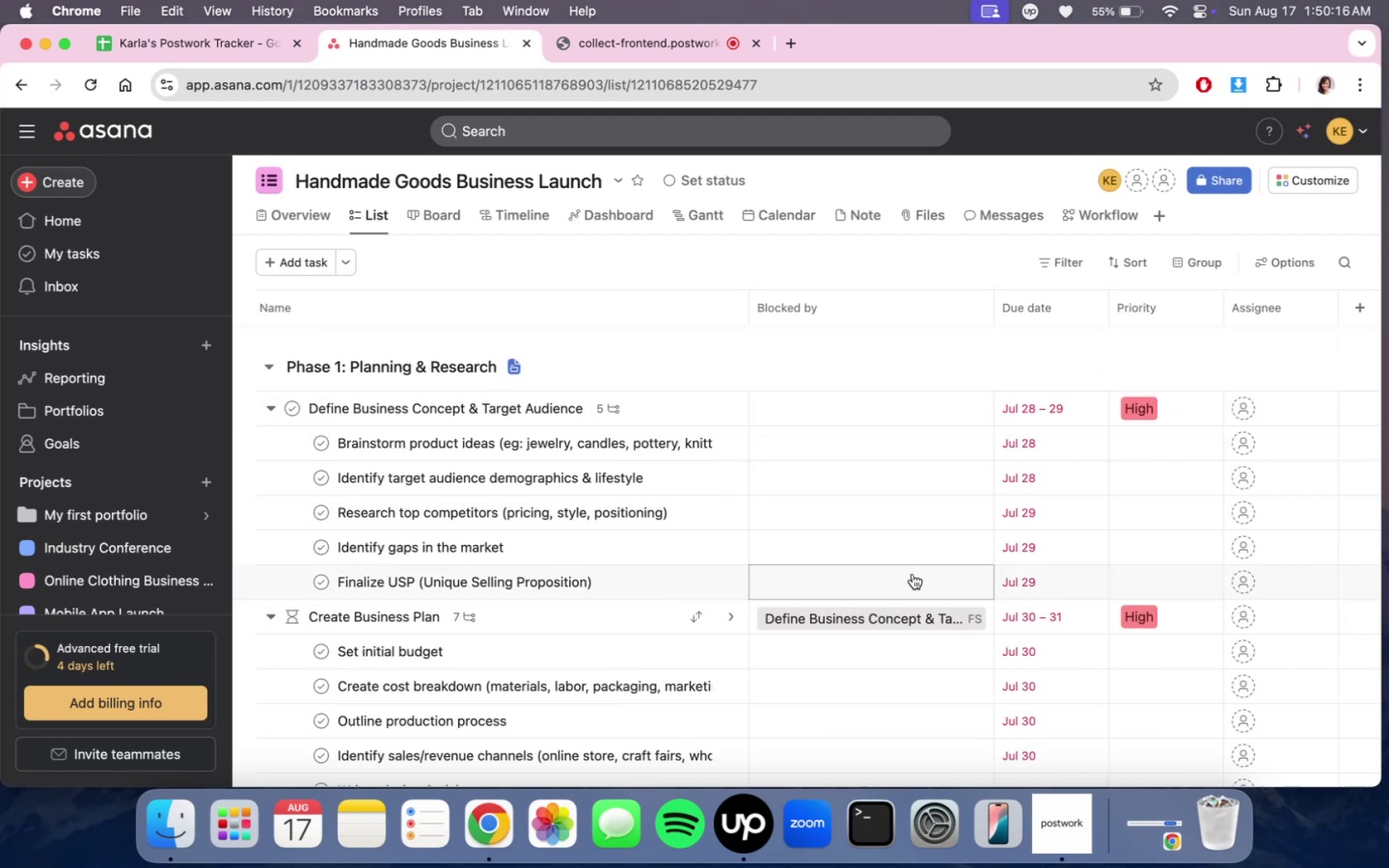 
scroll: coordinate [1005, 565], scroll_direction: down, amount: 1.0
 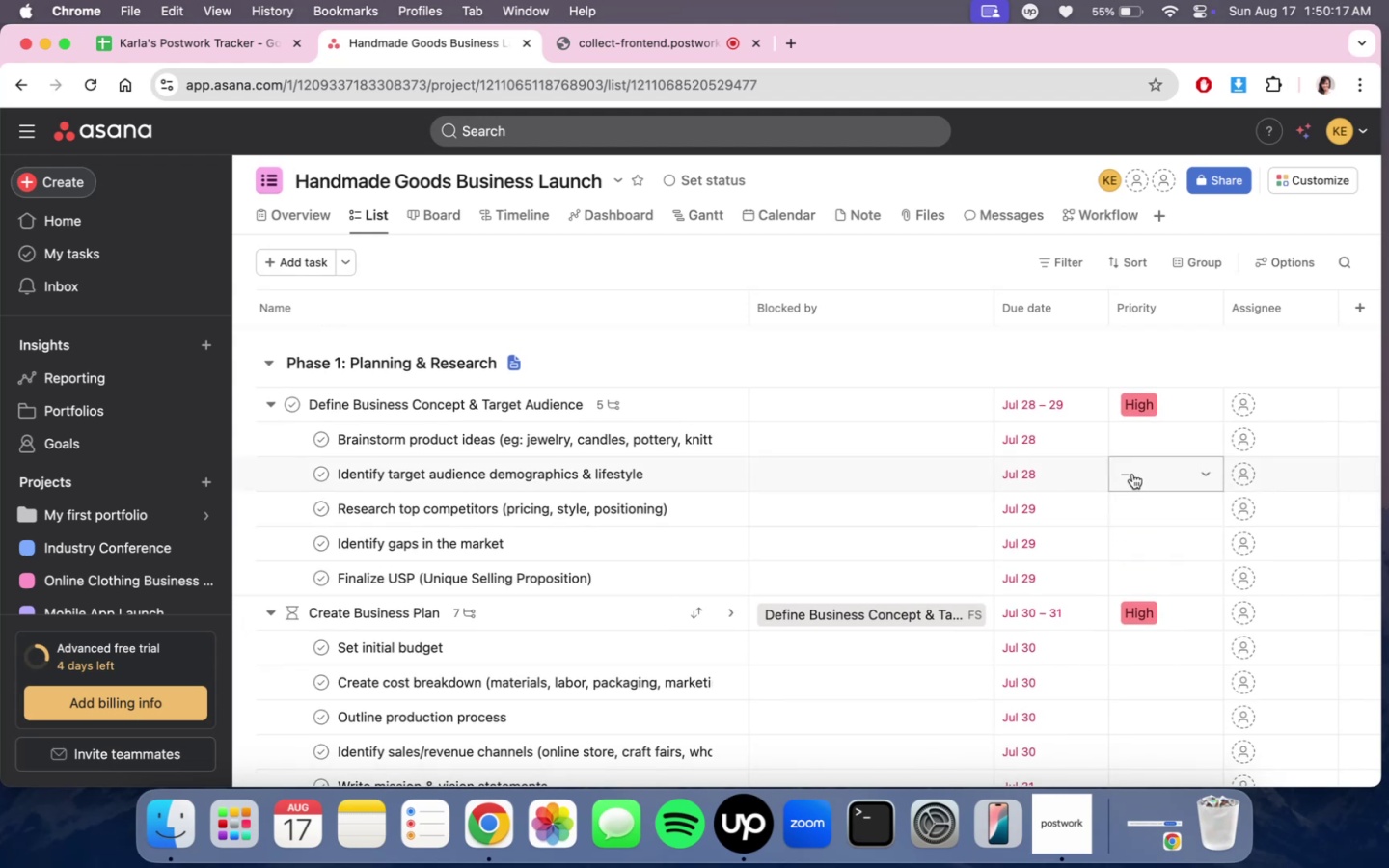 
left_click([1141, 447])
 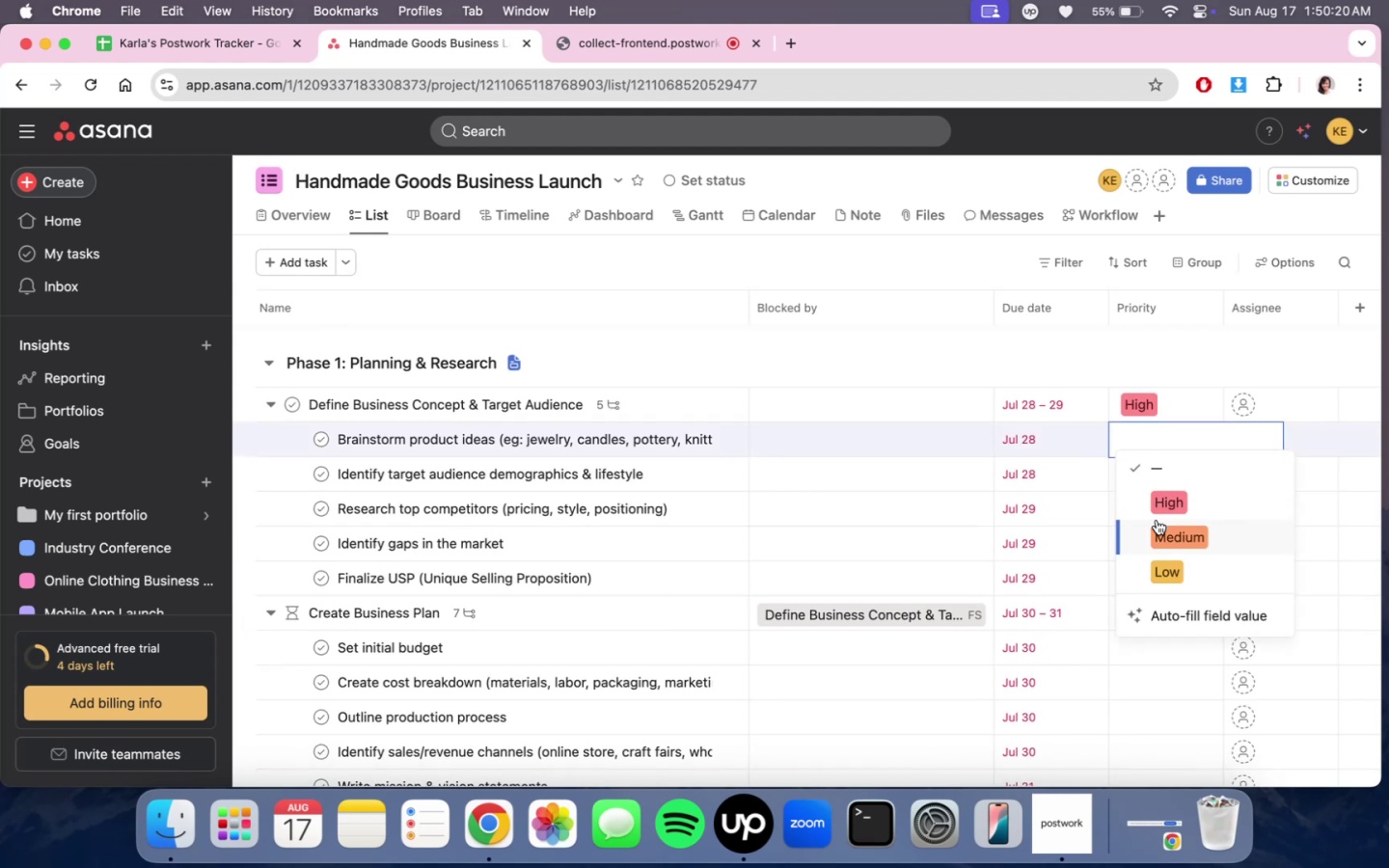 
left_click([1157, 520])
 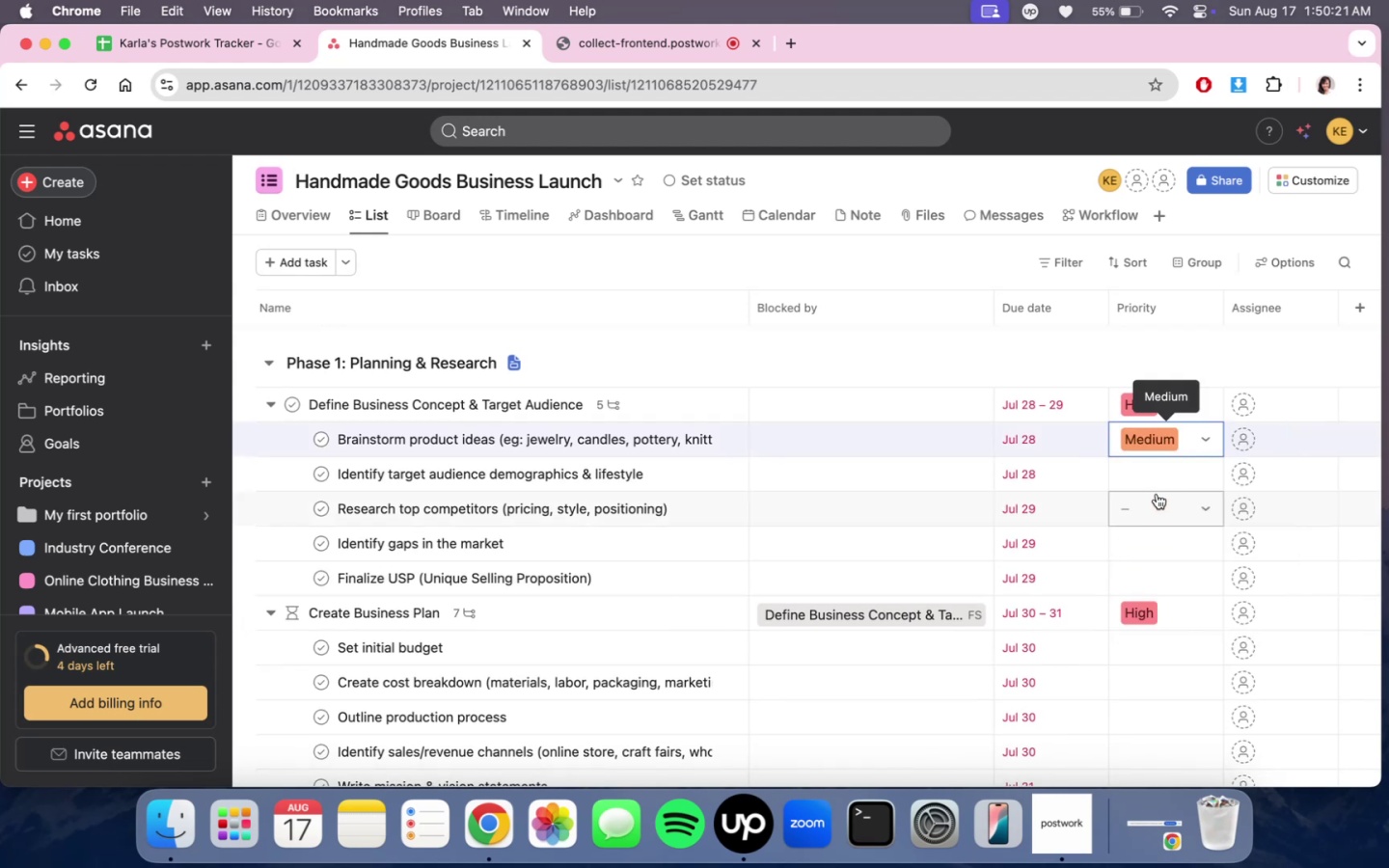 
double_click([1158, 479])
 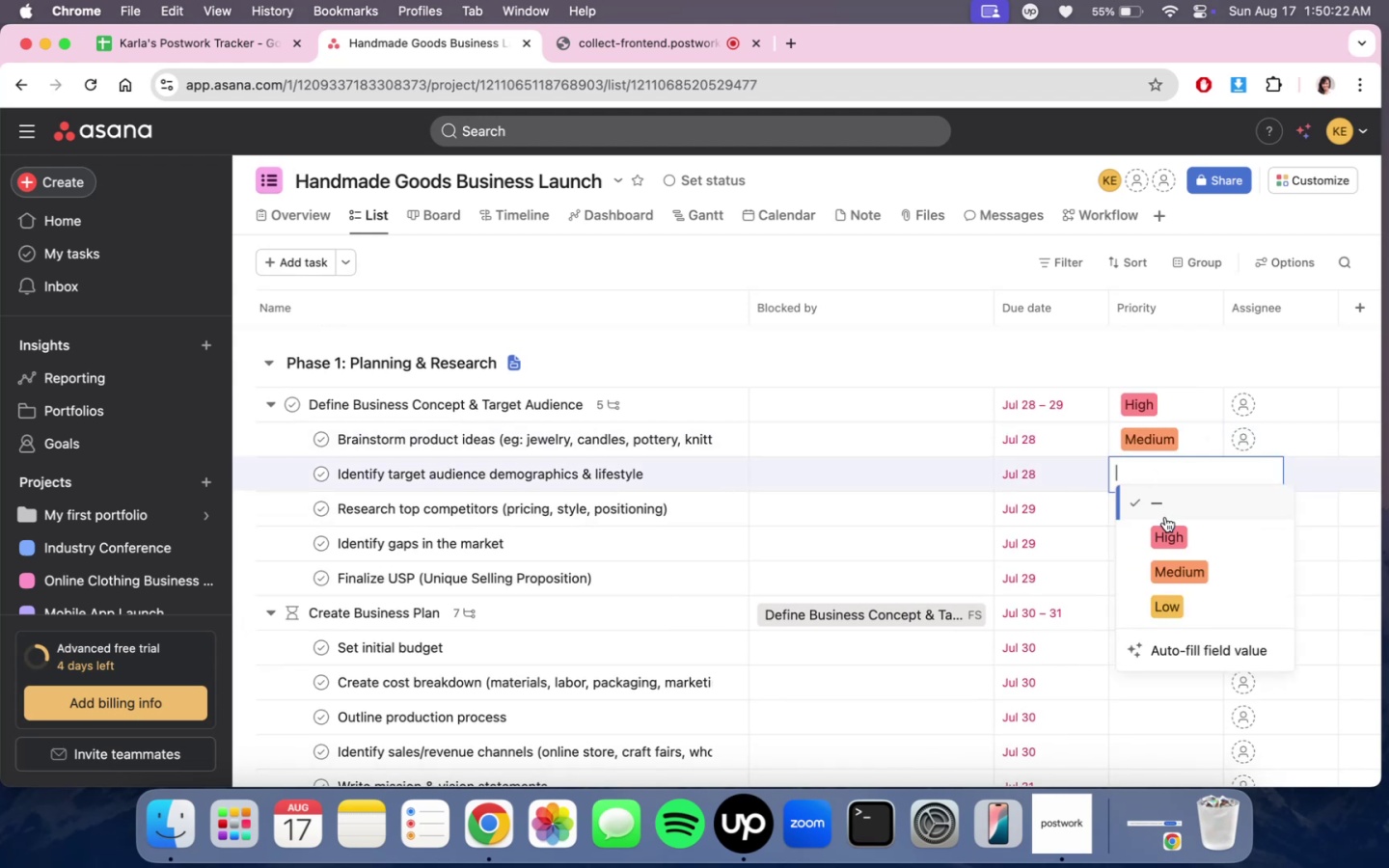 
triple_click([1165, 528])
 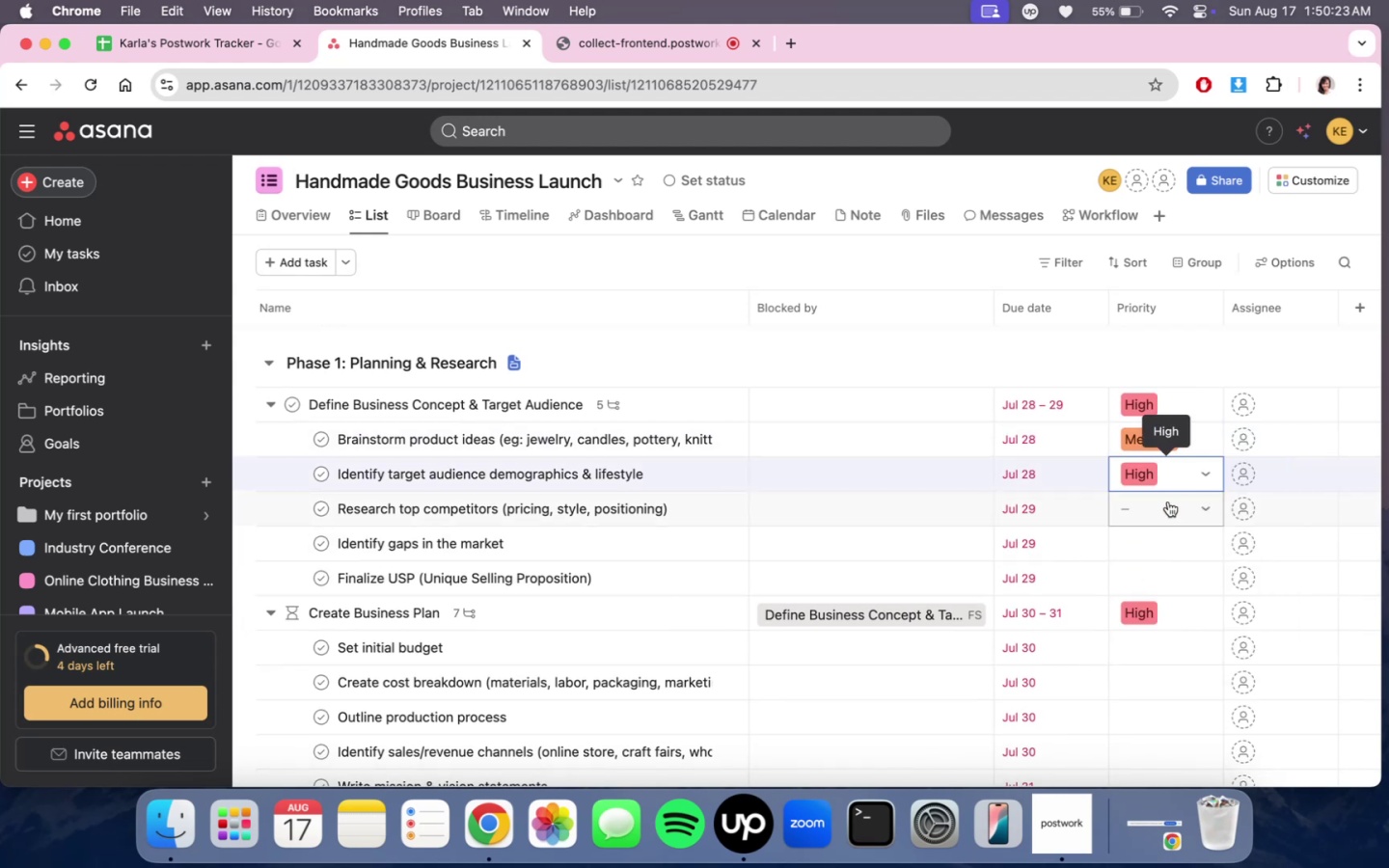 
left_click([1170, 495])
 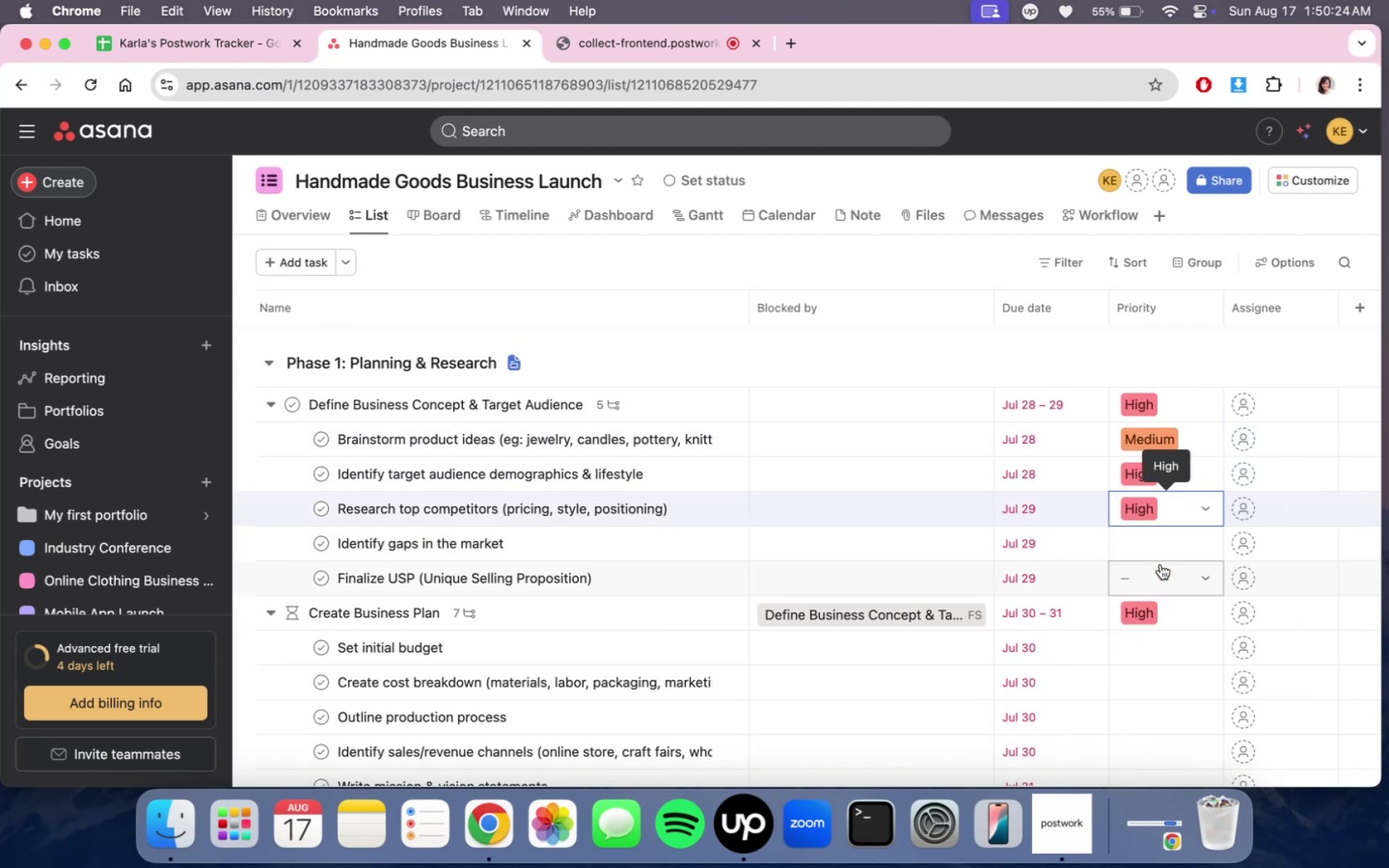 
triple_click([1174, 540])
 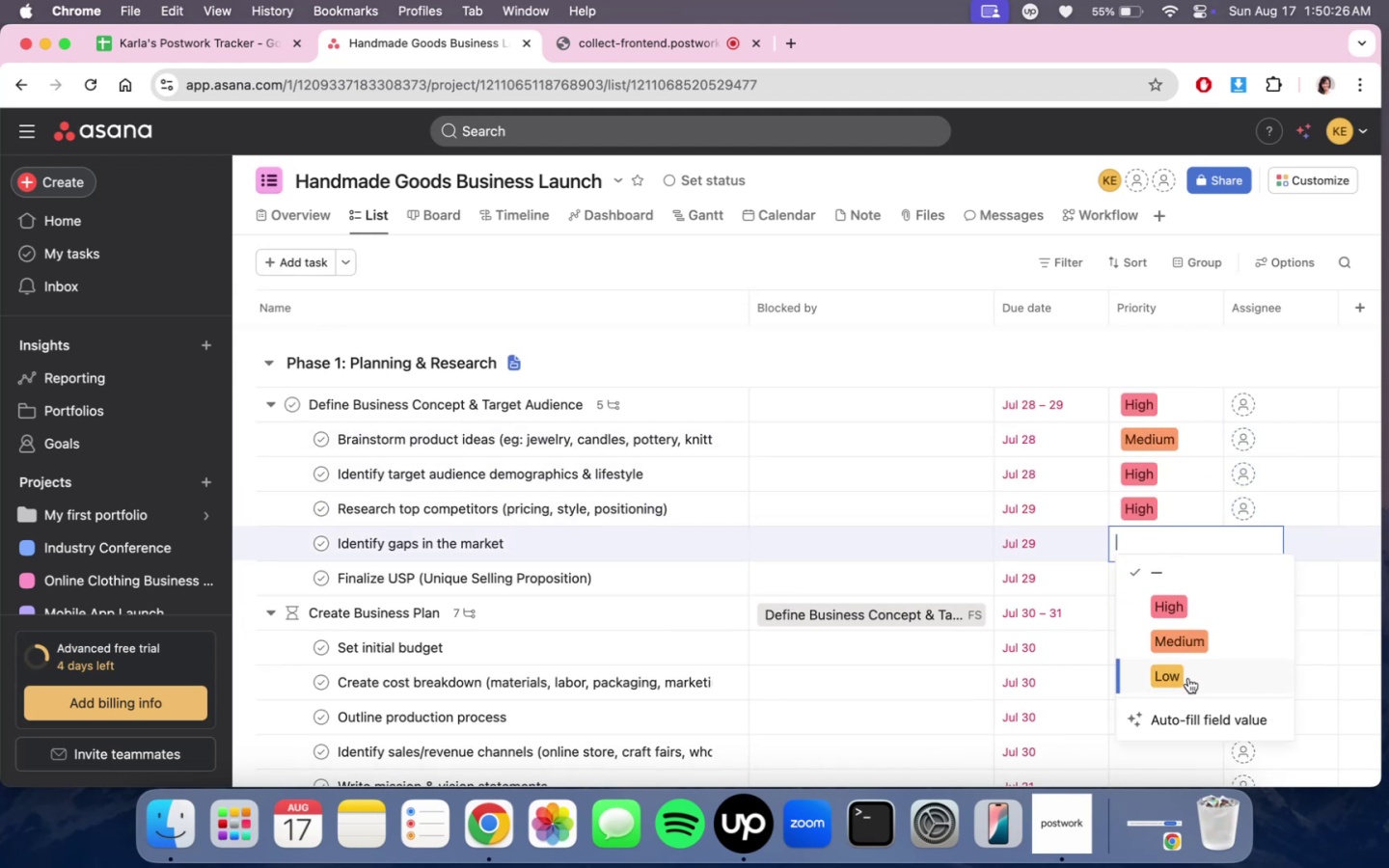 
left_click([1188, 678])
 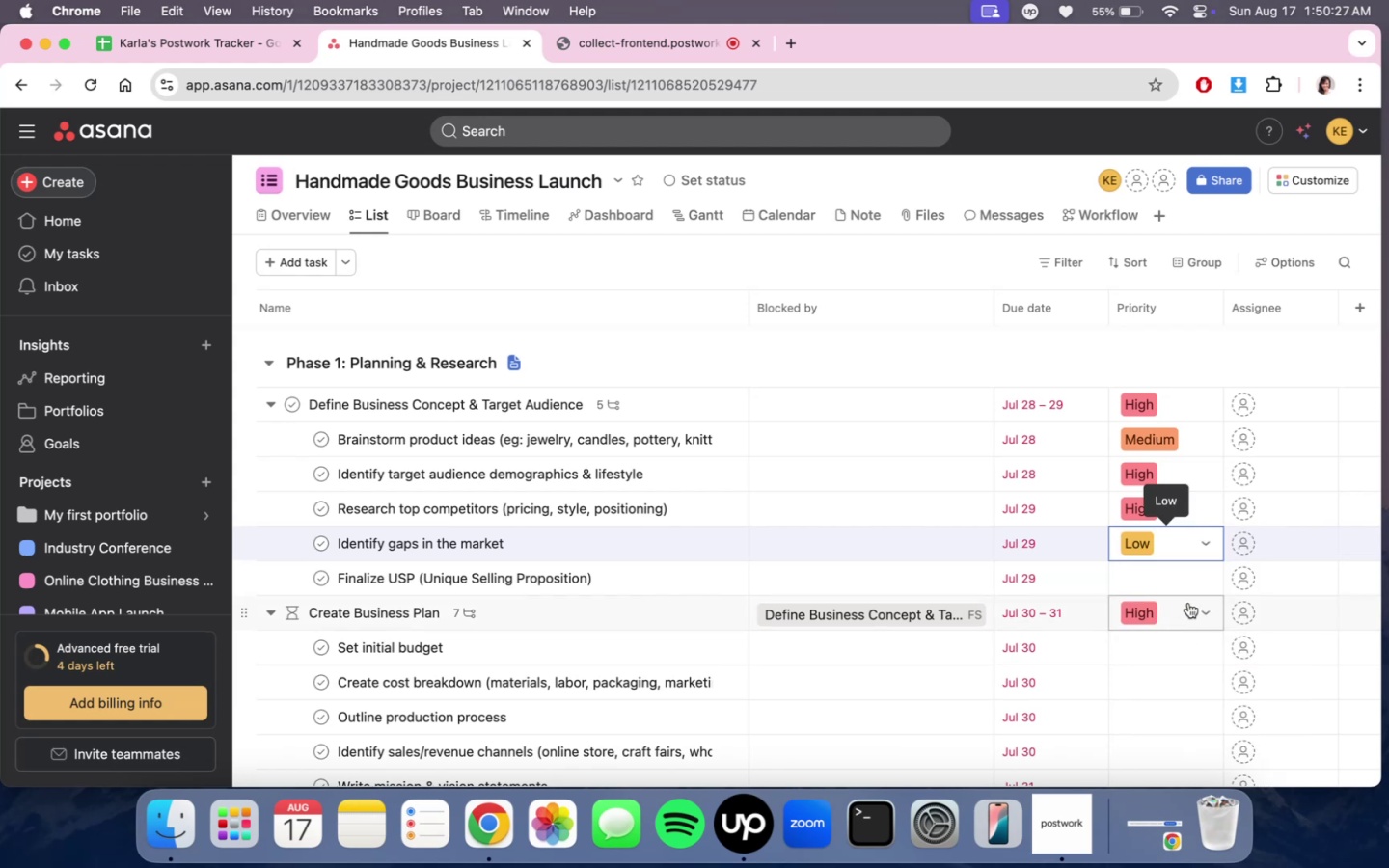 
left_click([1190, 585])
 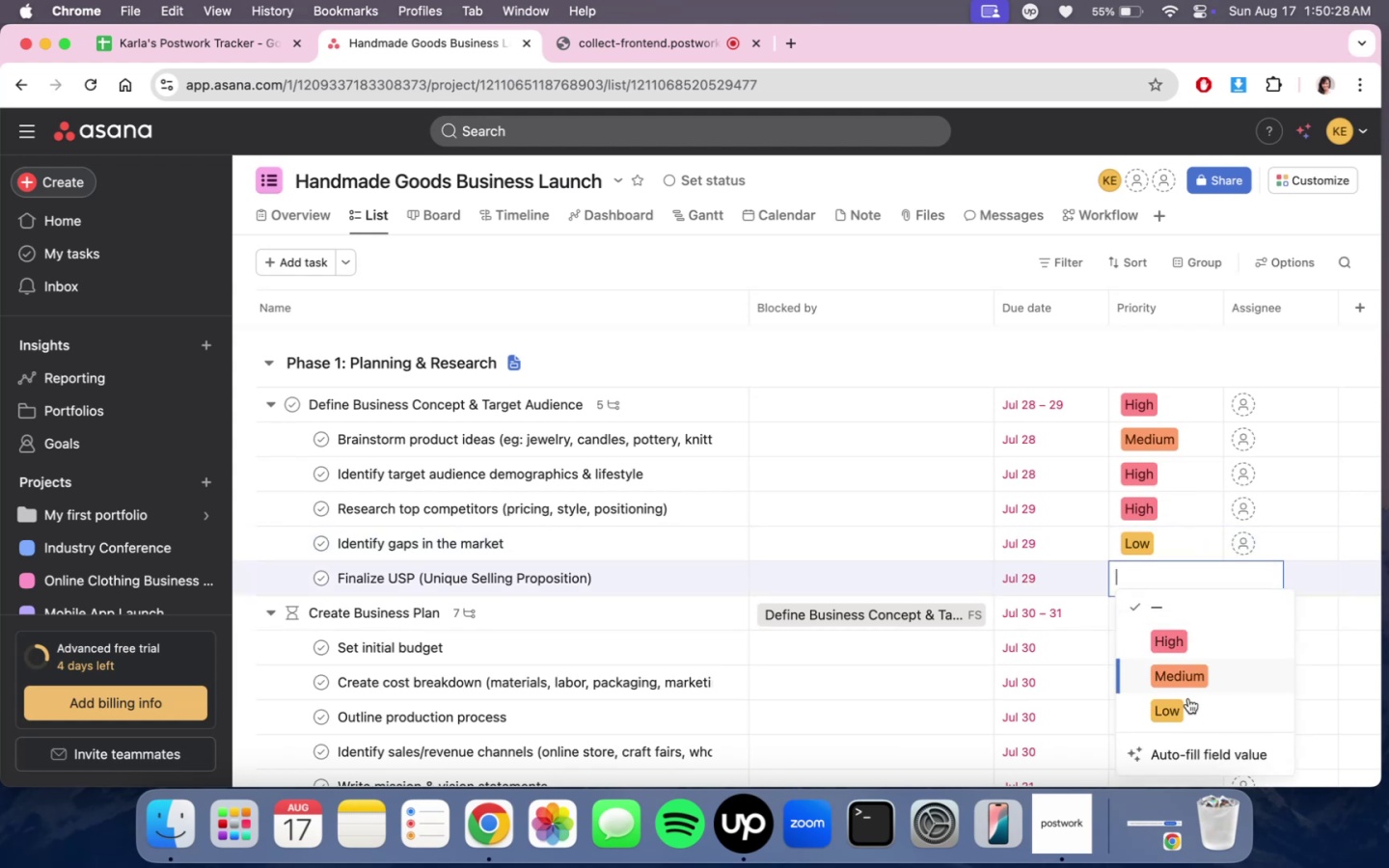 
double_click([1186, 707])
 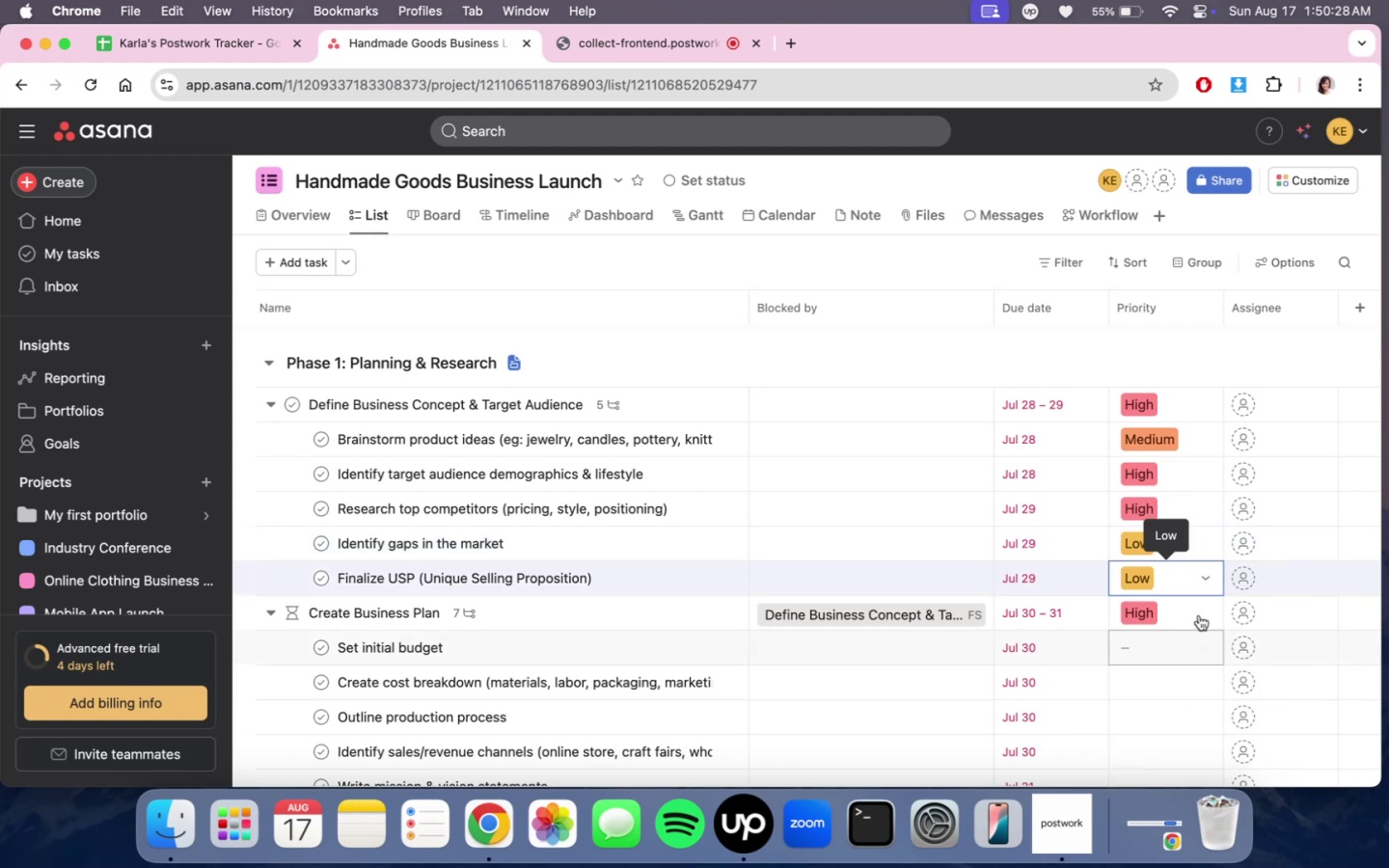 
scroll: coordinate [1209, 575], scroll_direction: down, amount: 8.0
 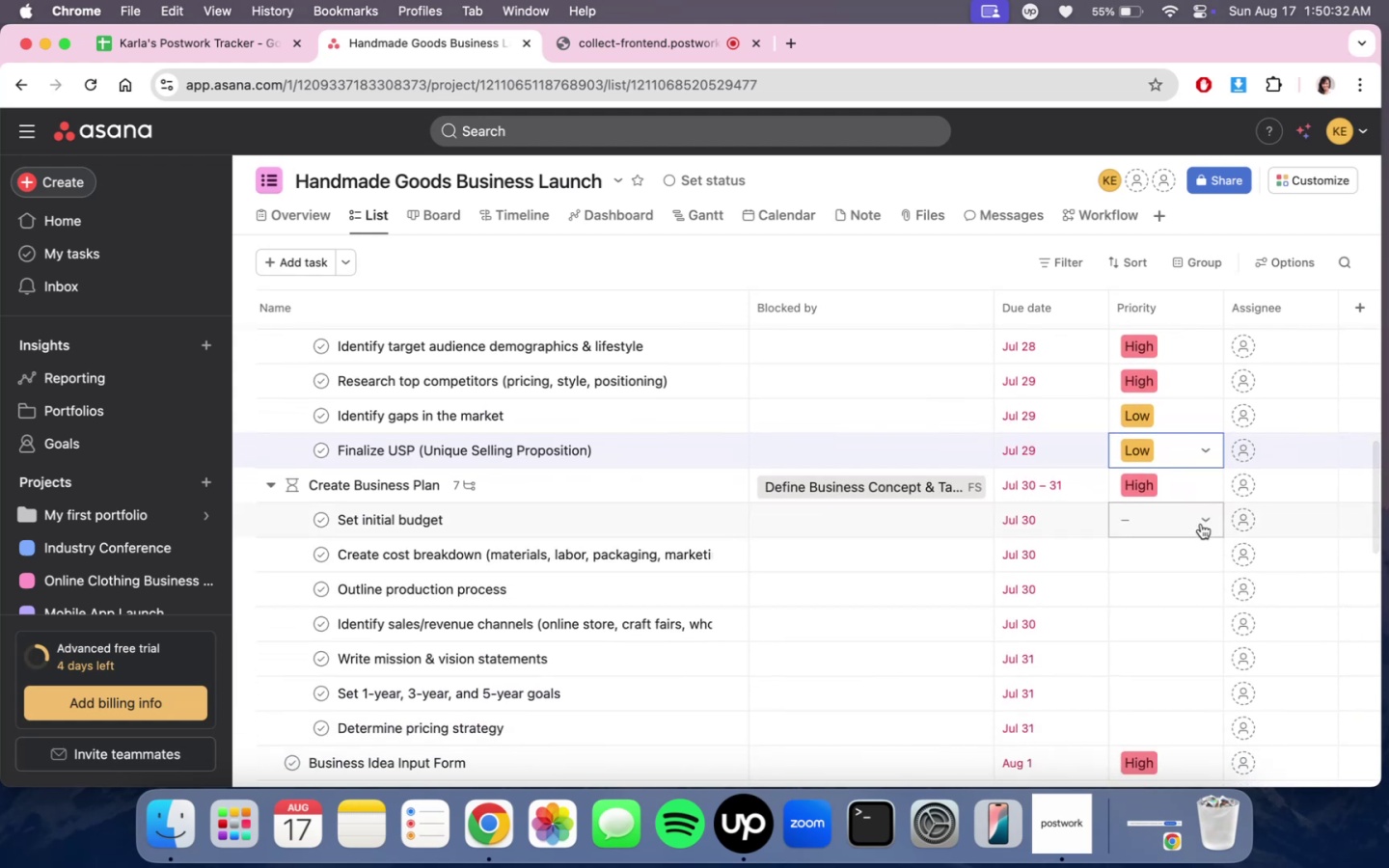 
left_click([1201, 521])
 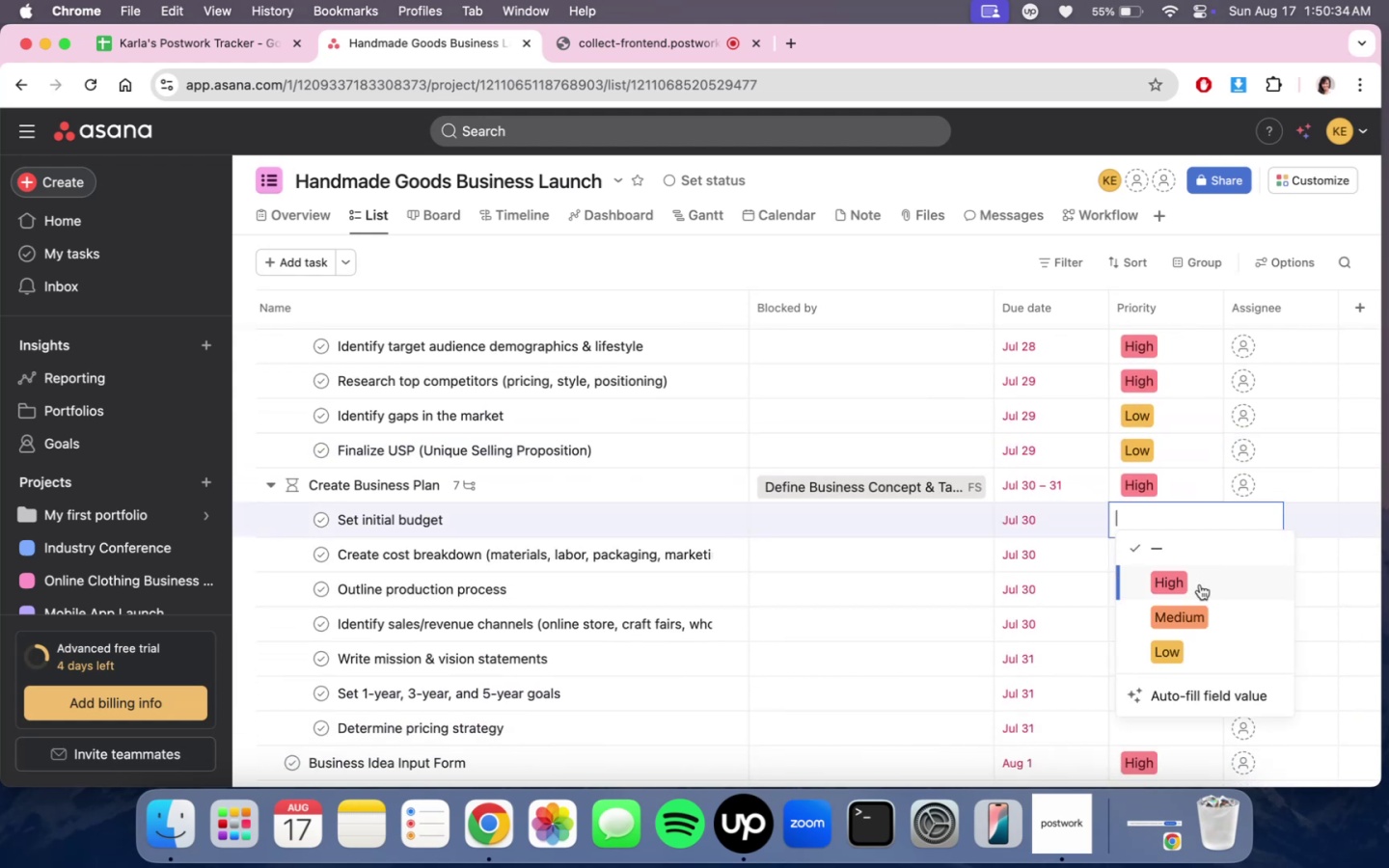 
left_click([1198, 612])
 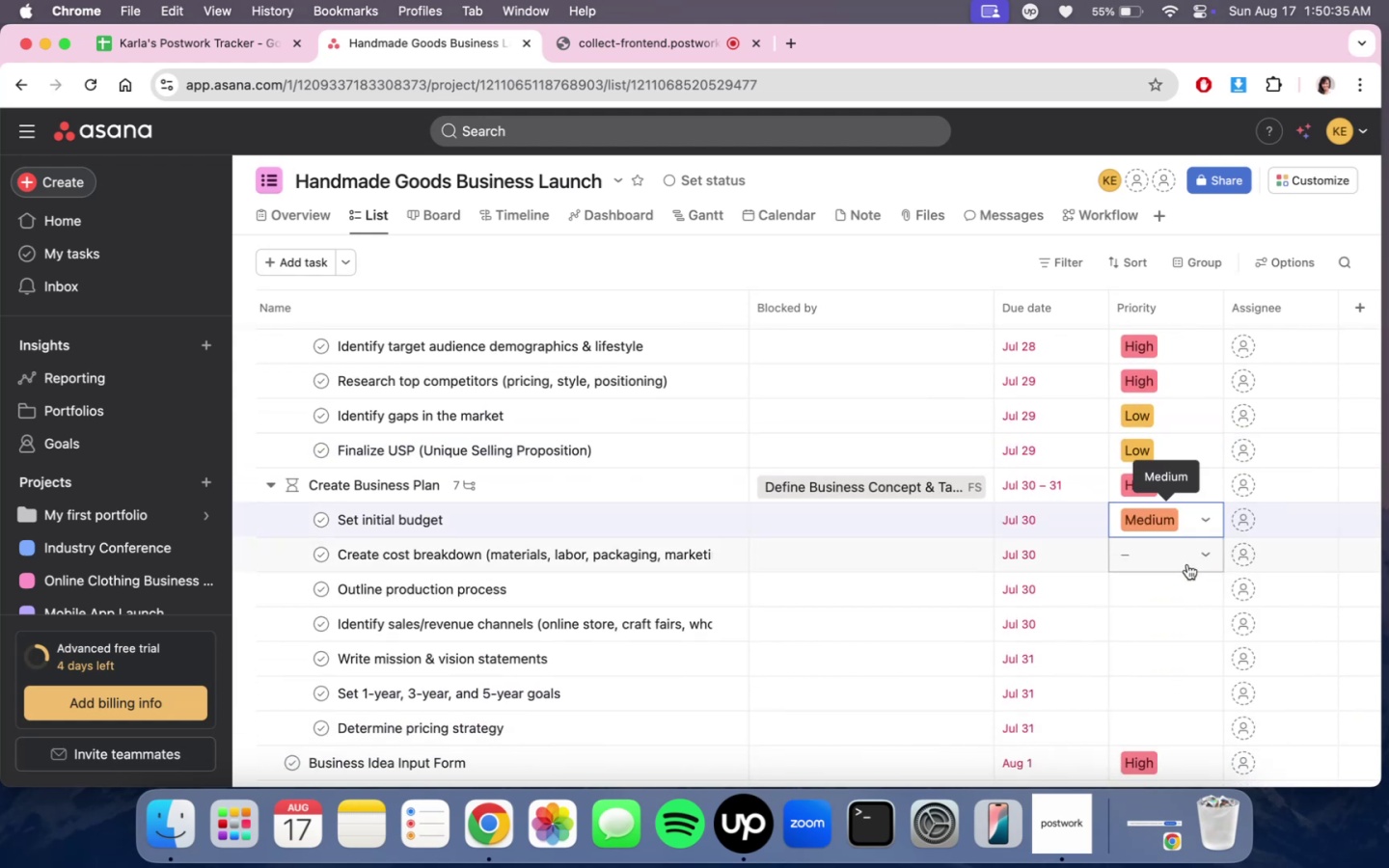 
left_click([1187, 563])
 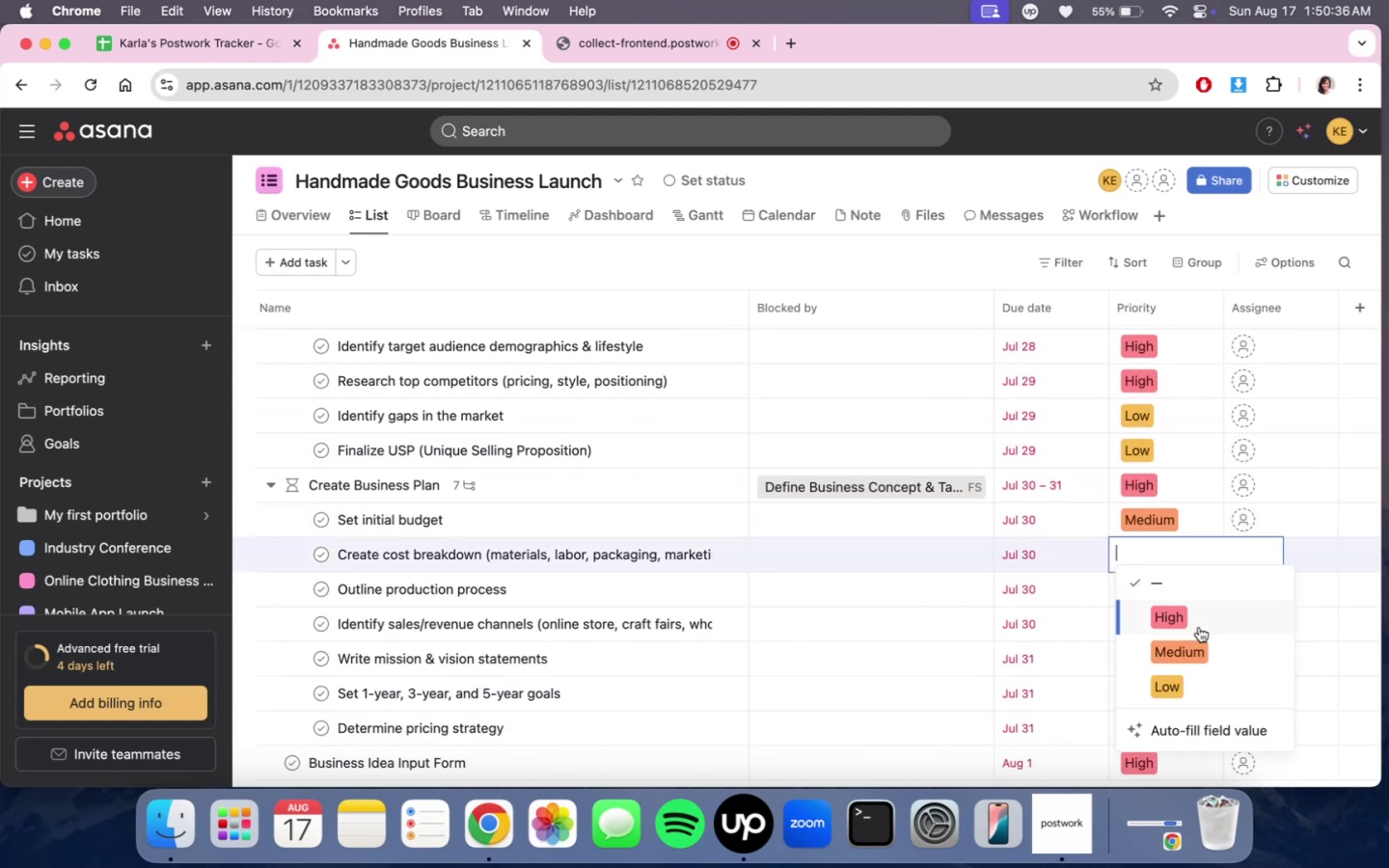 
double_click([1199, 627])
 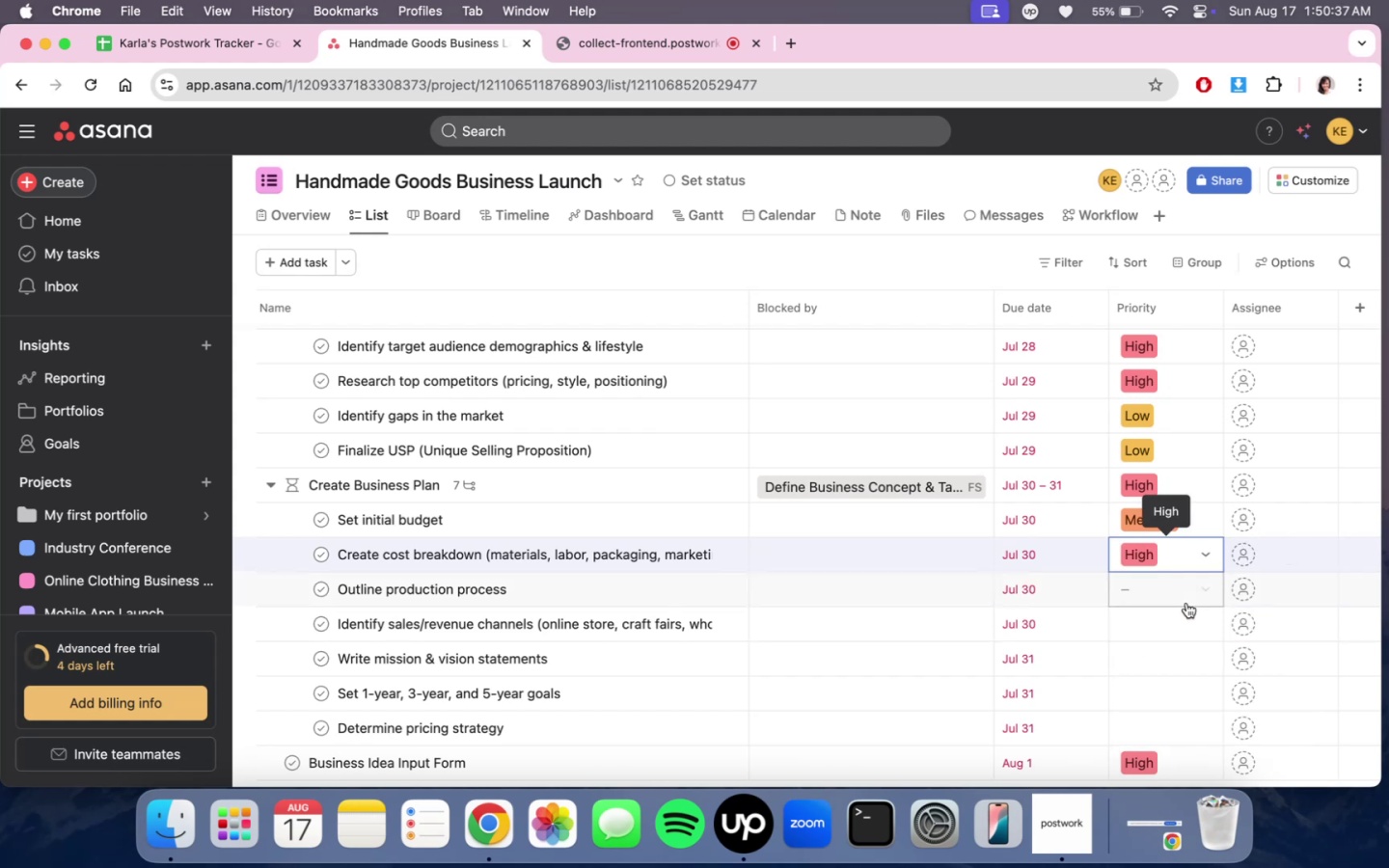 
left_click([1185, 595])
 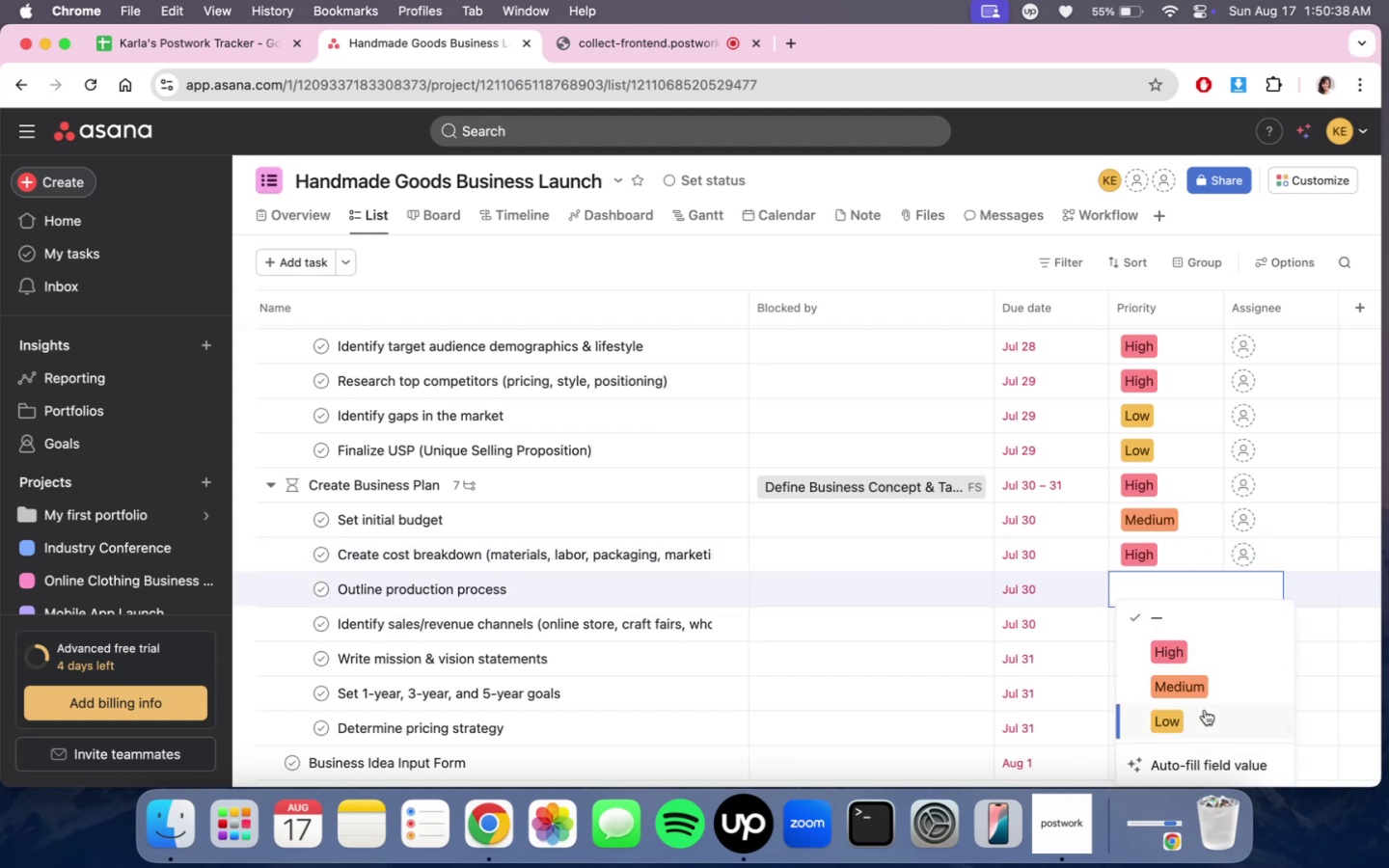 
left_click([1204, 715])
 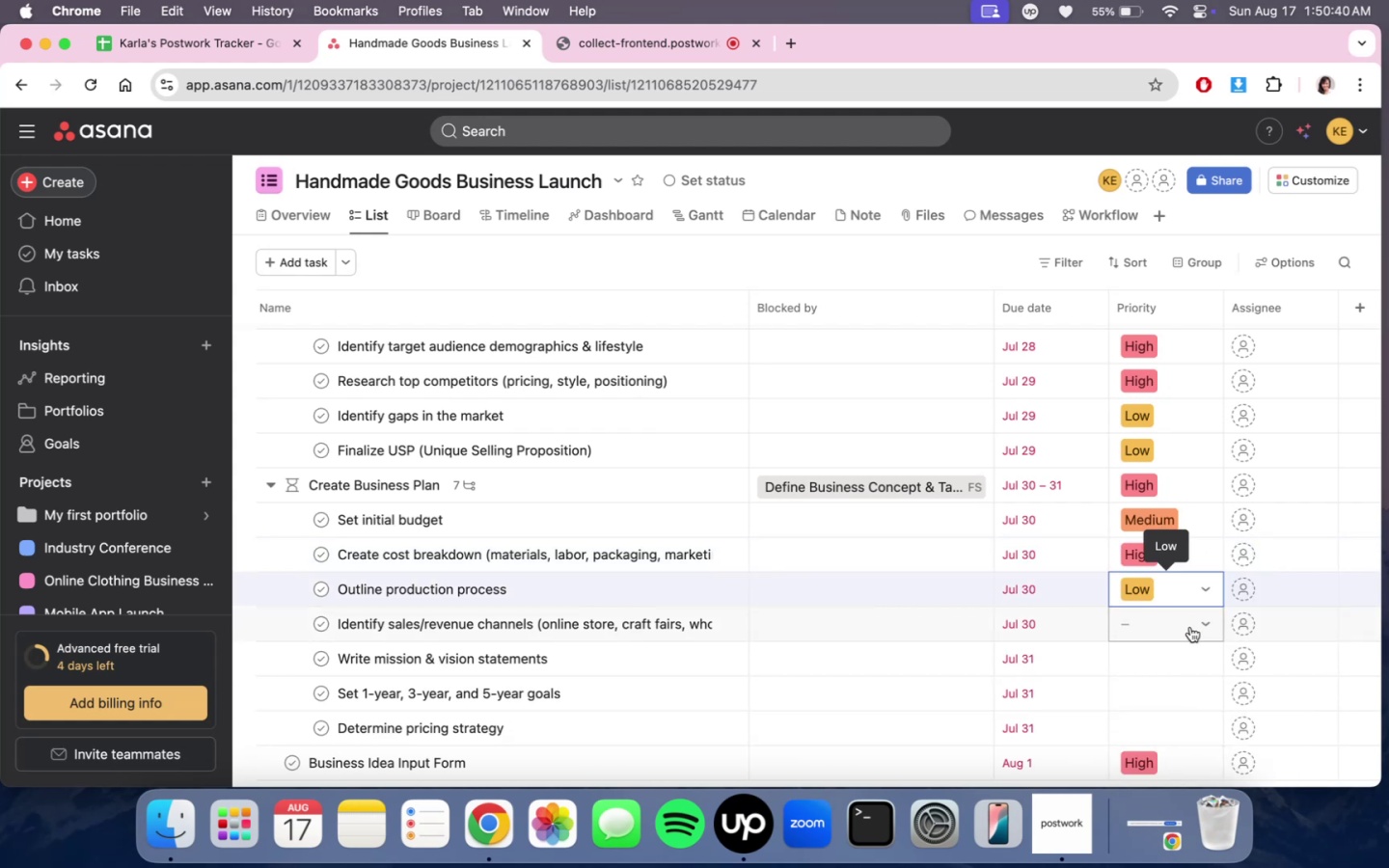 
left_click([1190, 631])
 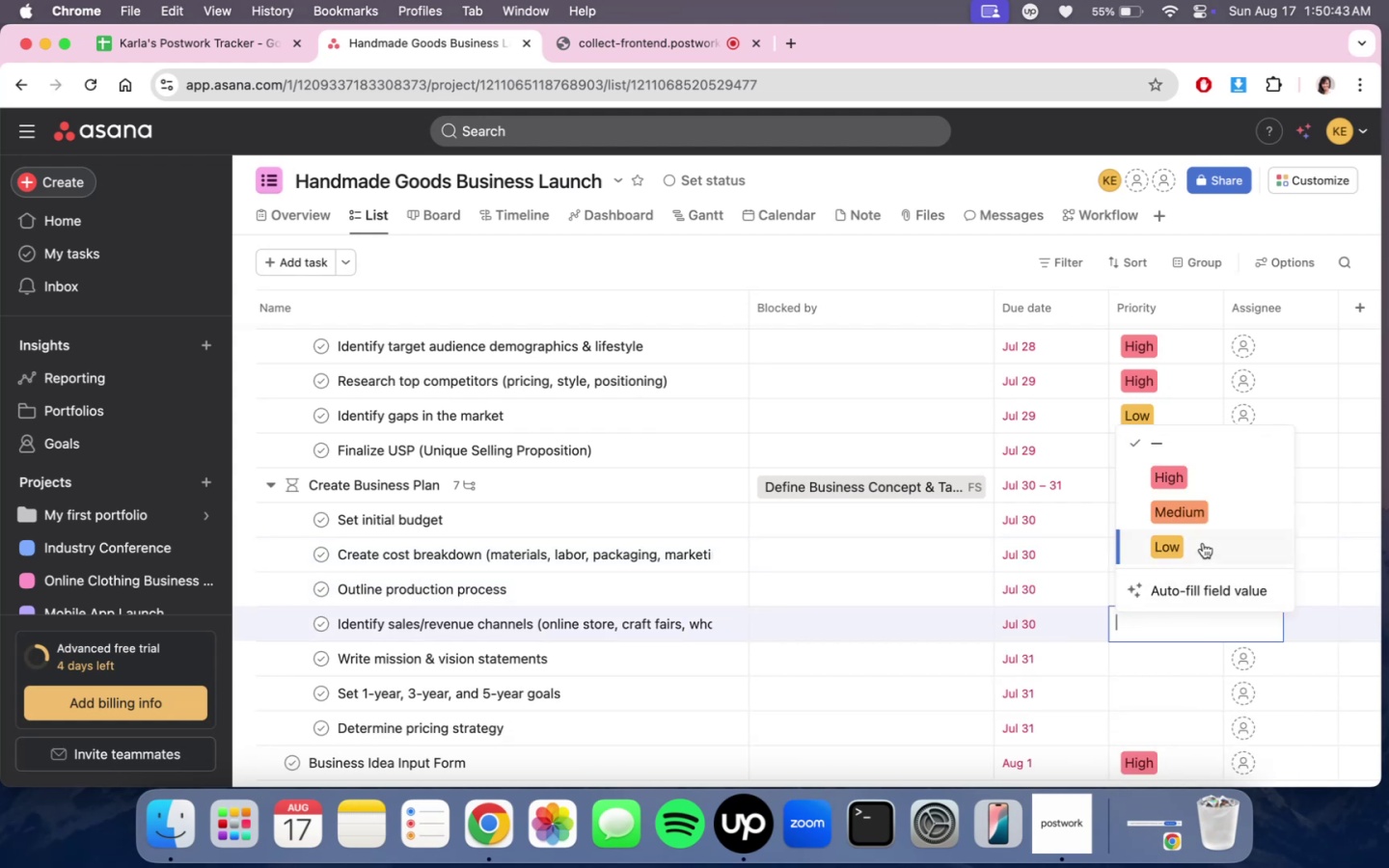 
left_click([1203, 543])
 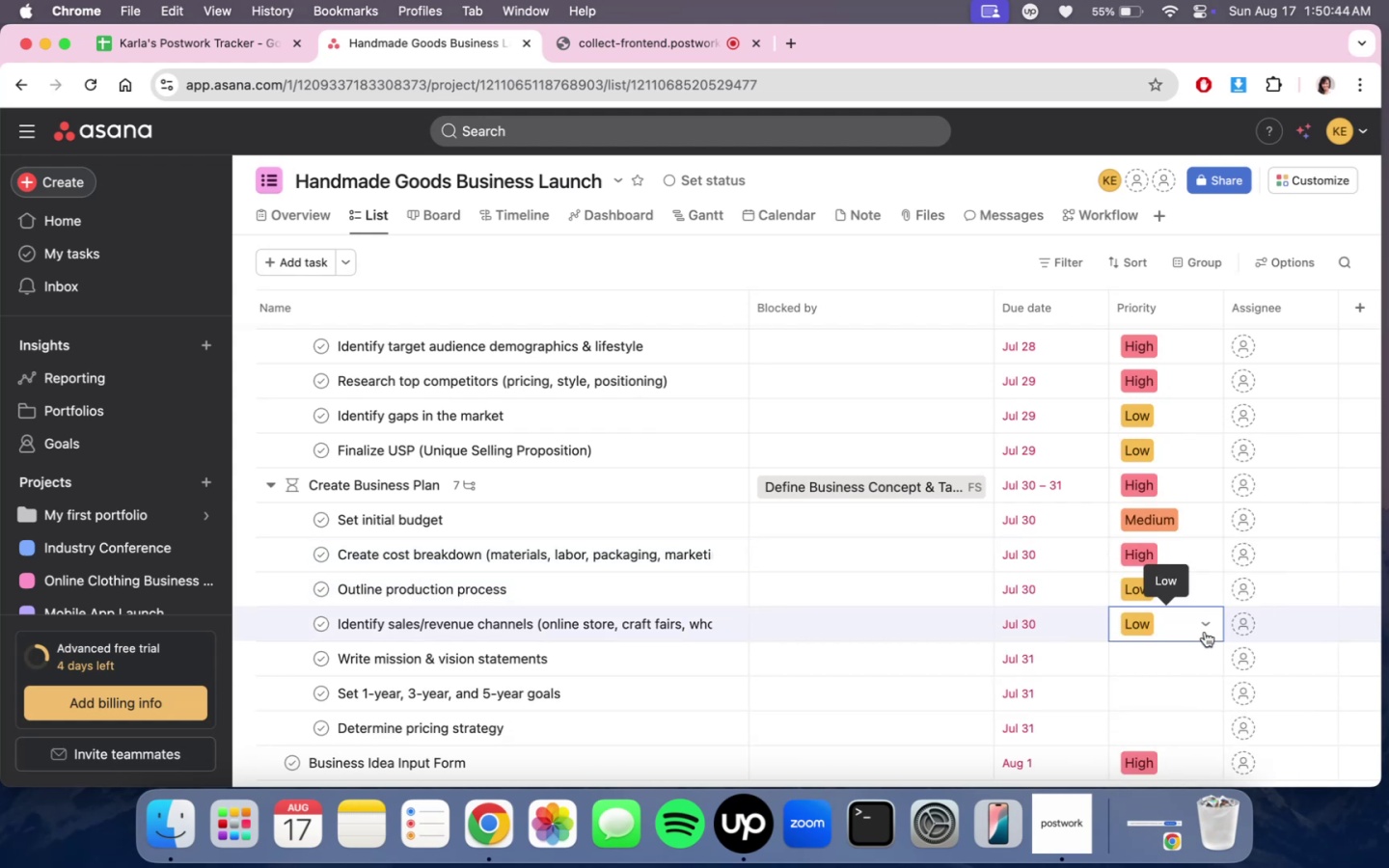 
left_click([1199, 651])
 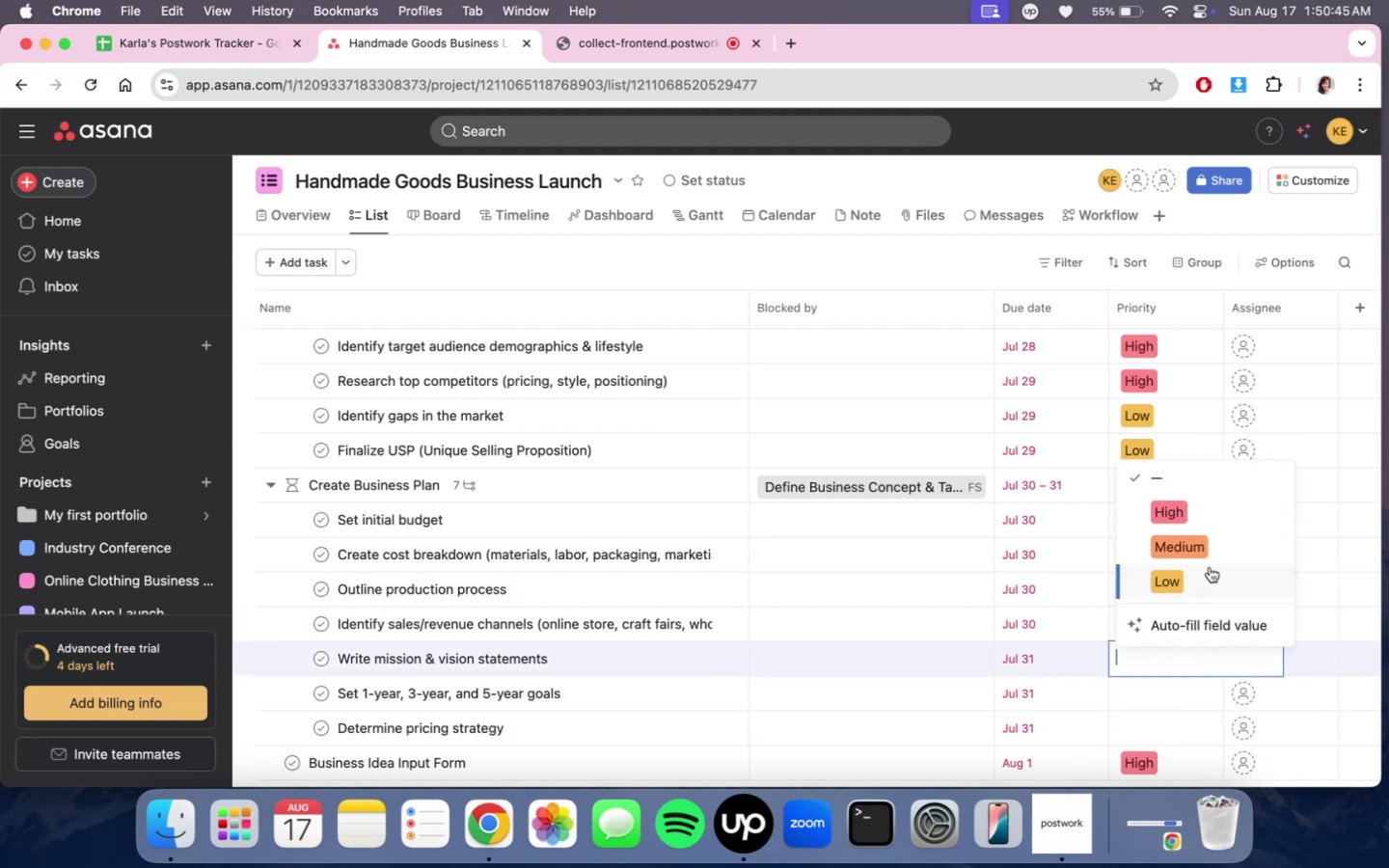 
left_click([1211, 551])
 